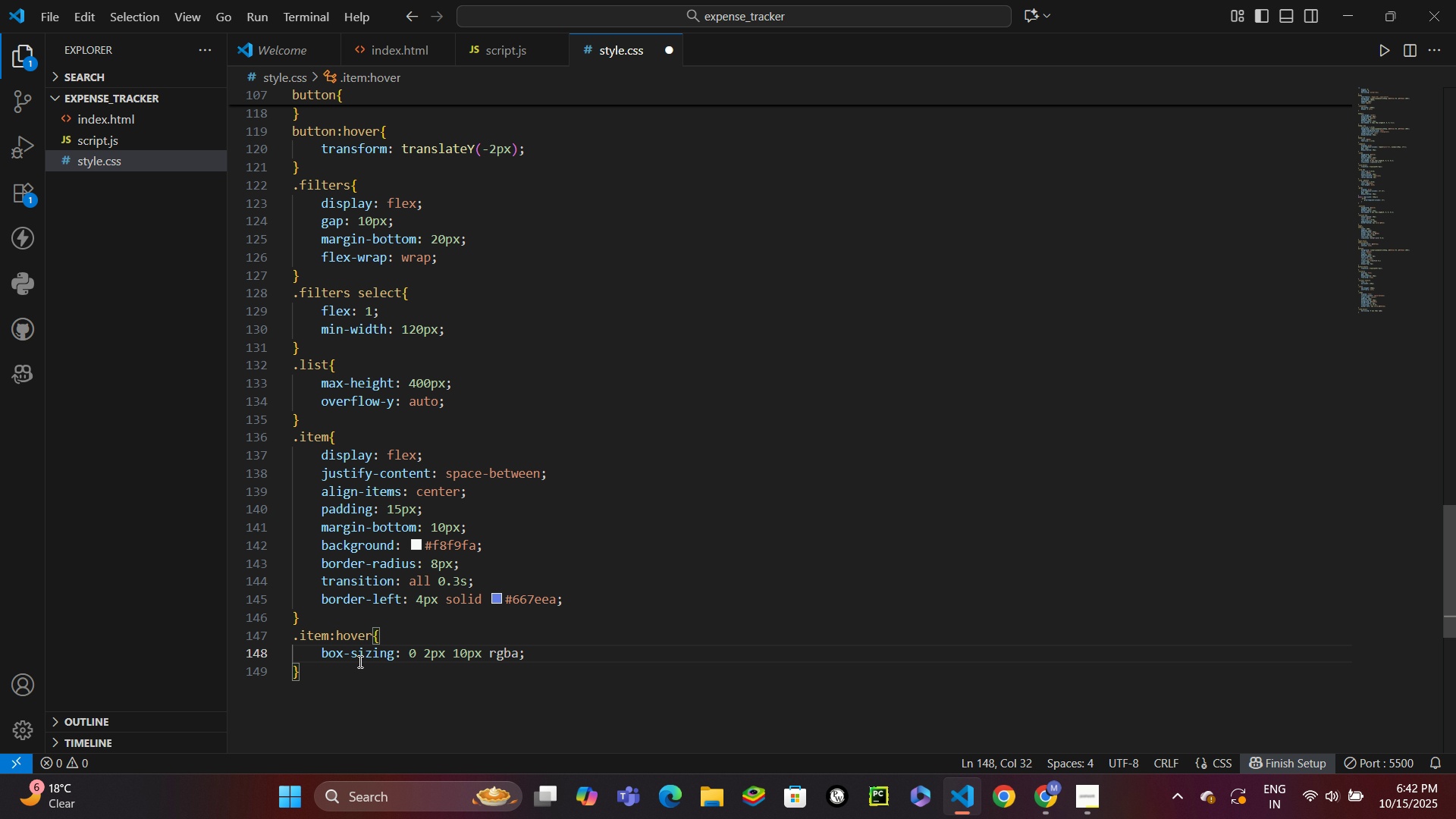 
double_click([372, 654])
 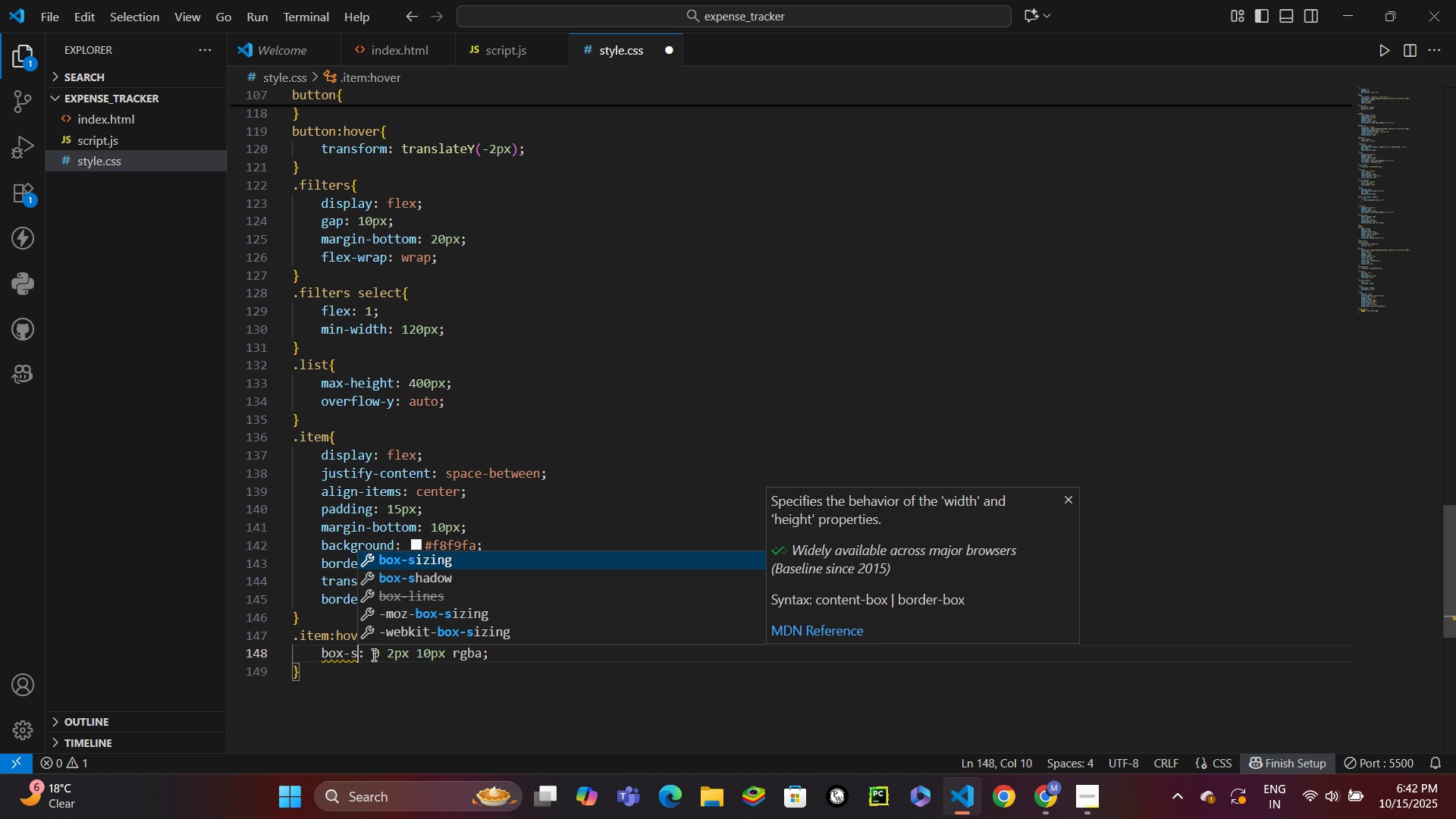 
type(sh)
 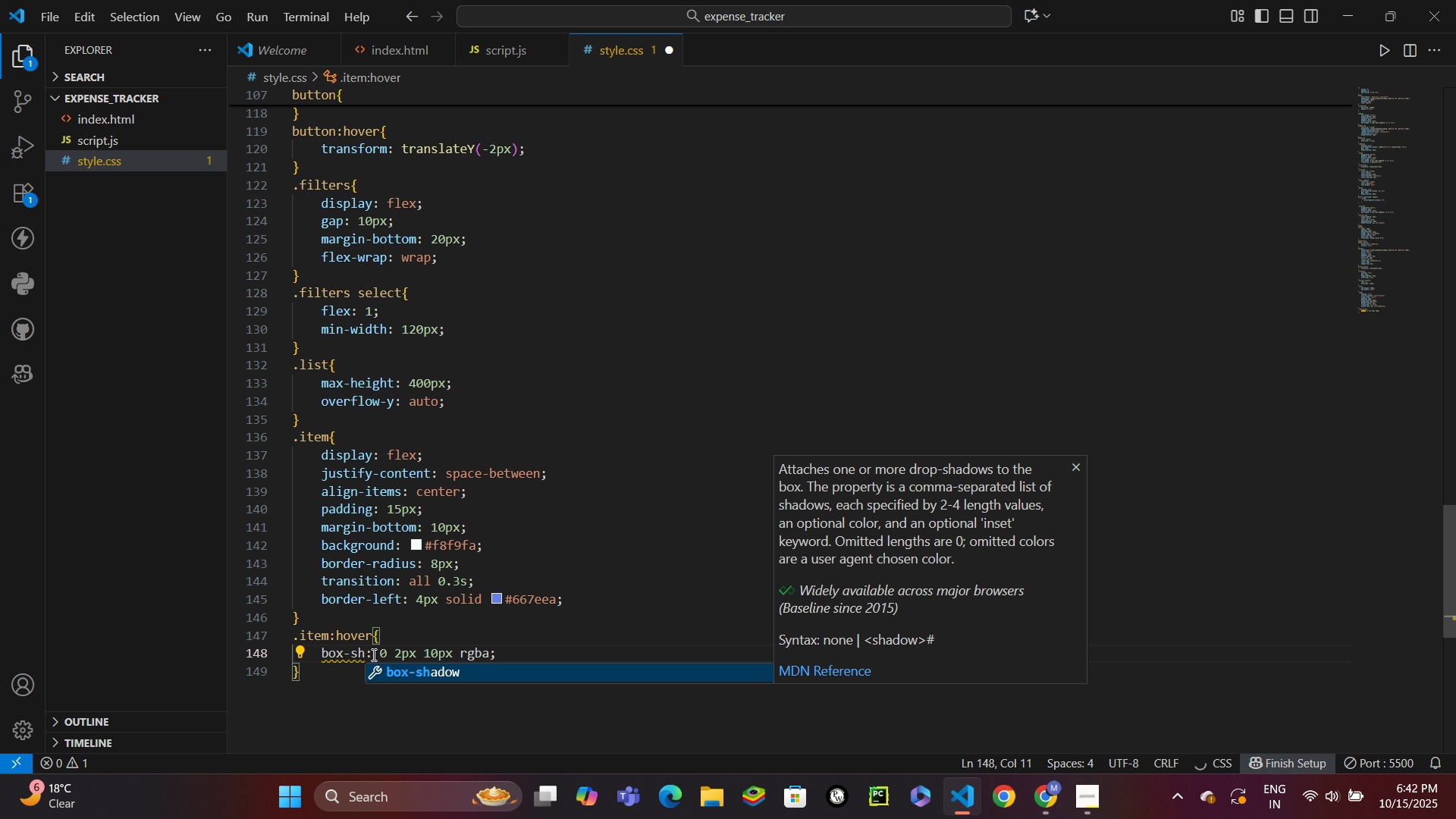 
key(Enter)
 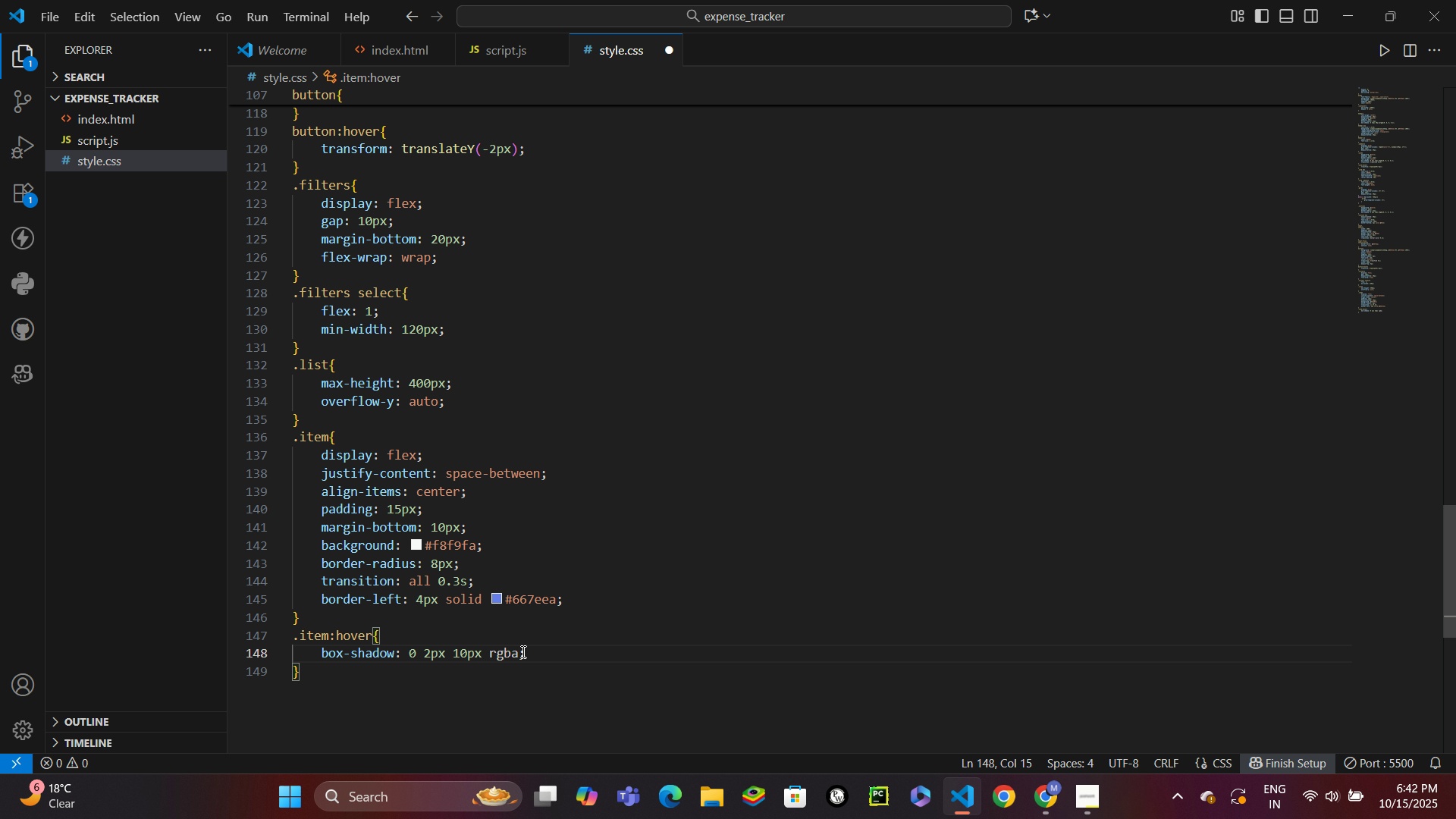 
left_click([522, 651])
 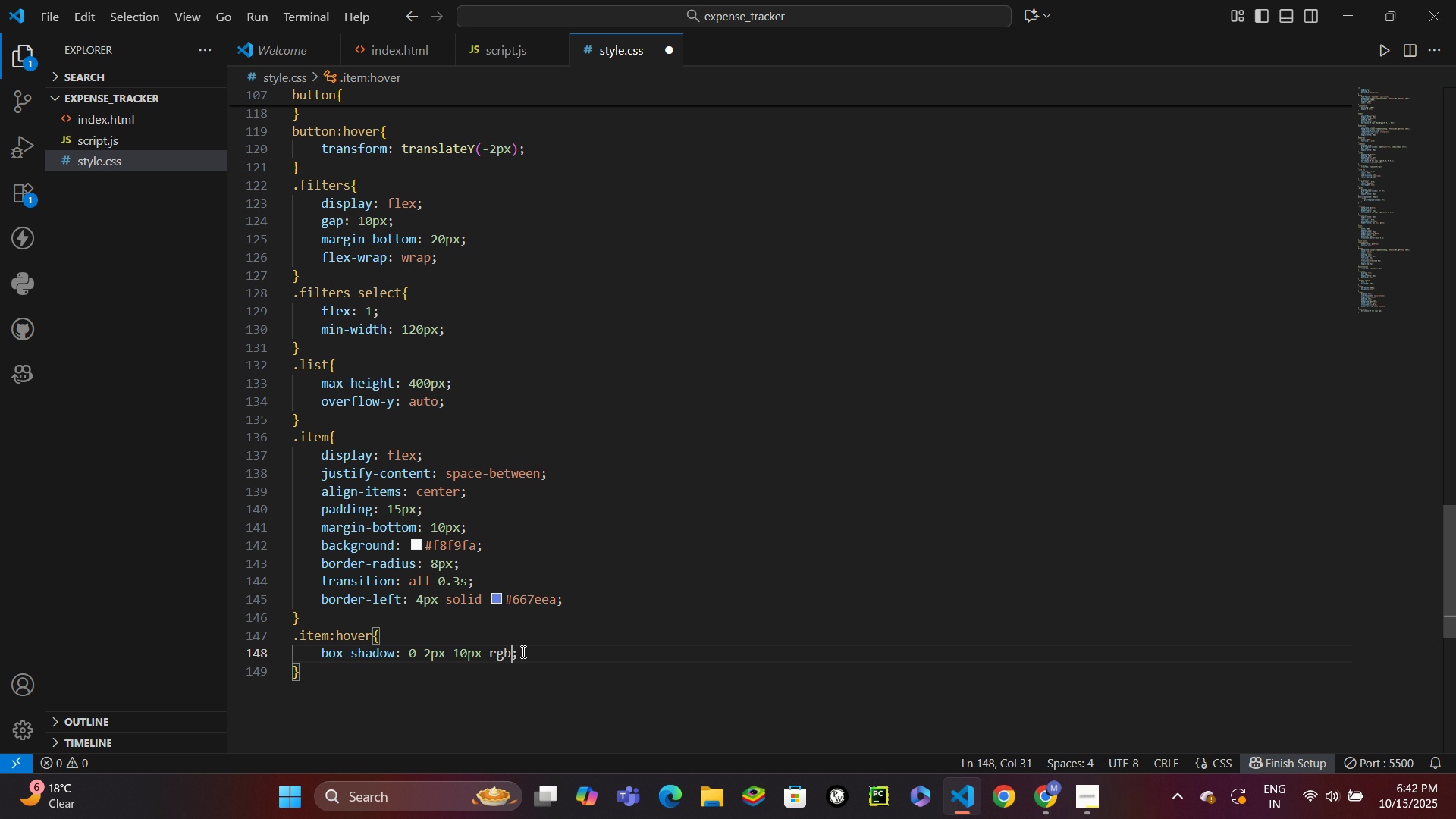 
key(Backspace)
 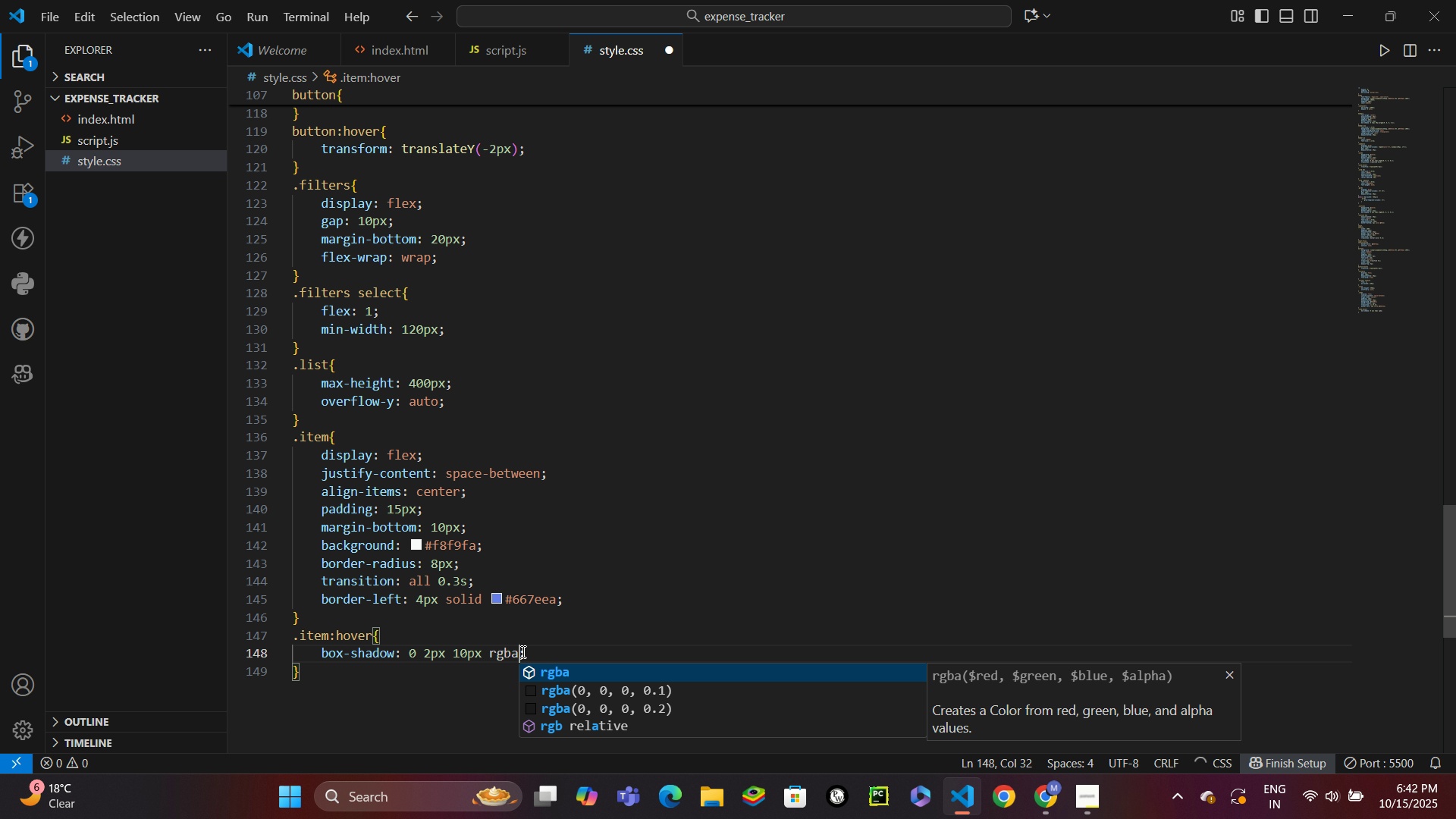 
key(A)
 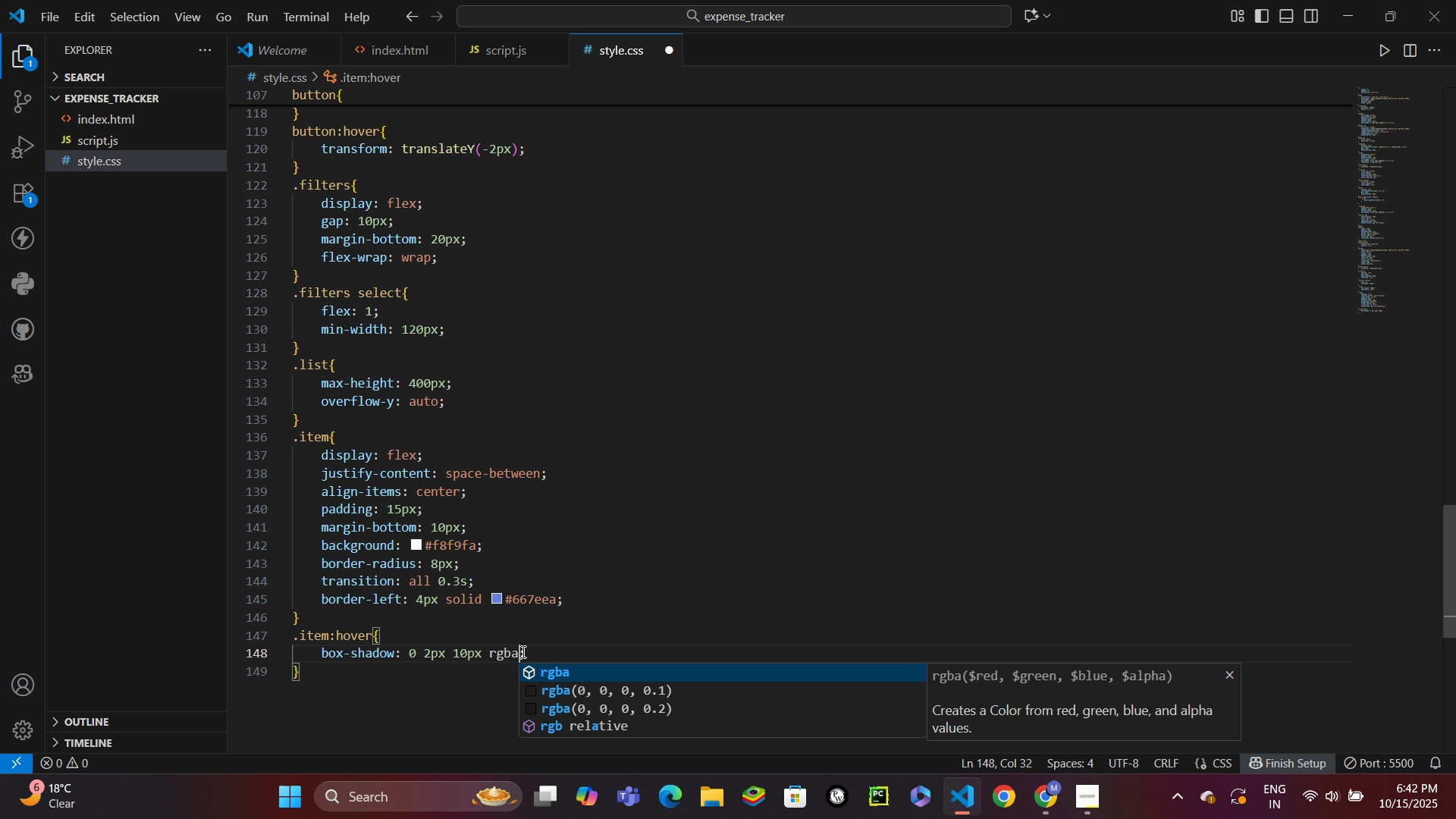 
key(ArrowDown)
 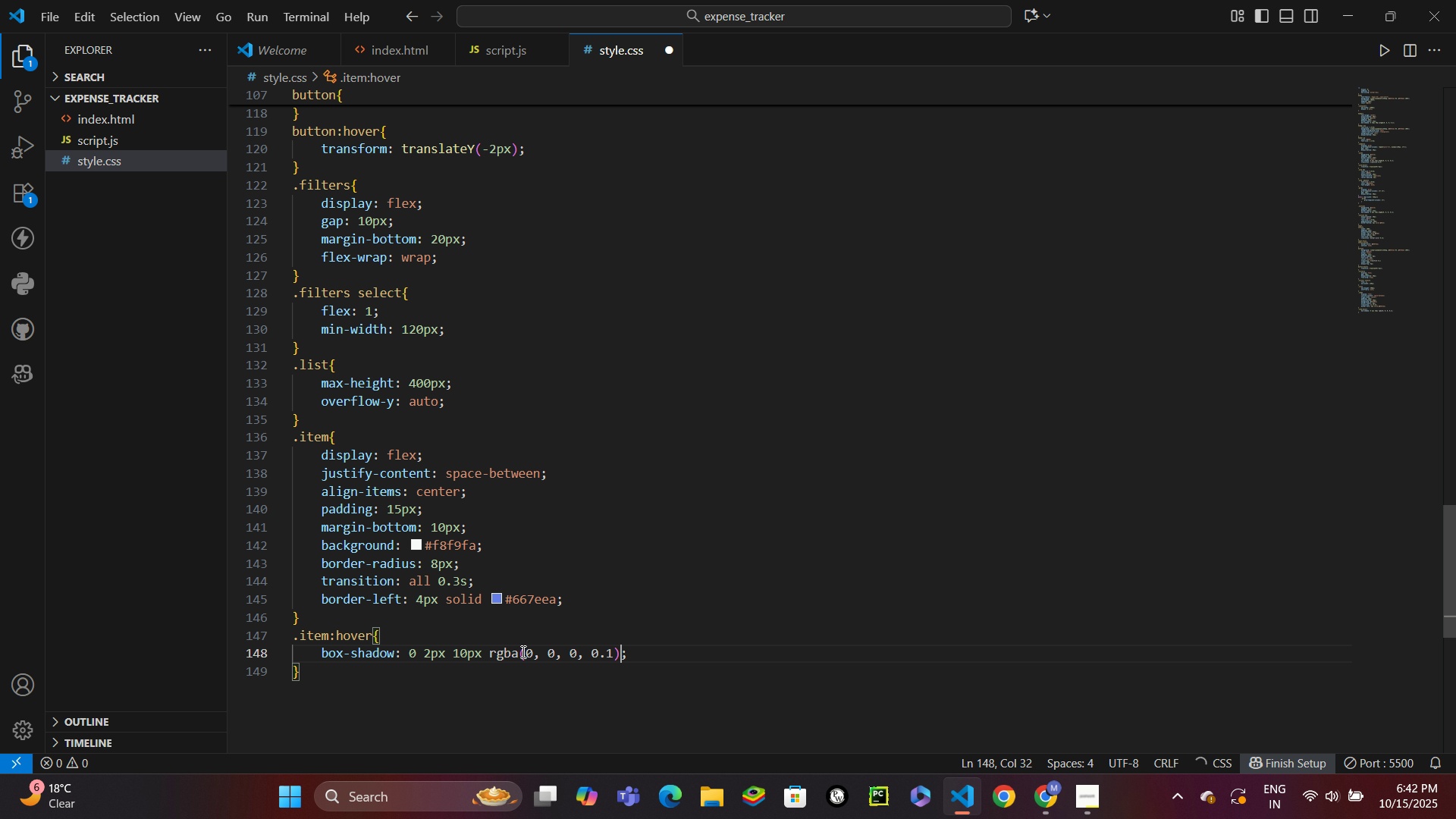 
key(Enter)
 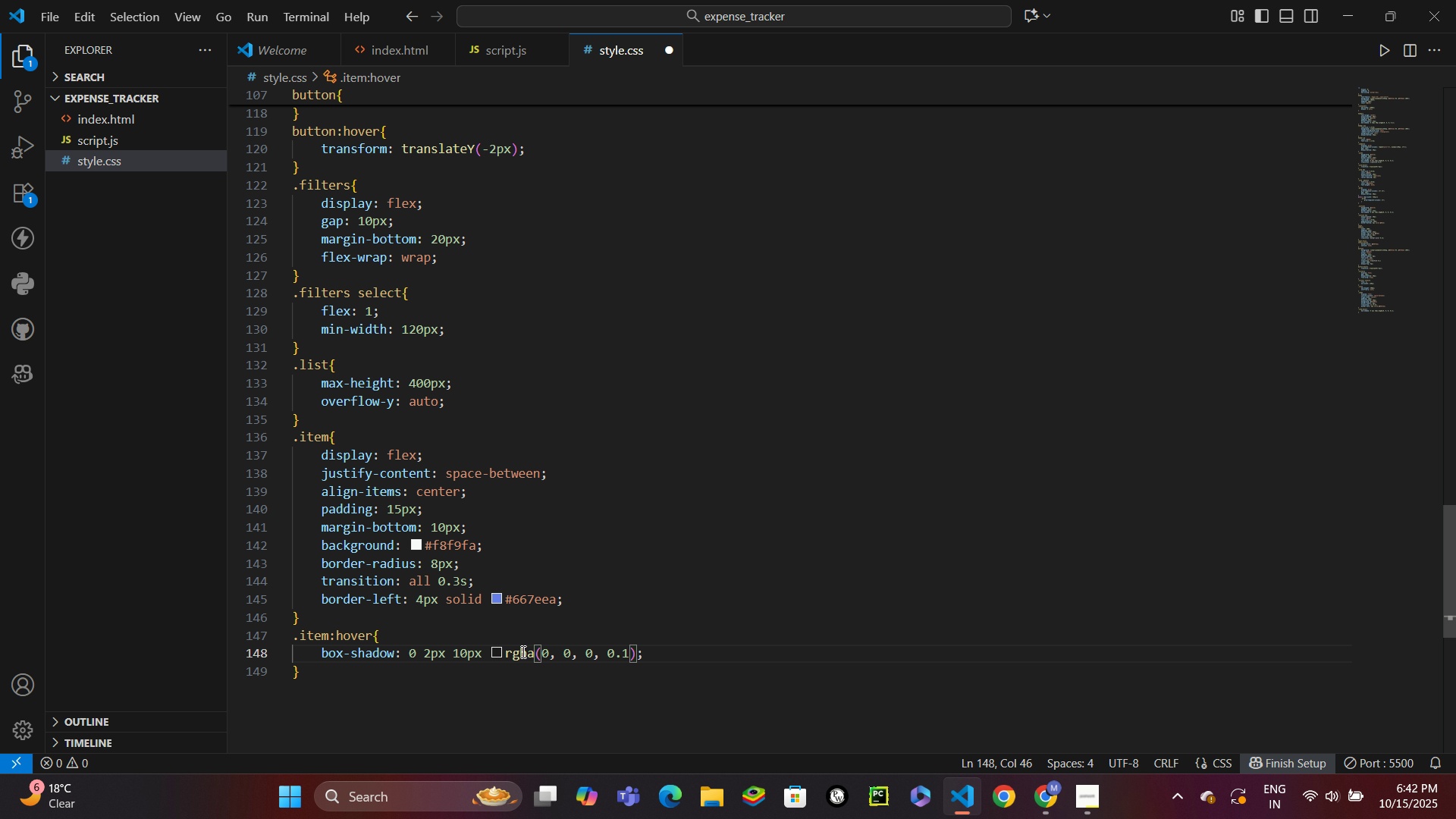 
key(ArrowDown)
 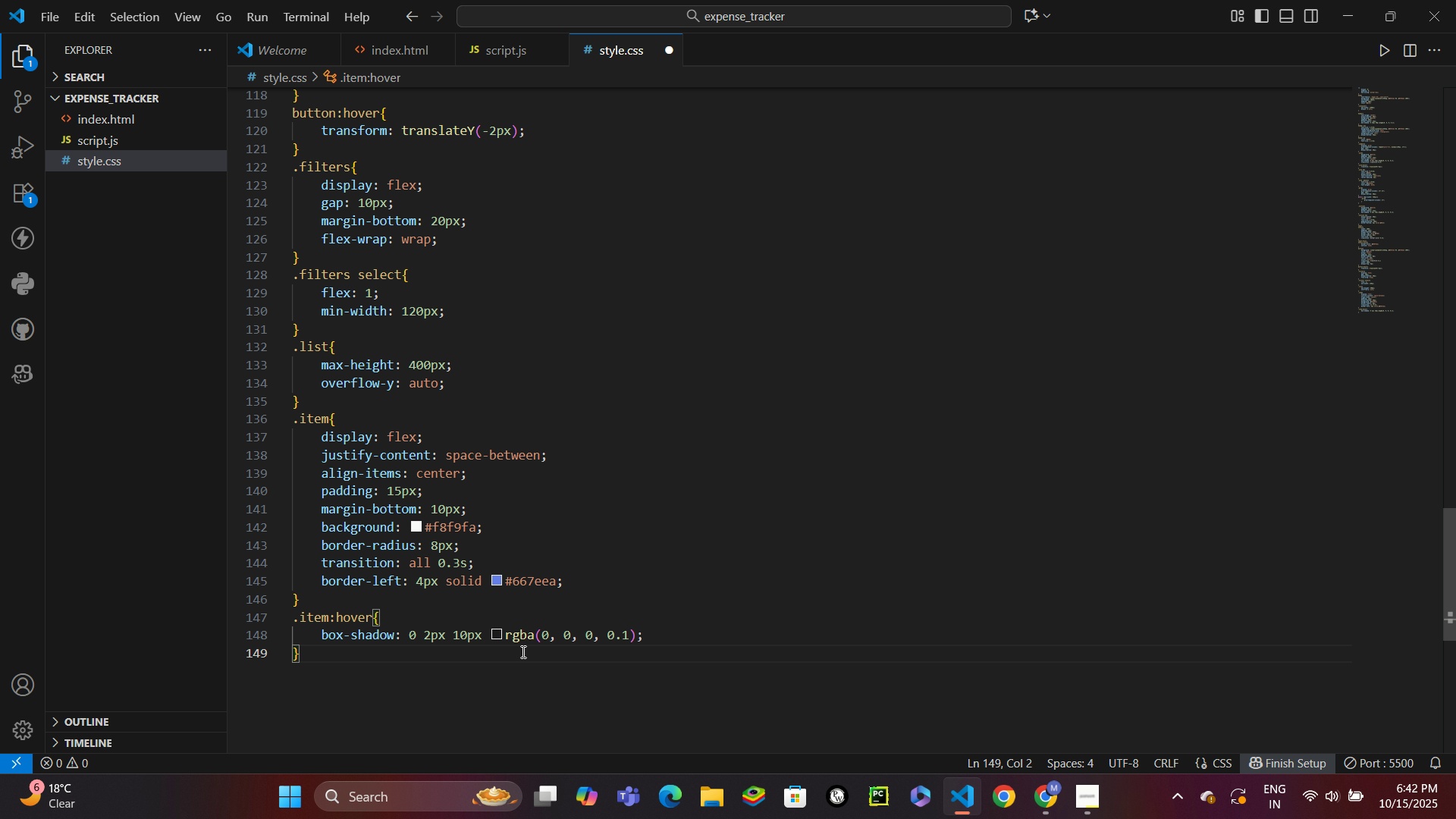 
key(Enter)
 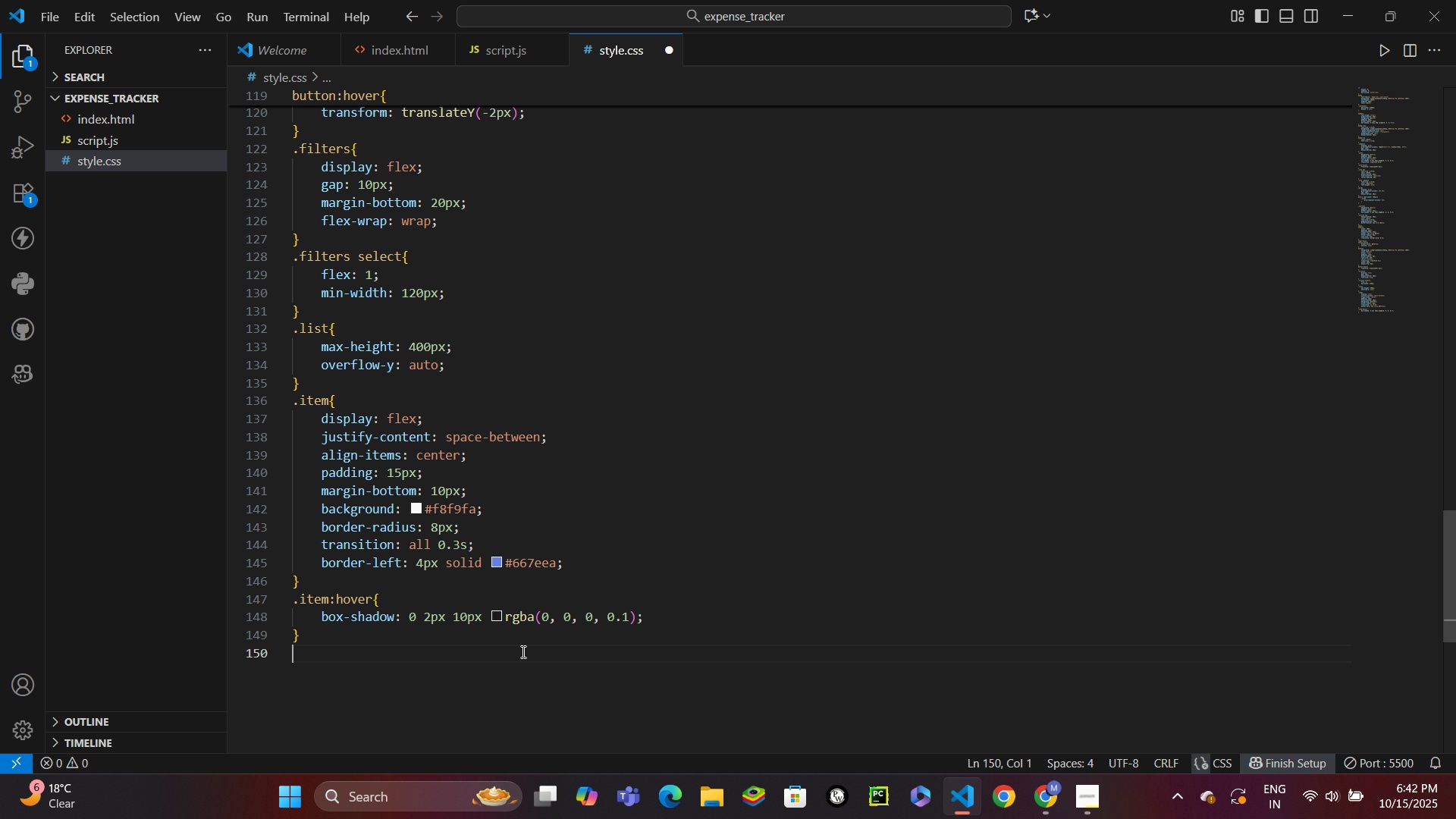 
type(.info{)
 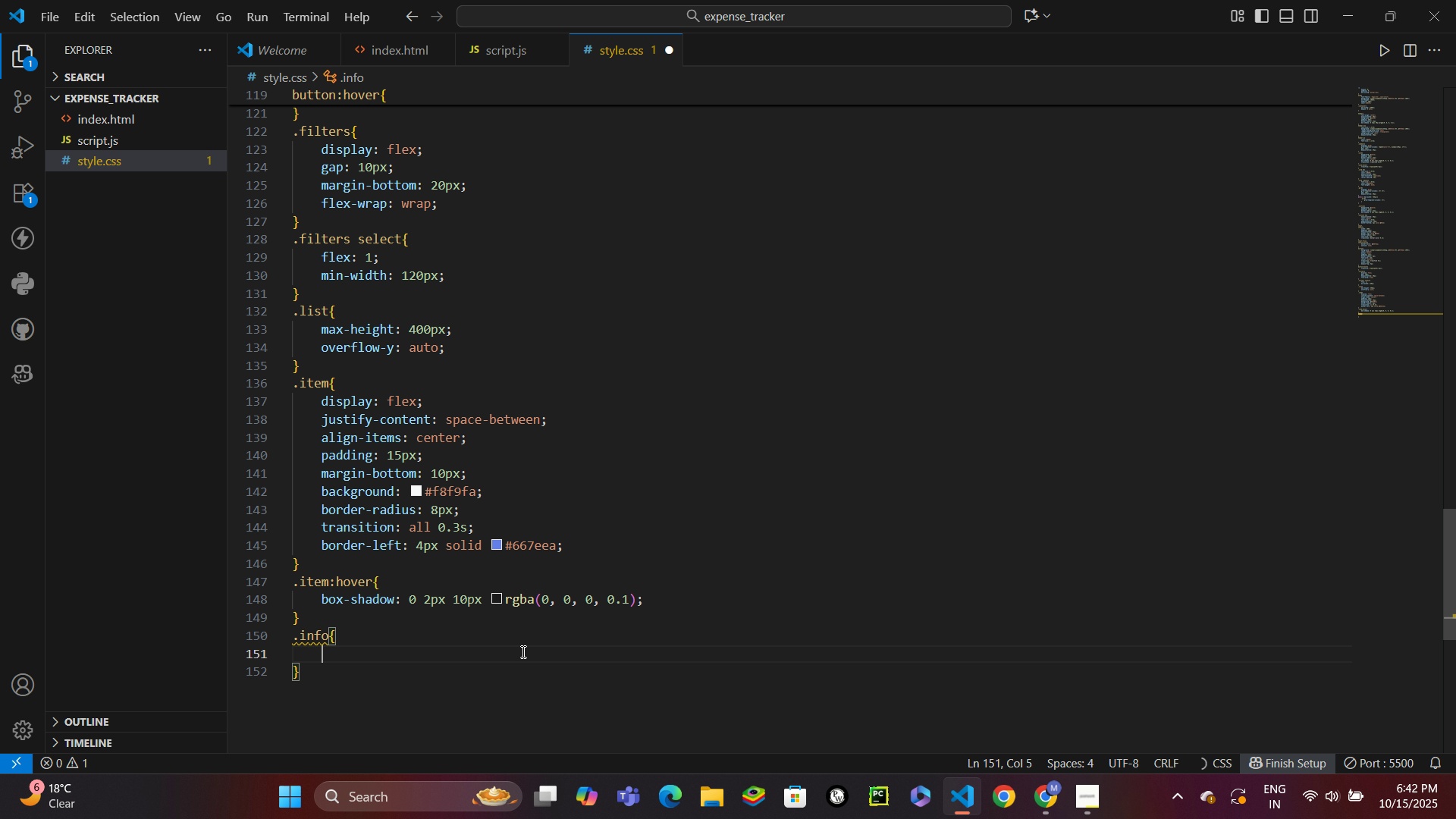 
 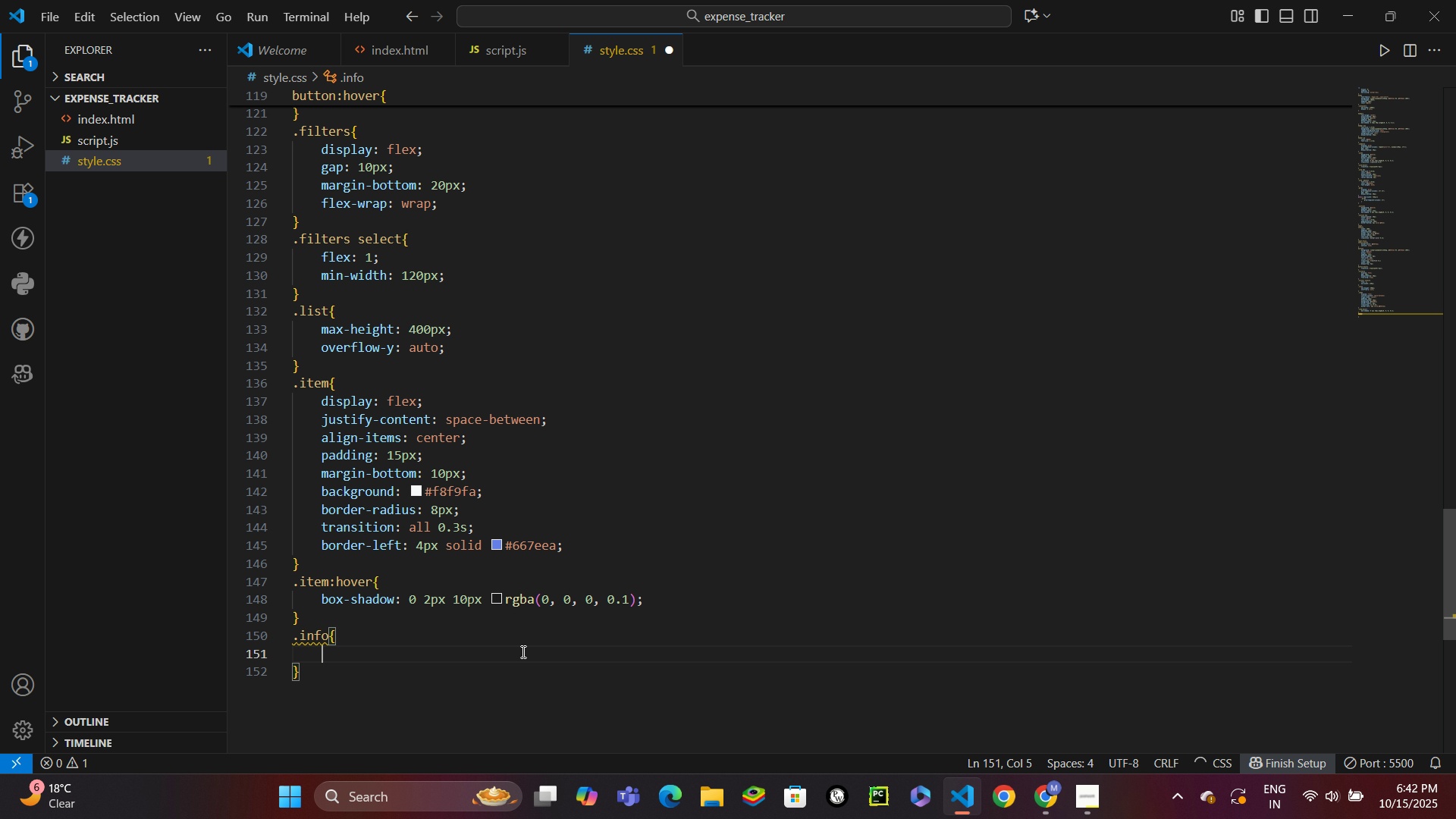 
key(Enter)
 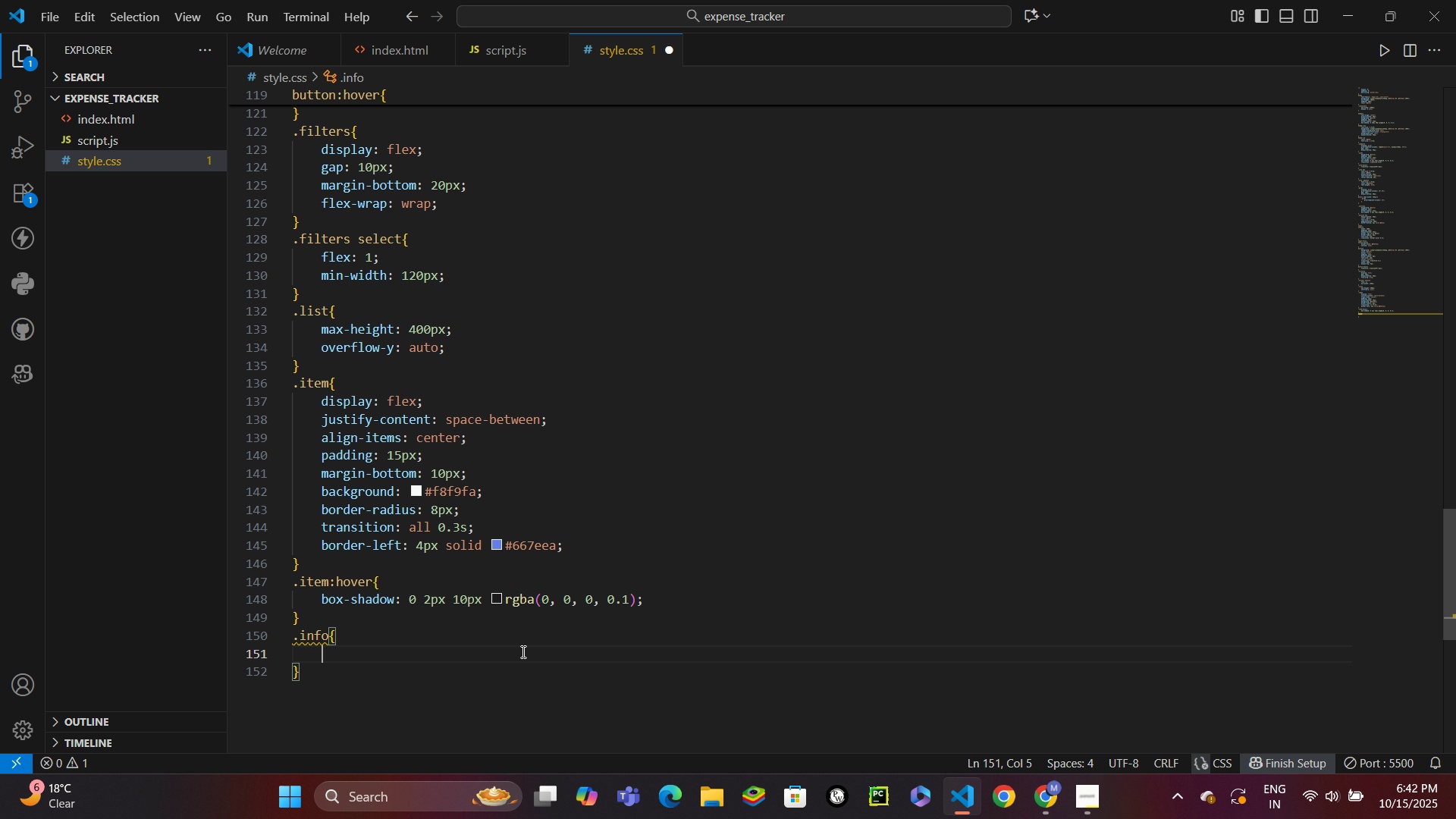 
type(fle)
 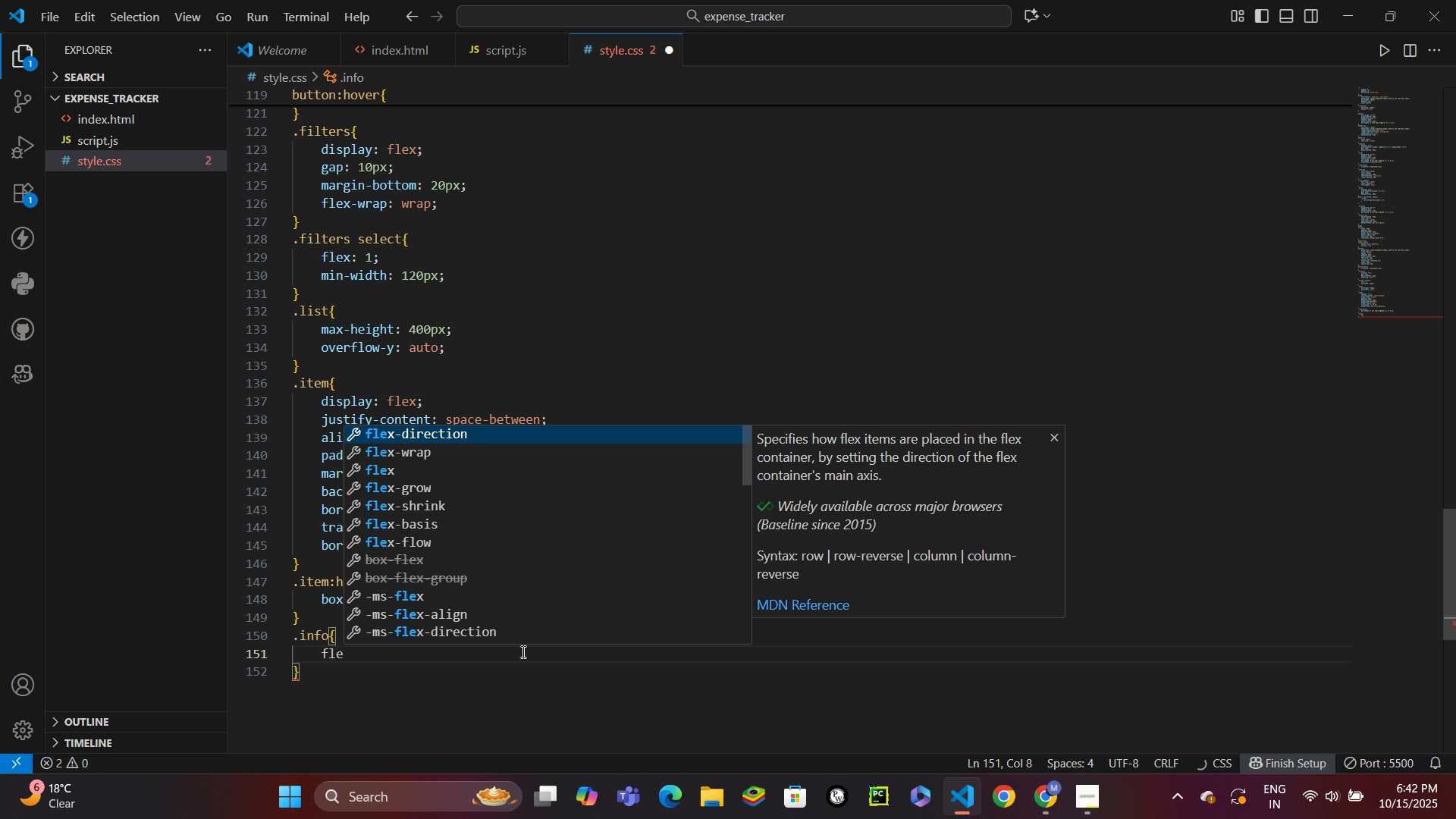 
key(Enter)
 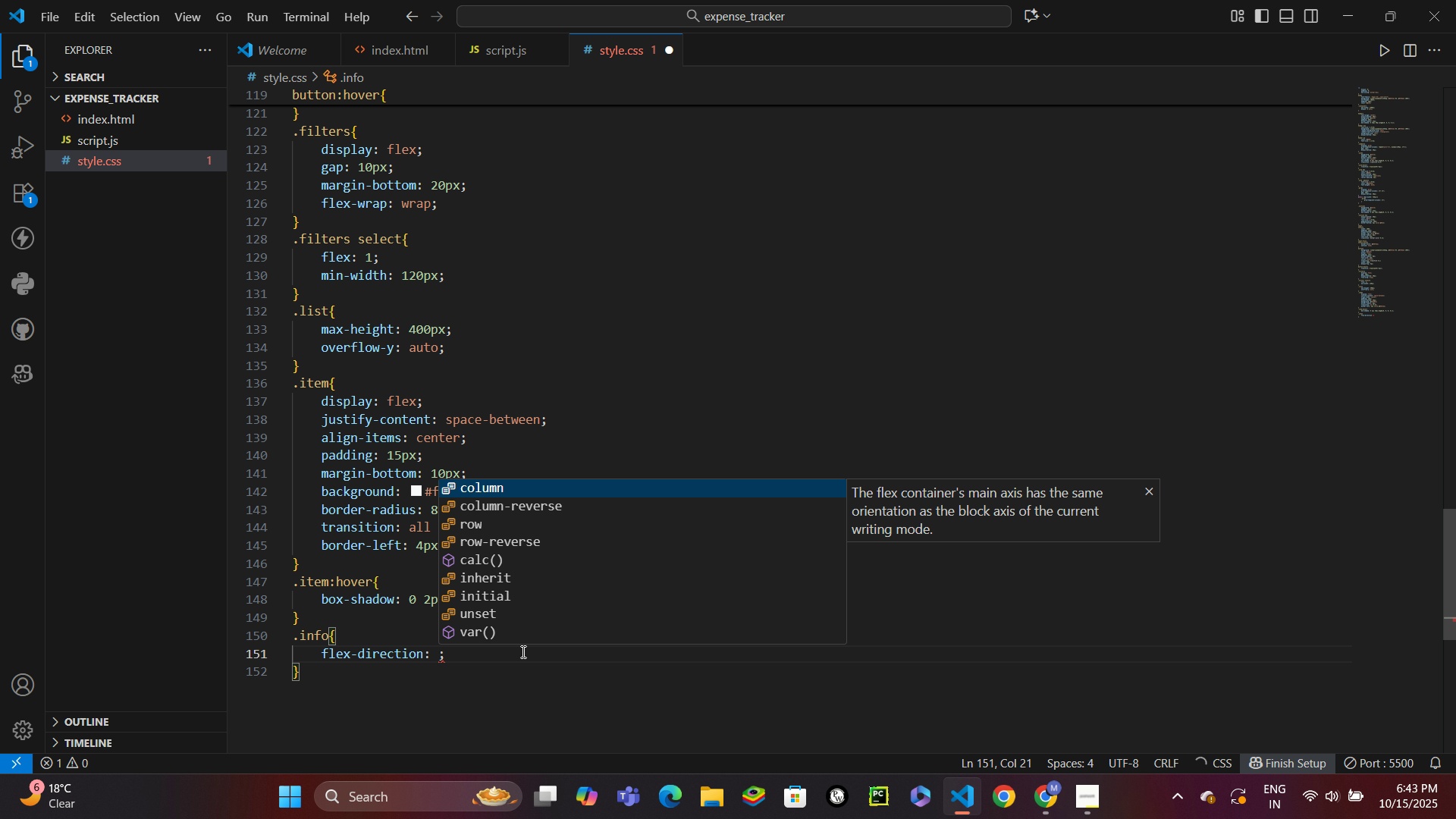 
key(Control+Z)
 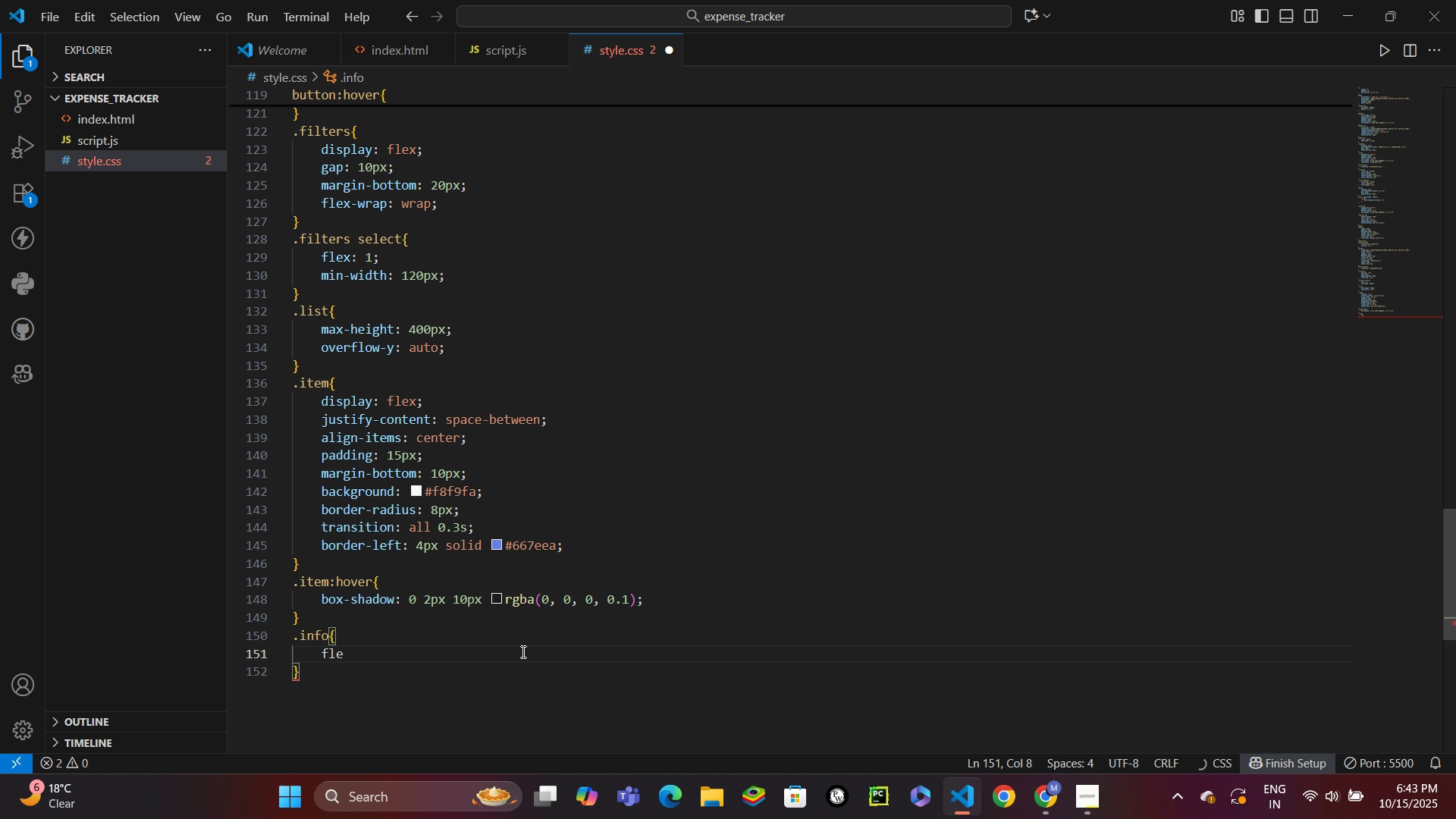 
key(X)
 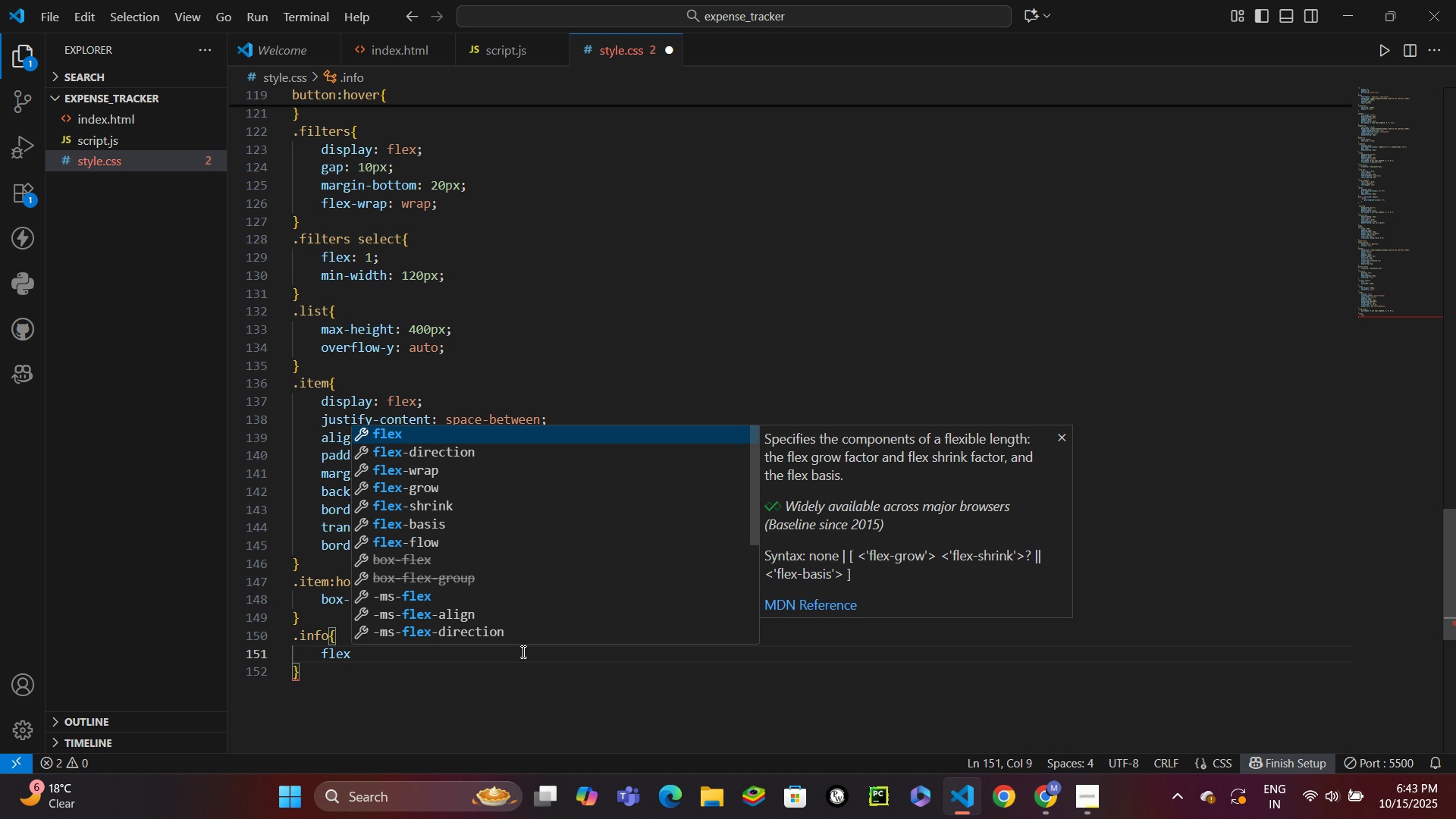 
key(Enter)
 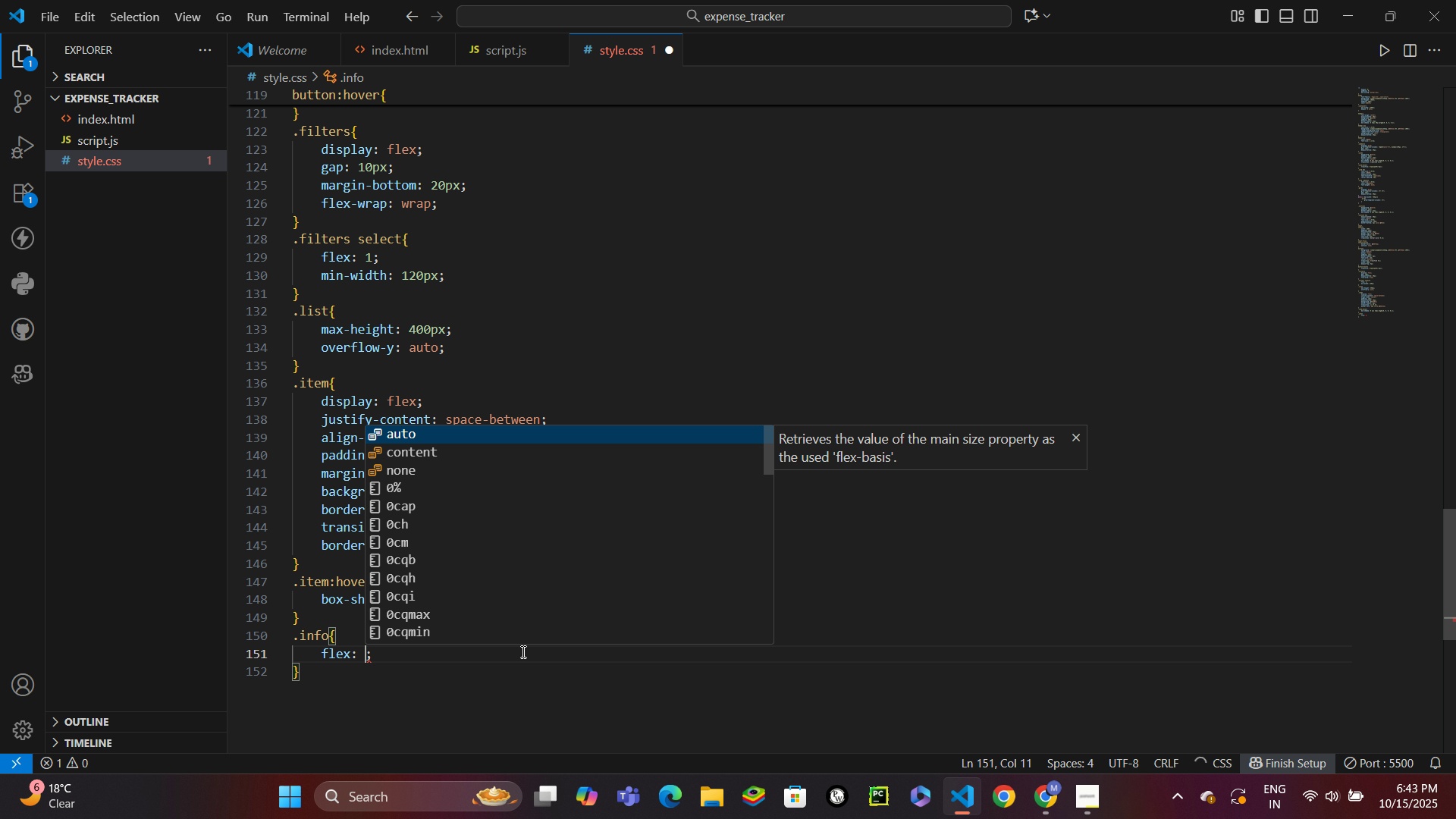 
key(1)
 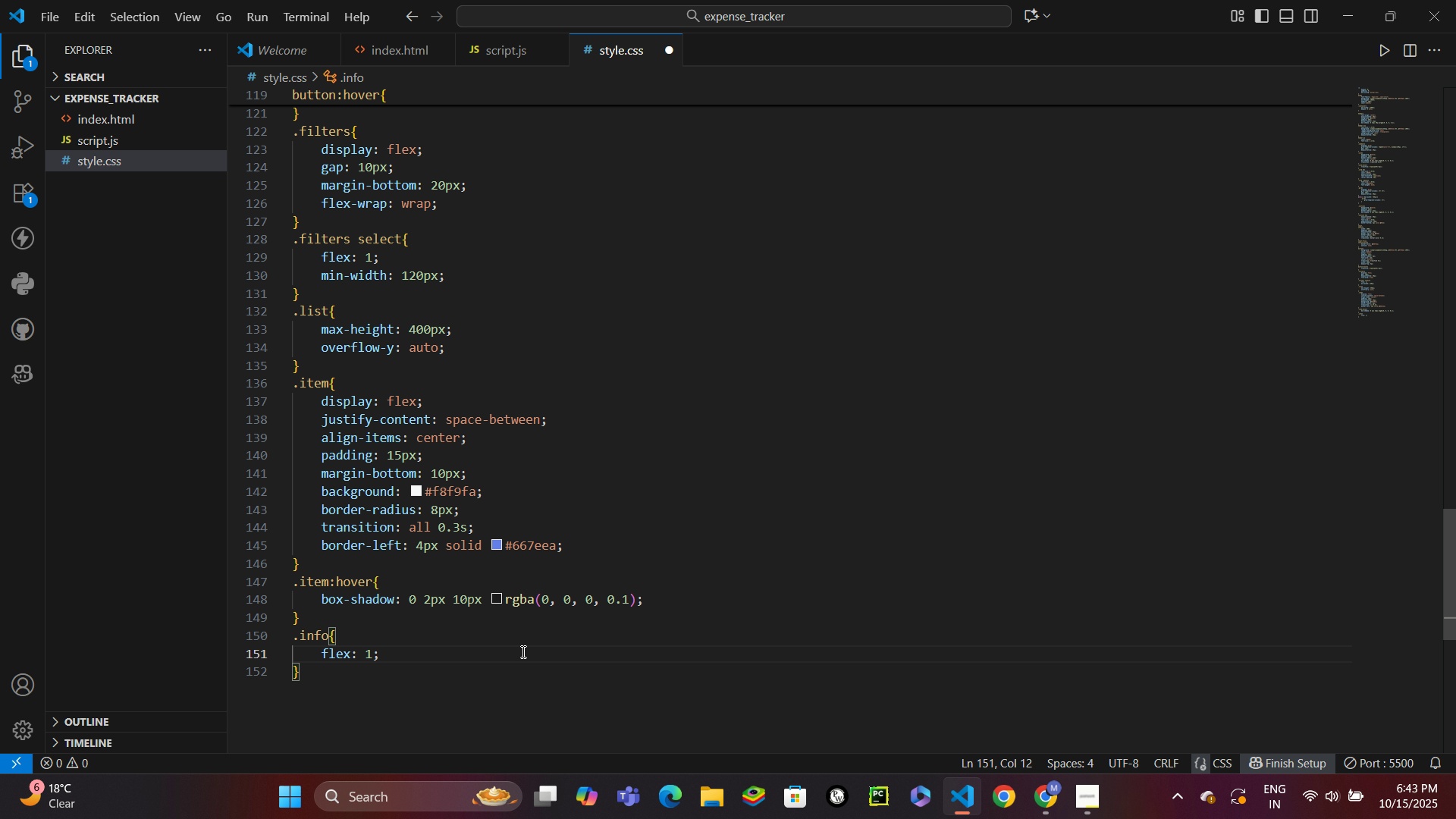 
key(ArrowDown)
 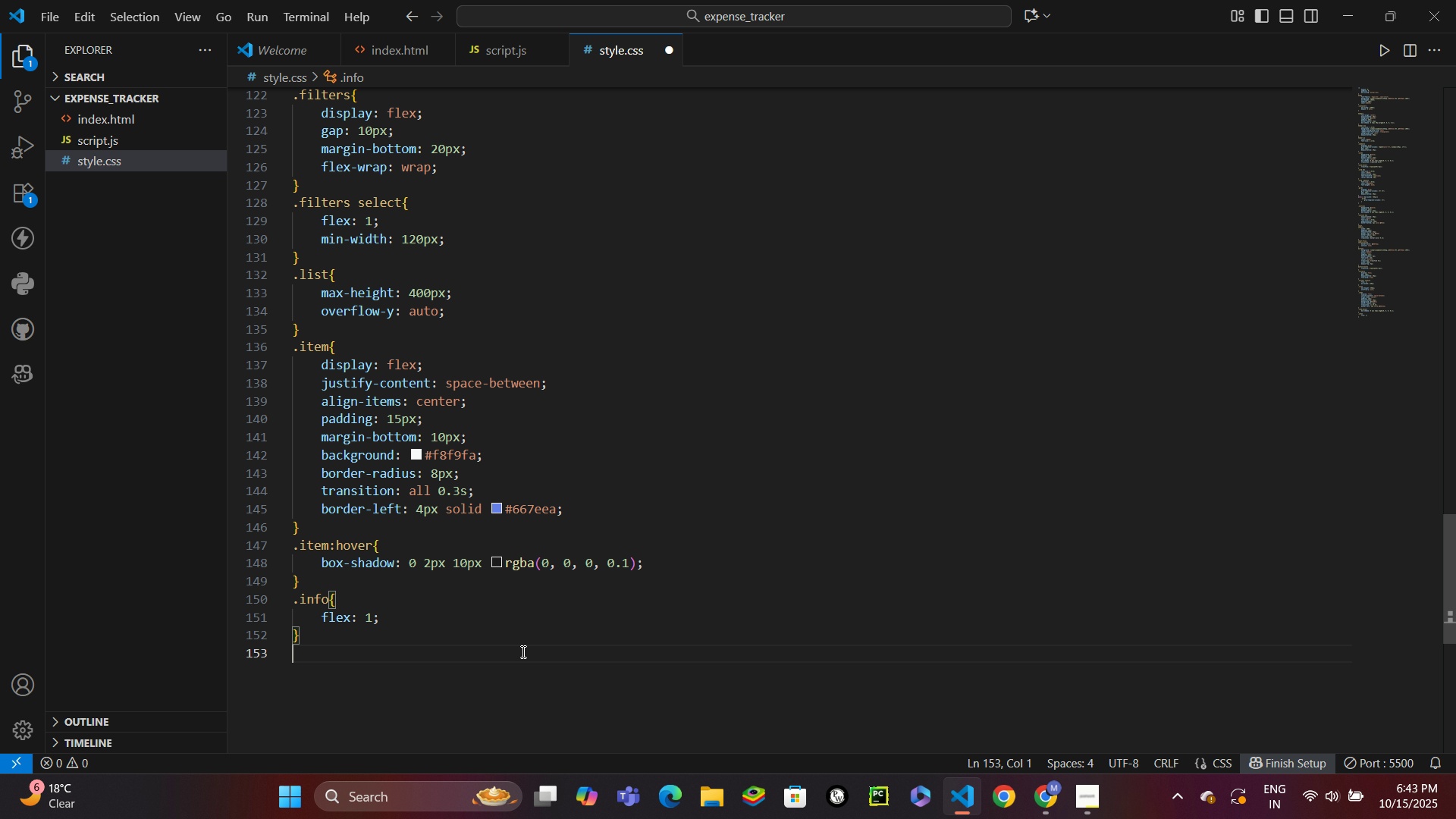 
key(Enter)
 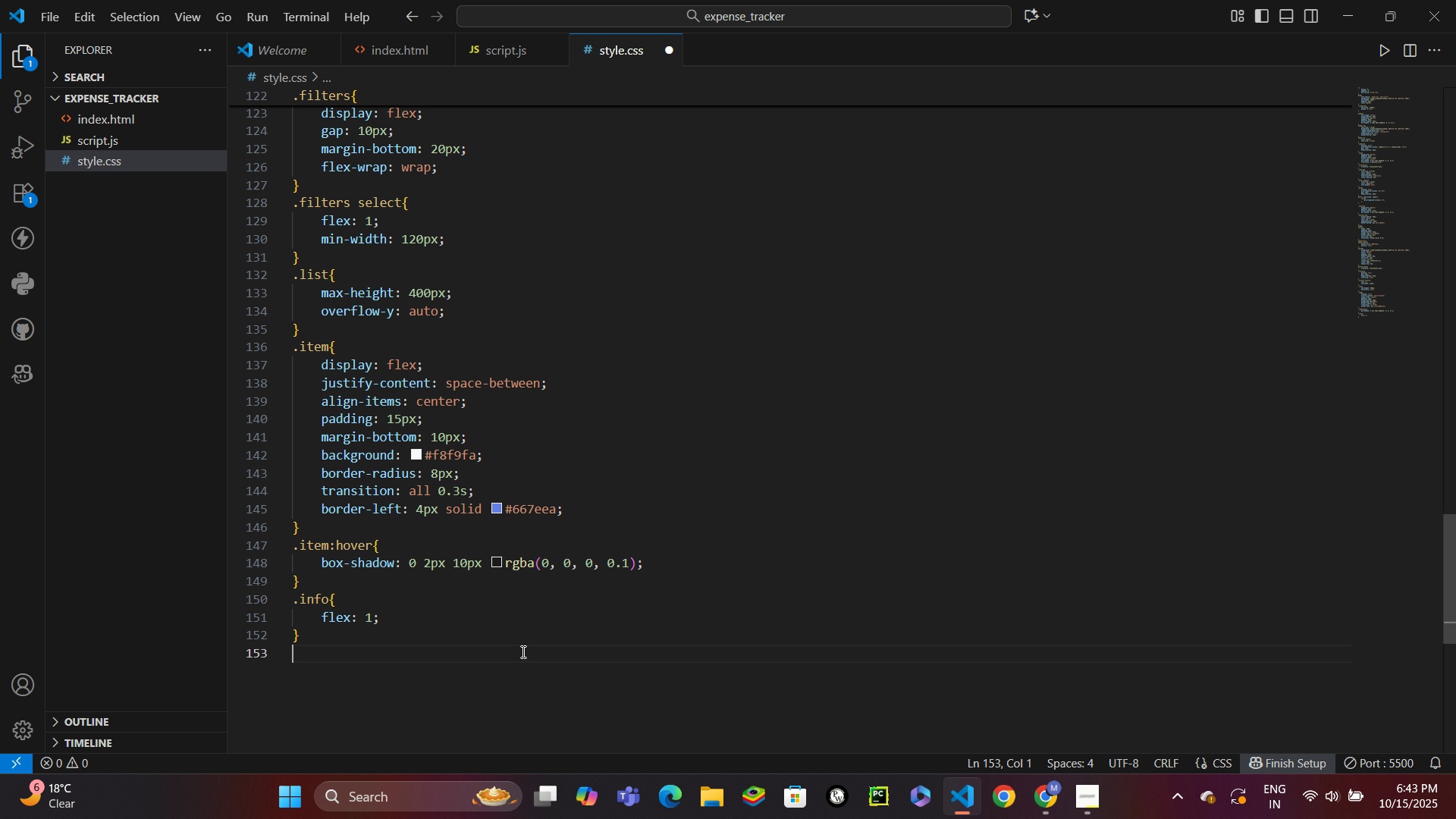 
type(.n)
key(Backspace)
type(info sto)
key(Backspace)
type(rong{)
 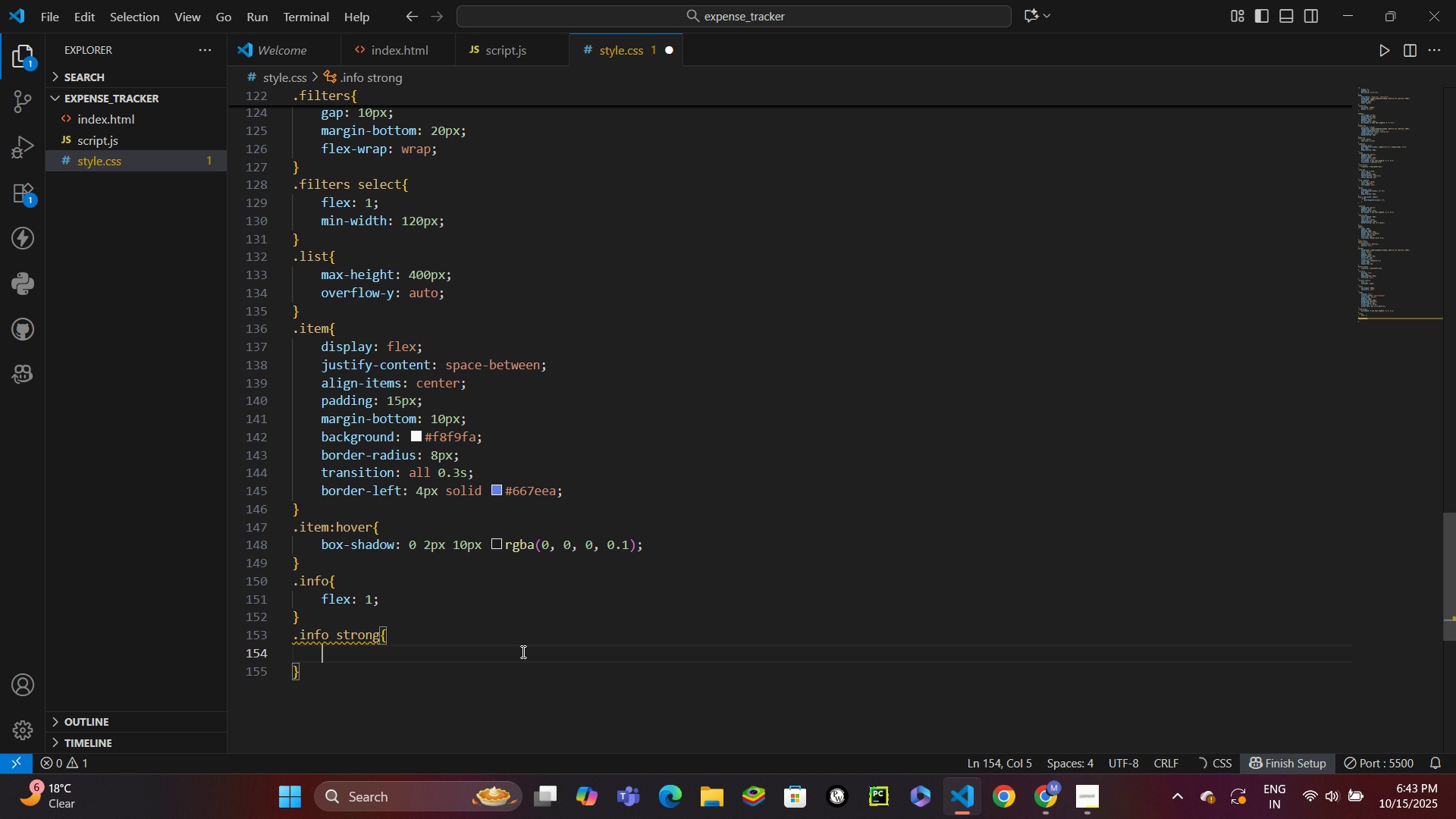 
 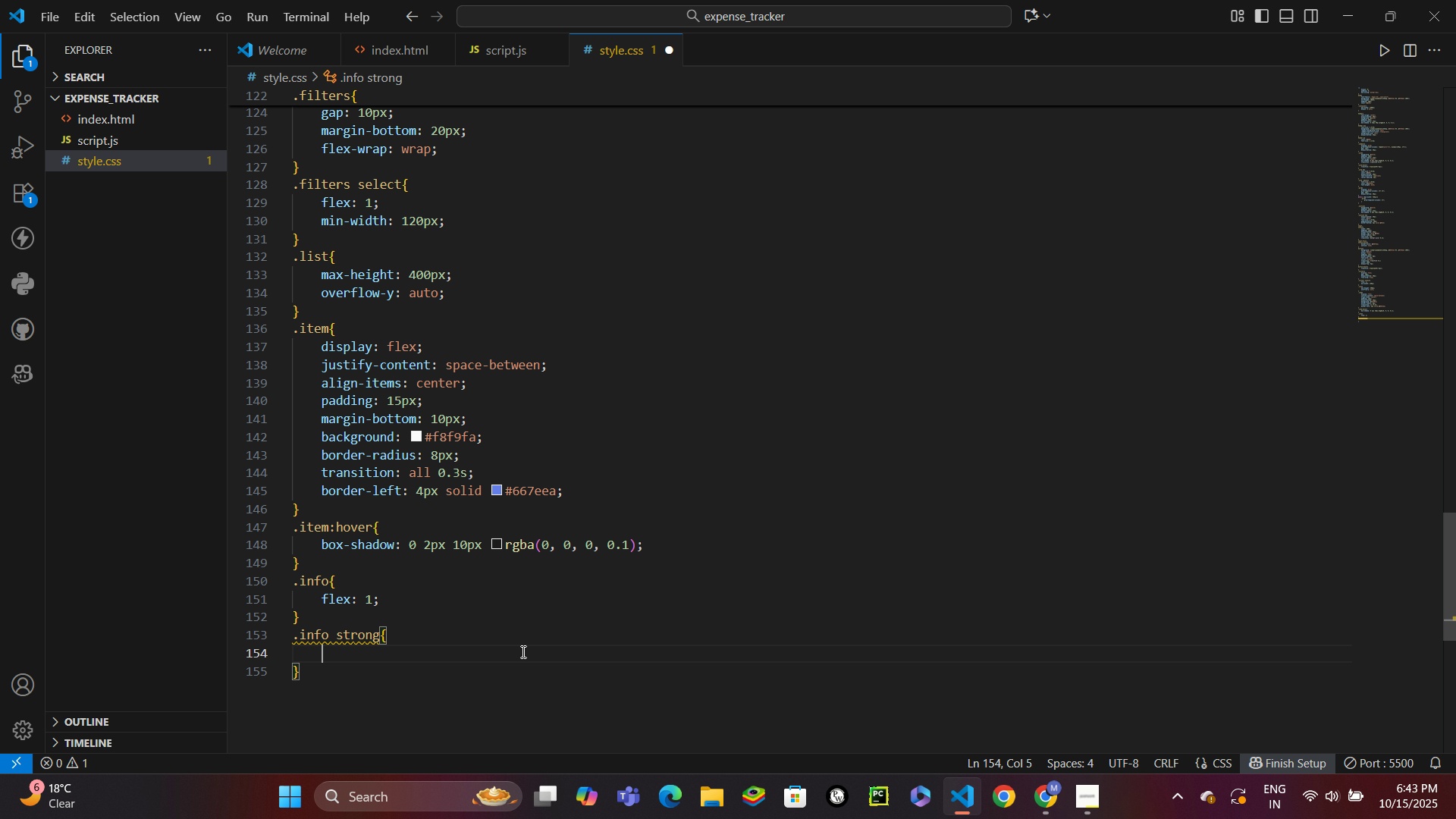 
key(Enter)
 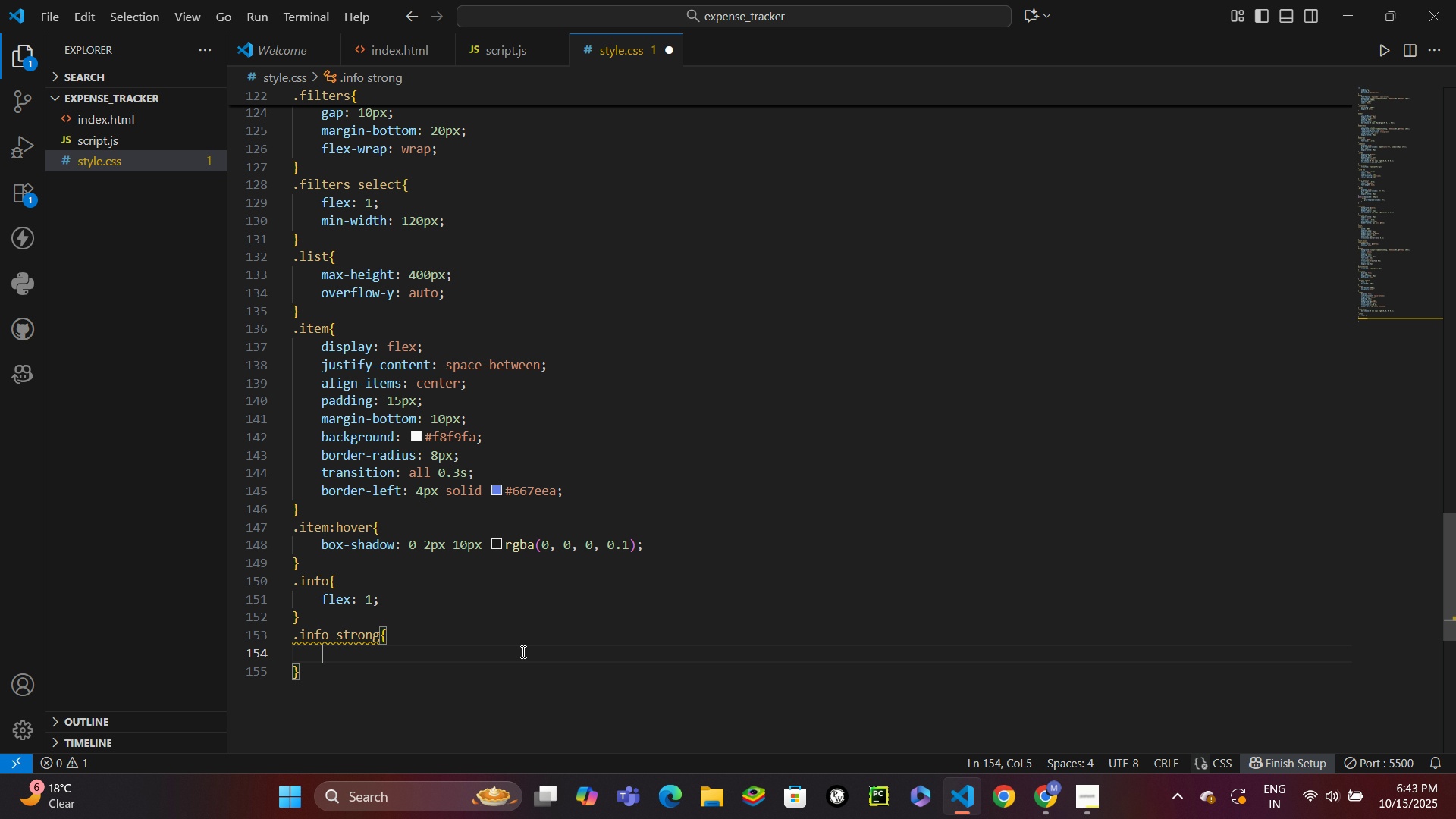 
type(color: #333;)
 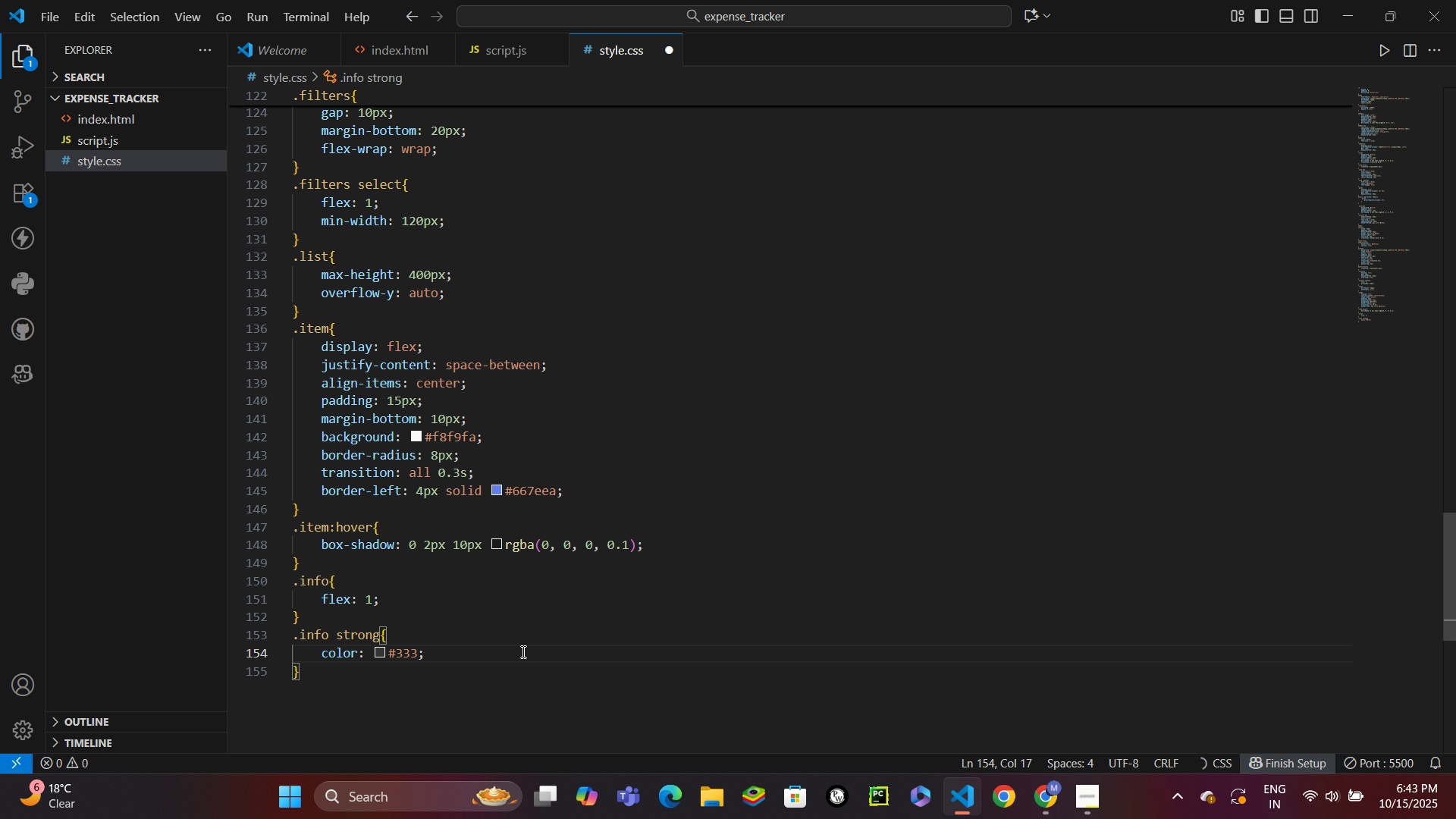 
key(Enter)
 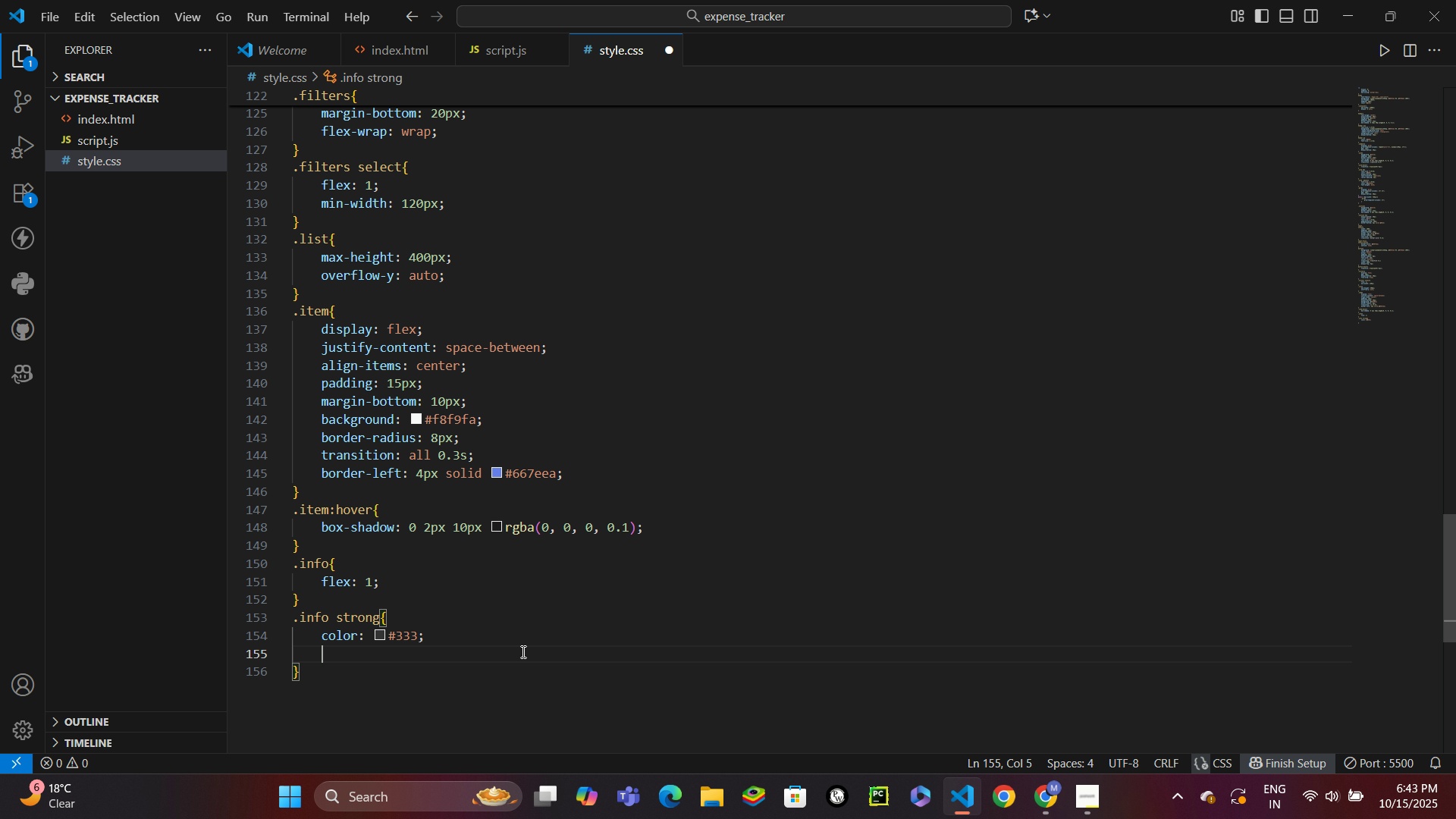 
type(disp)
 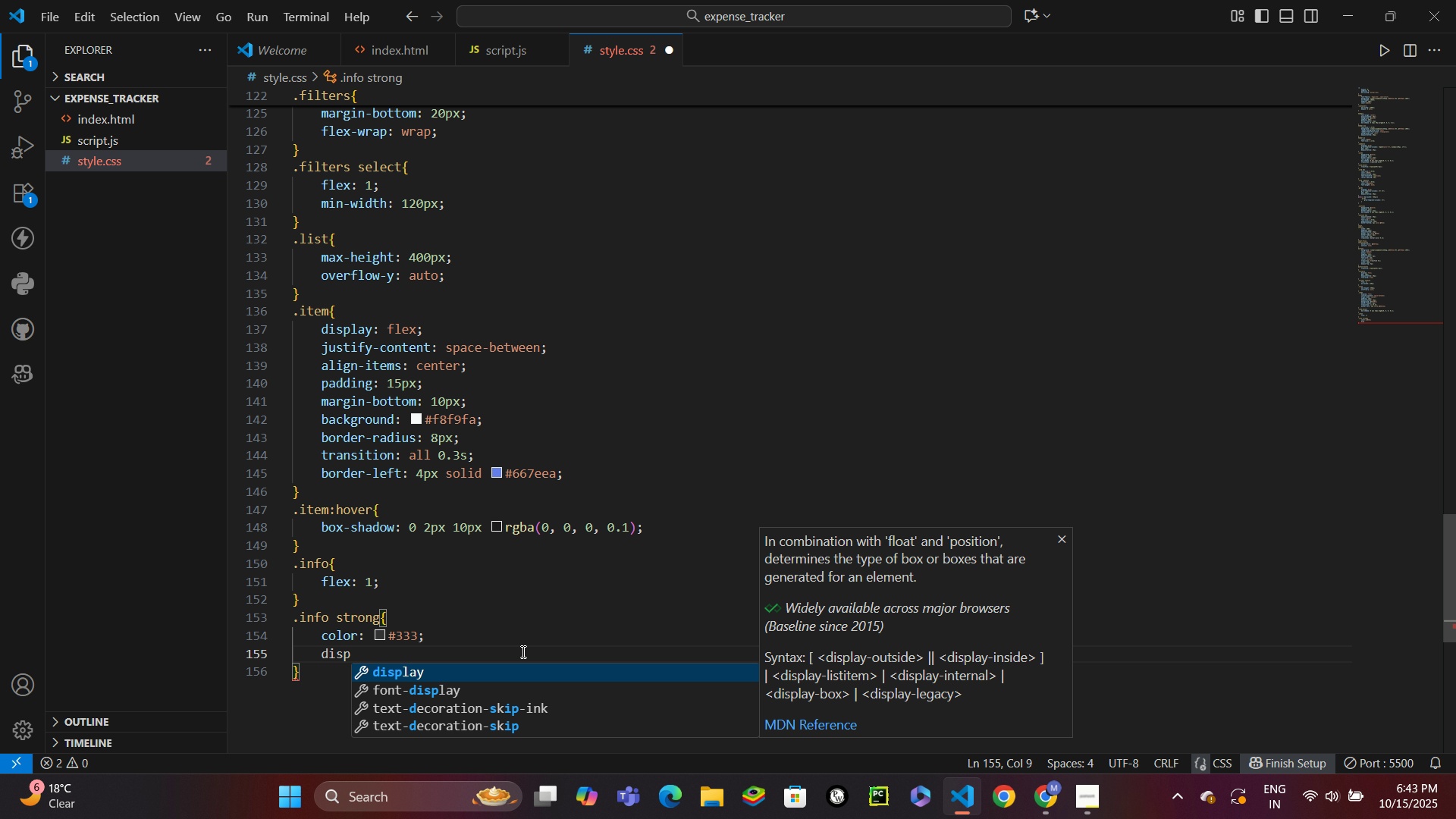 
key(Enter)
 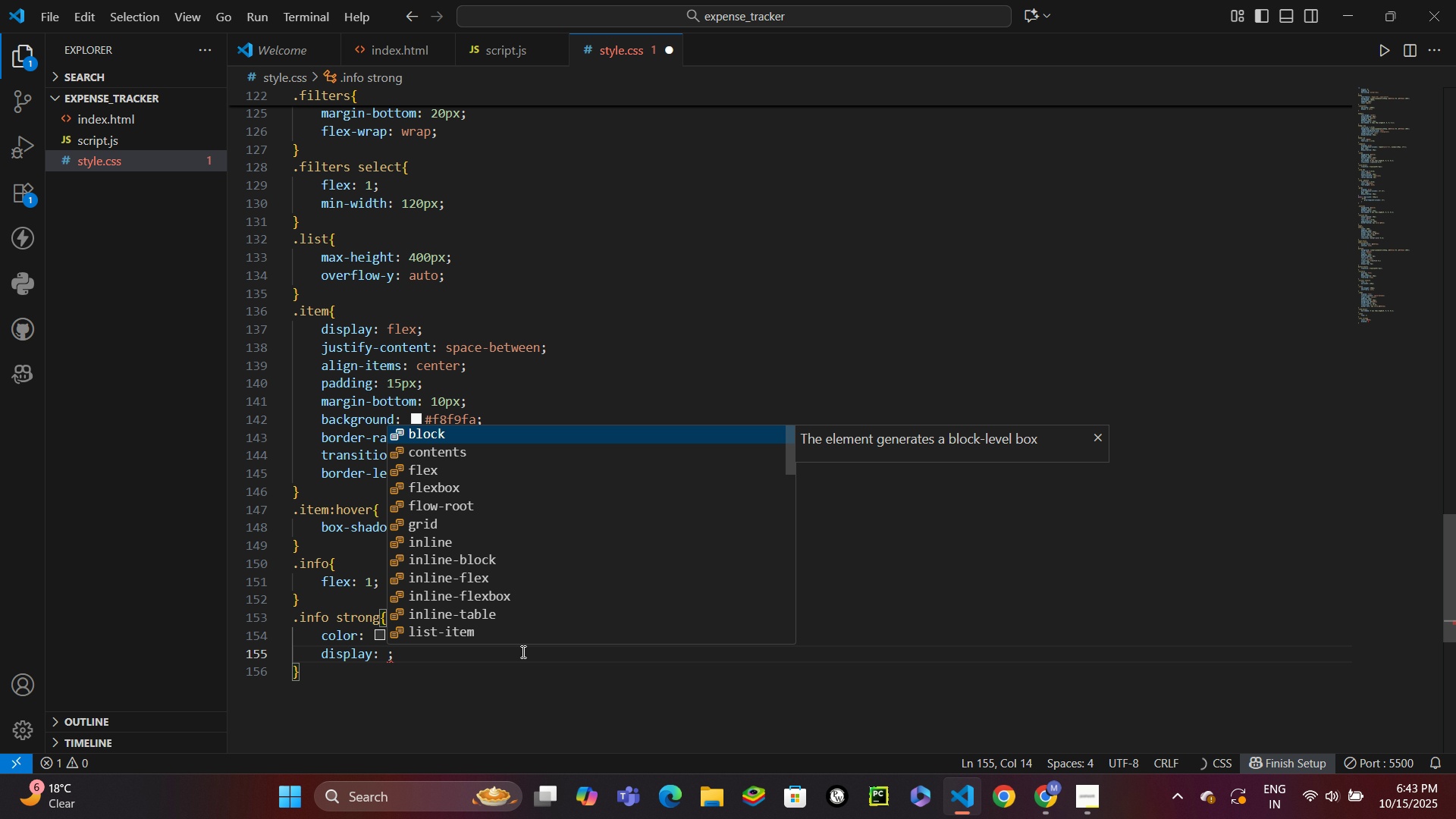 
type(bl)
 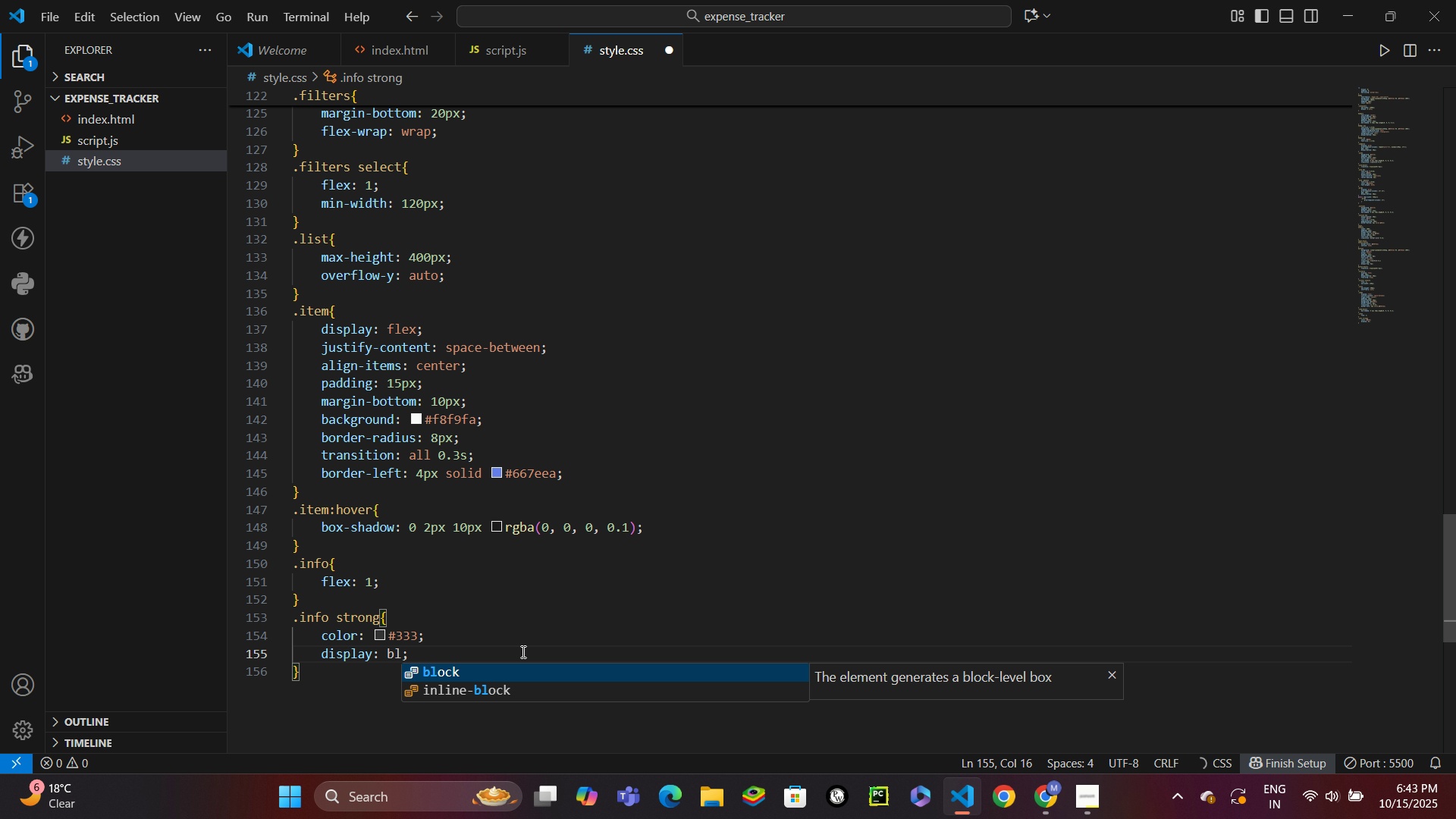 
key(Enter)
 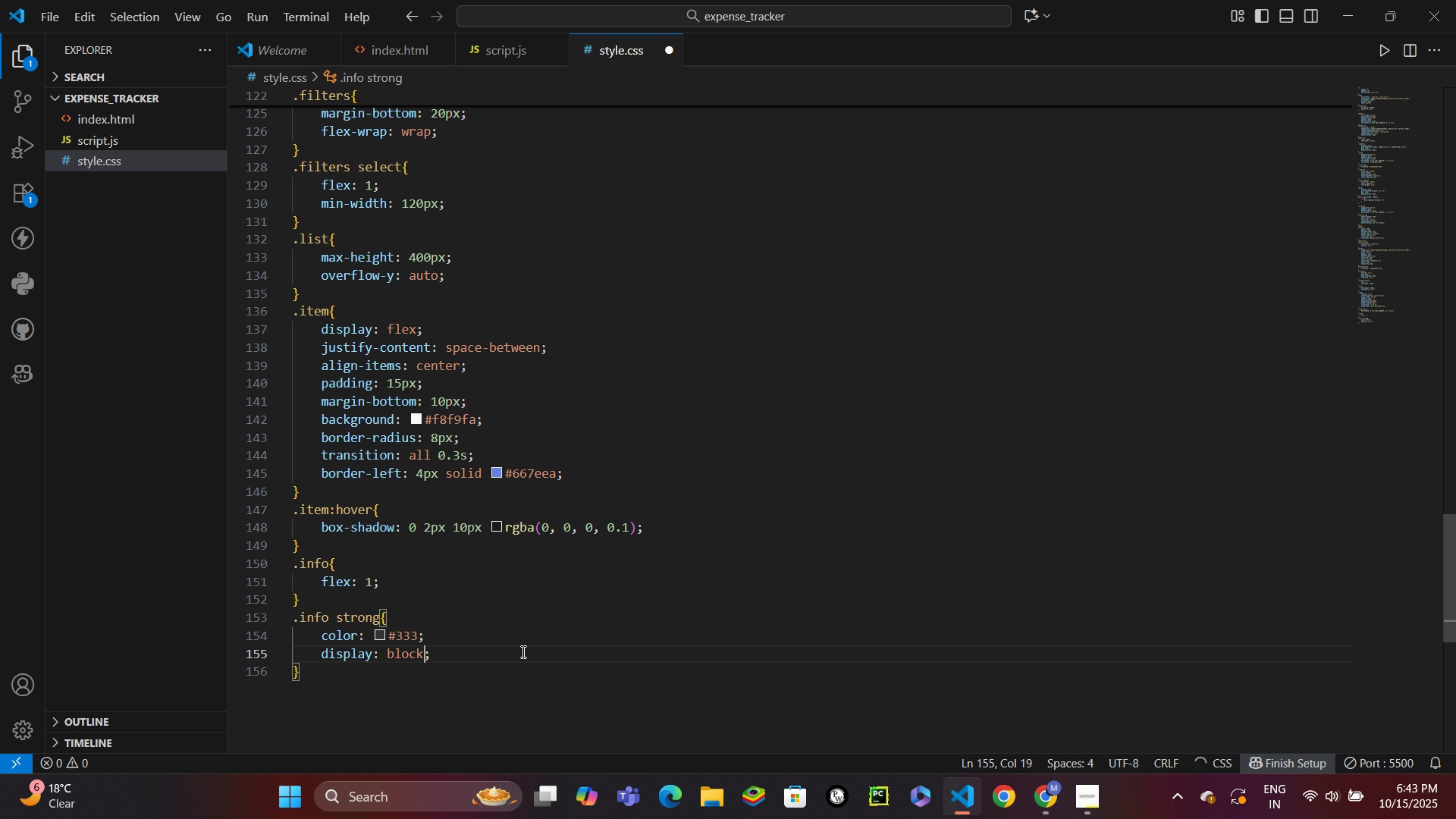 
key(Control+Enter)
 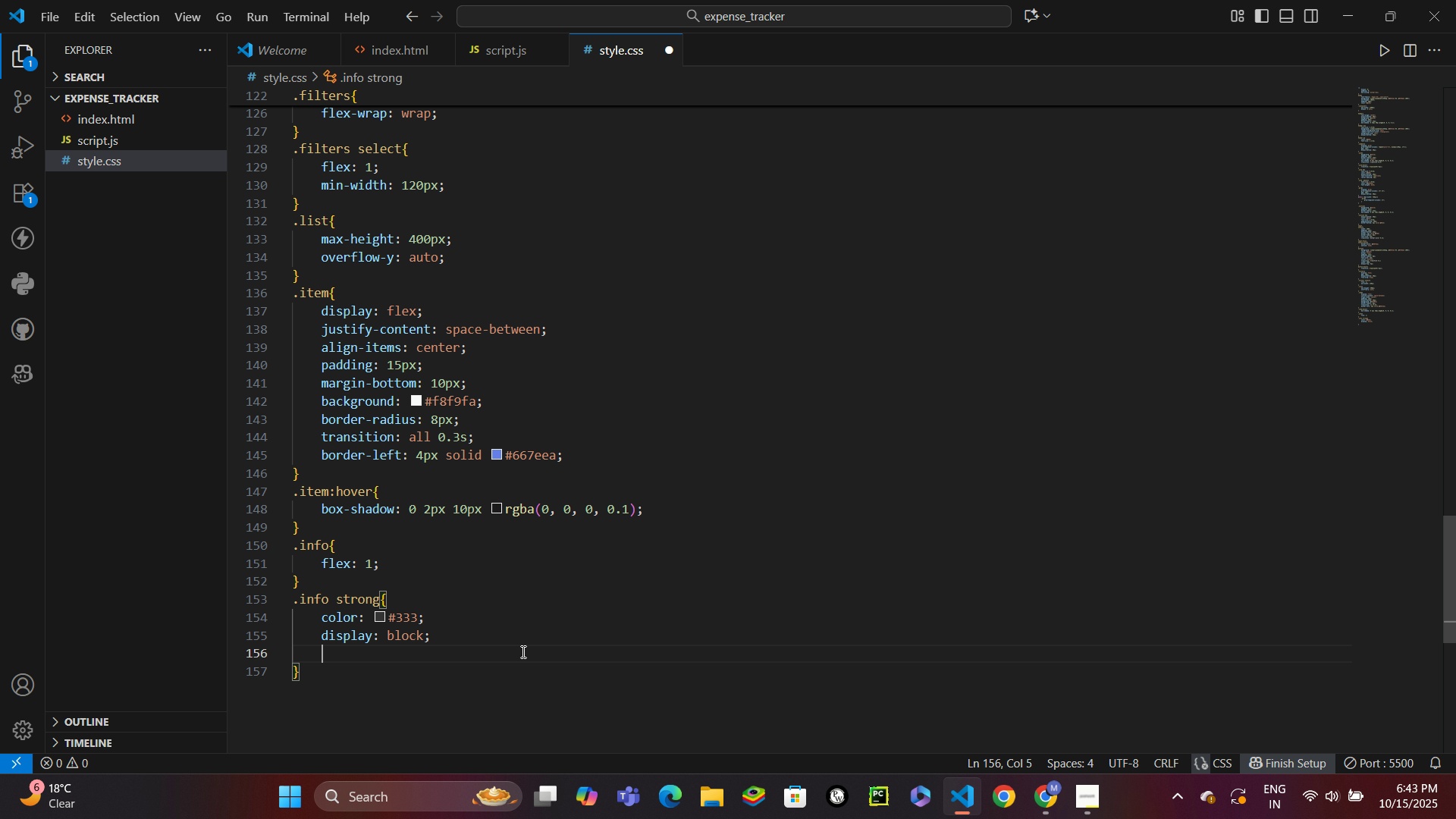 
type(marginb)
 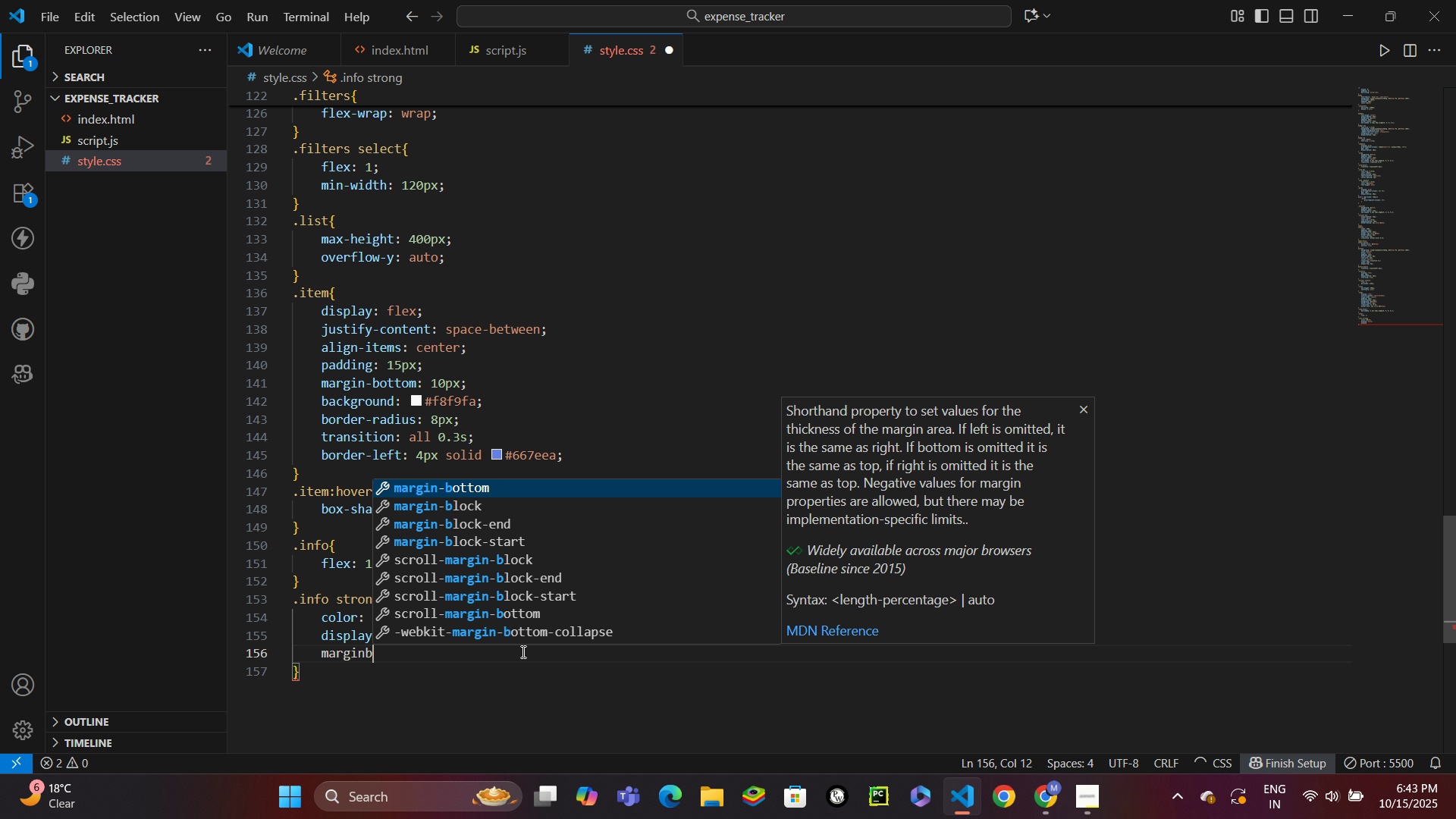 
key(Enter)
 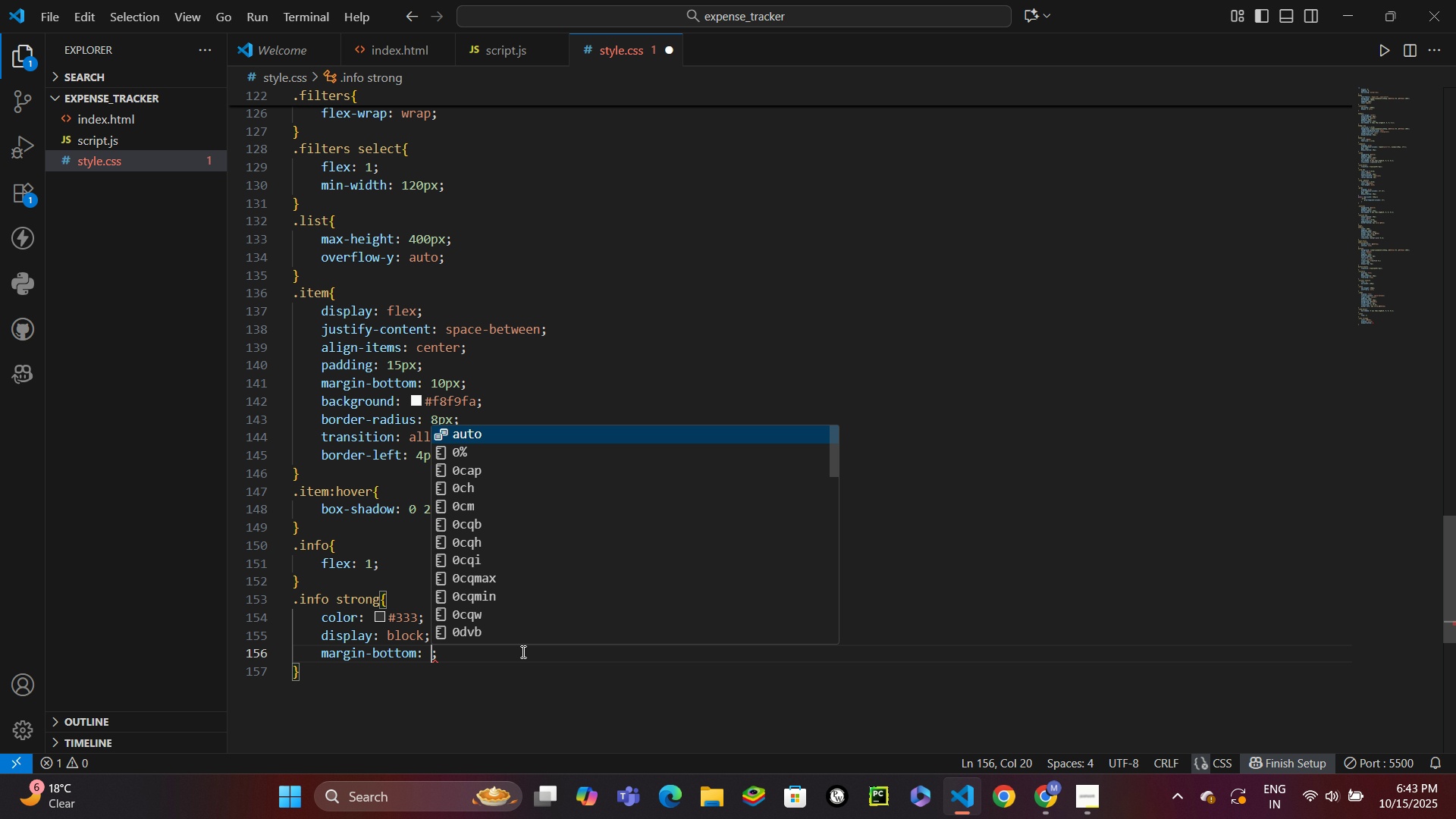 
type(5px)
 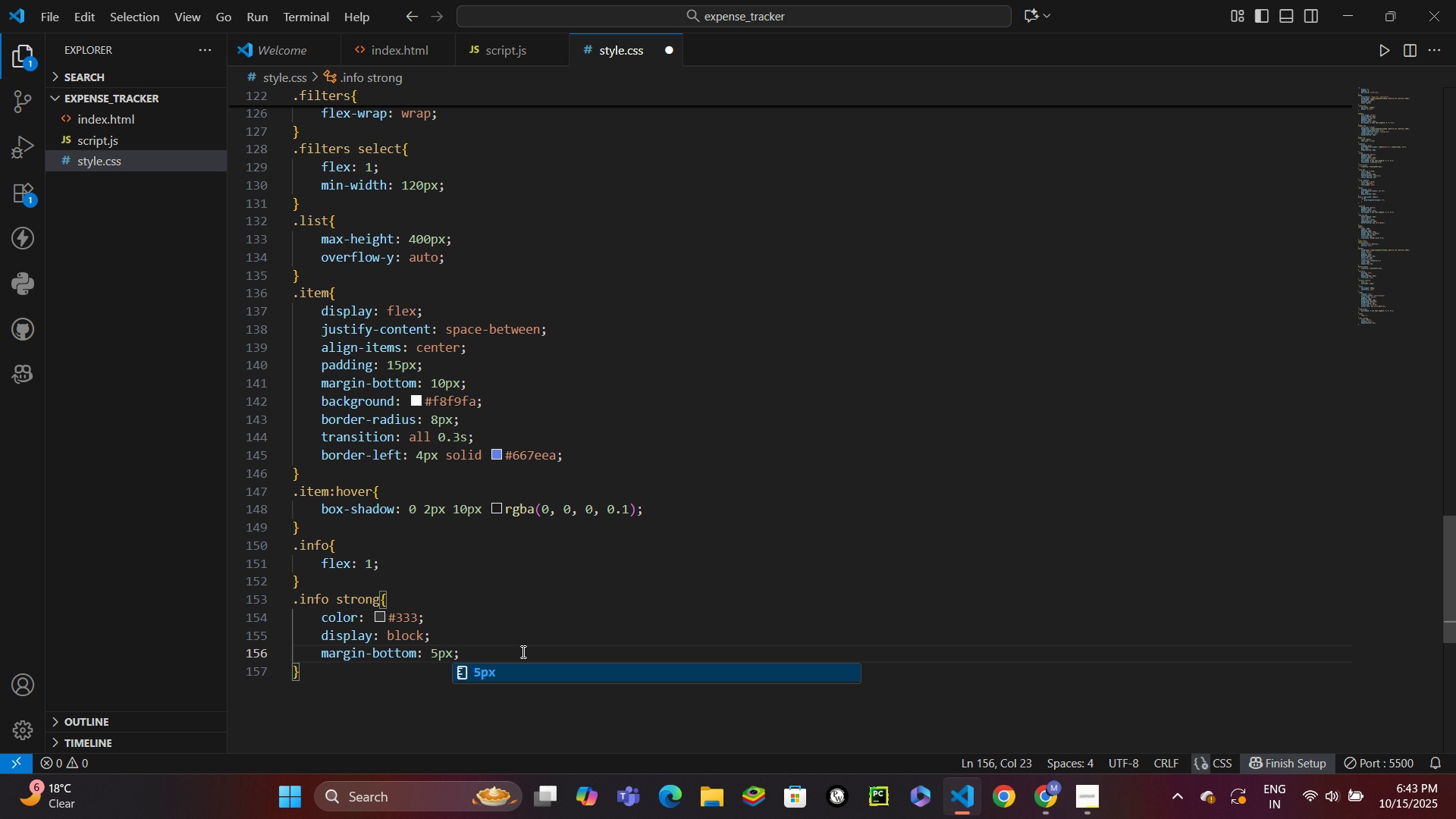 
key(ArrowDown)
 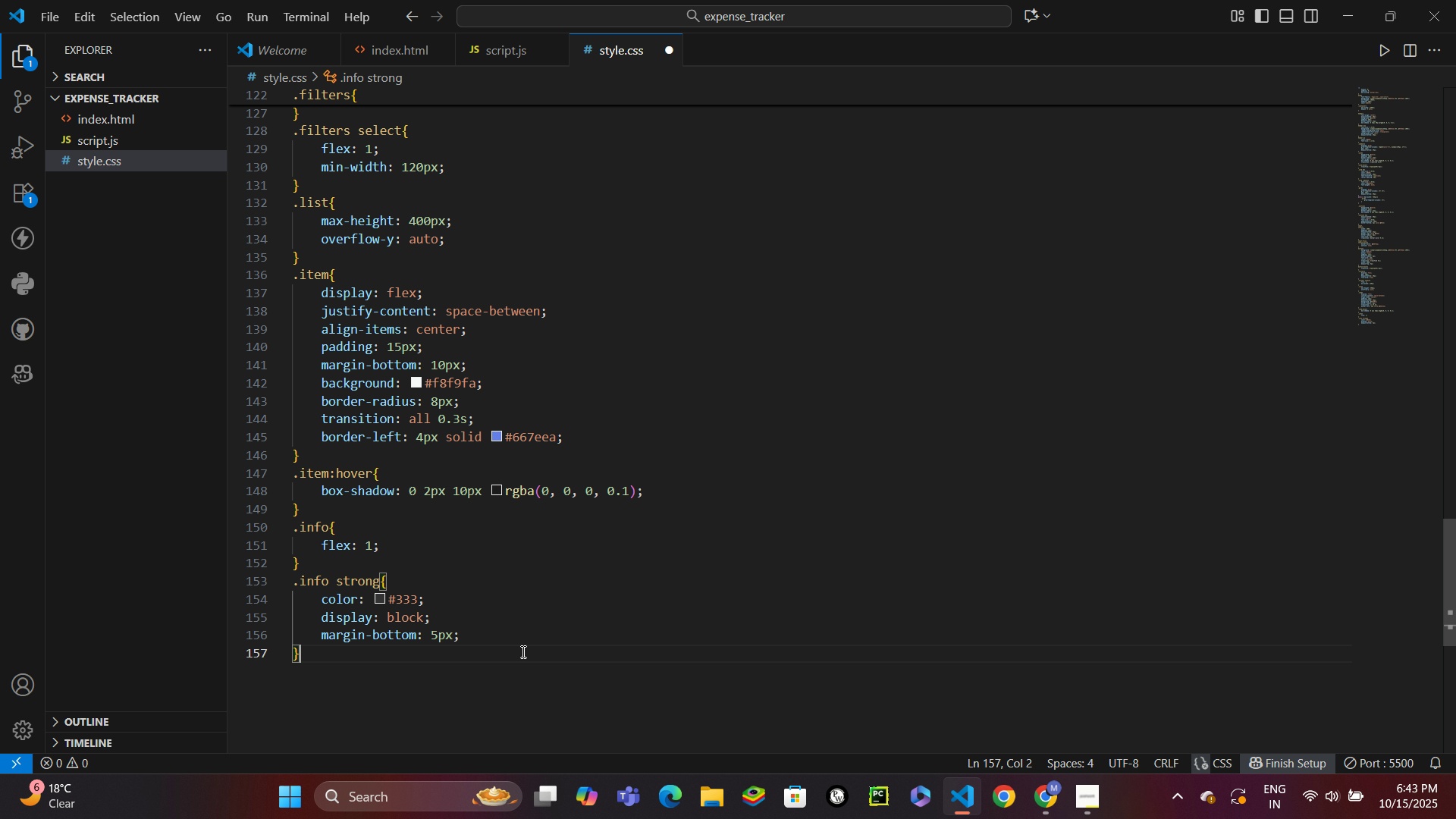 
key(Enter)
 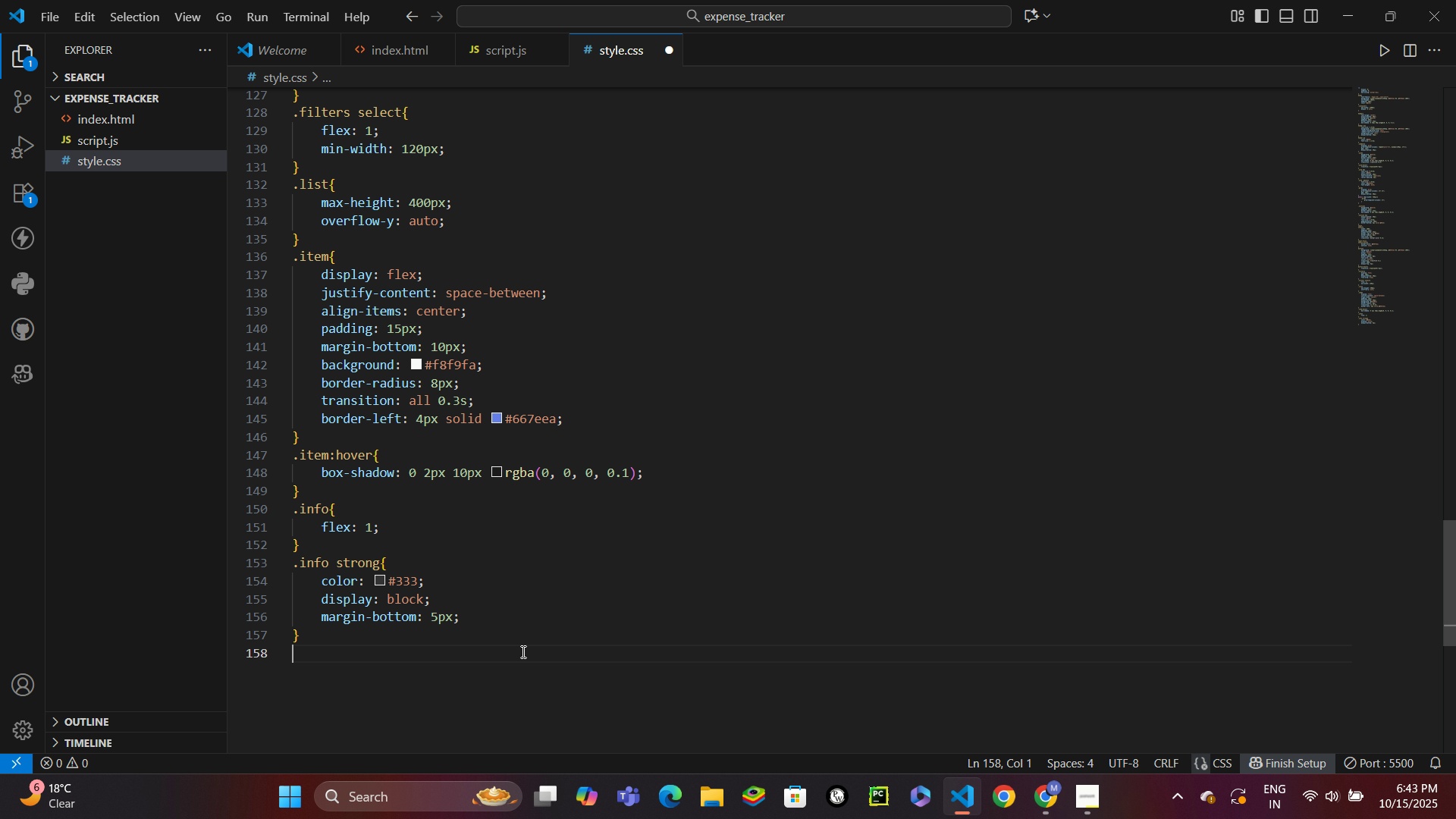 
type(.info small{)
 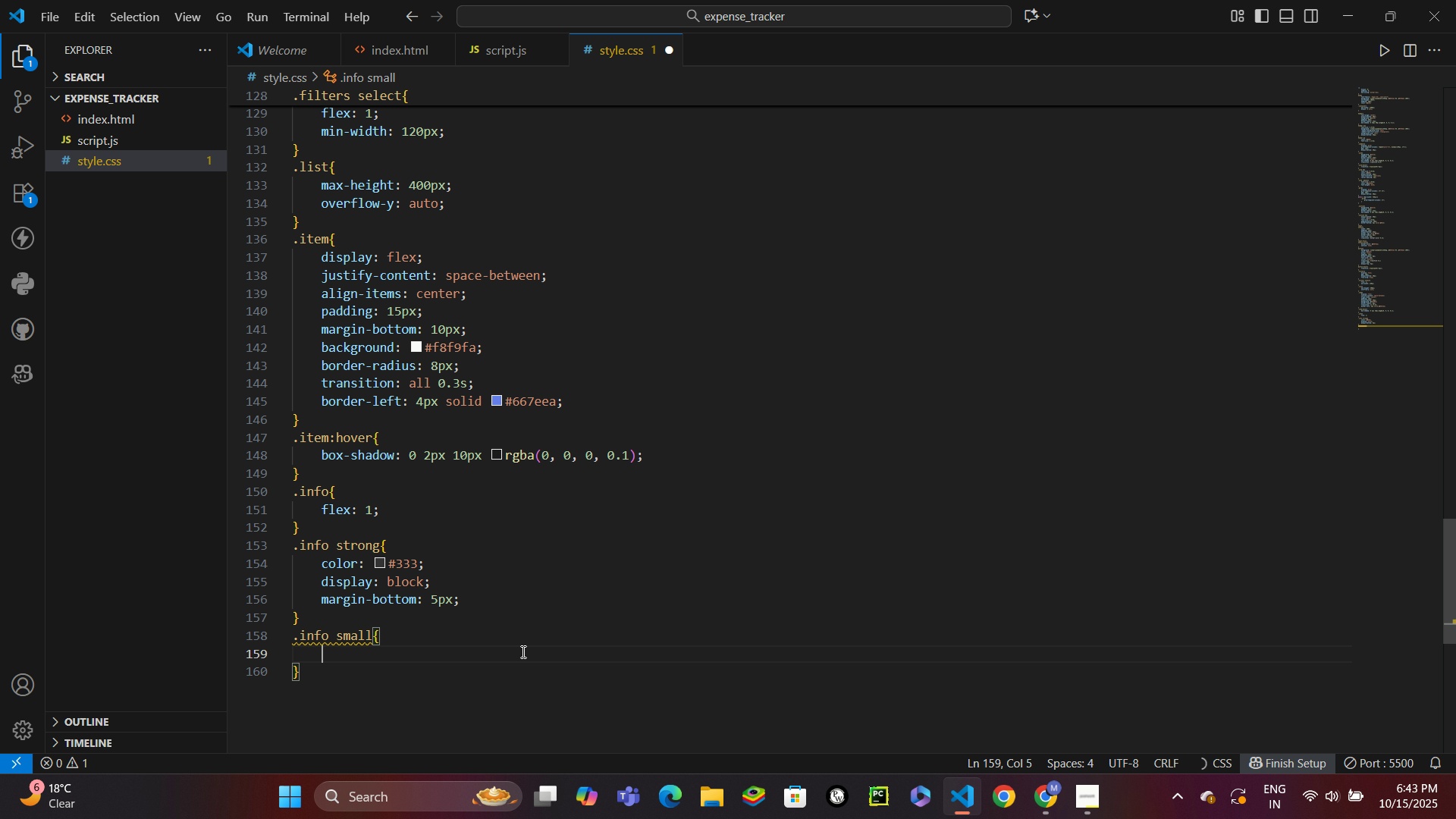 
 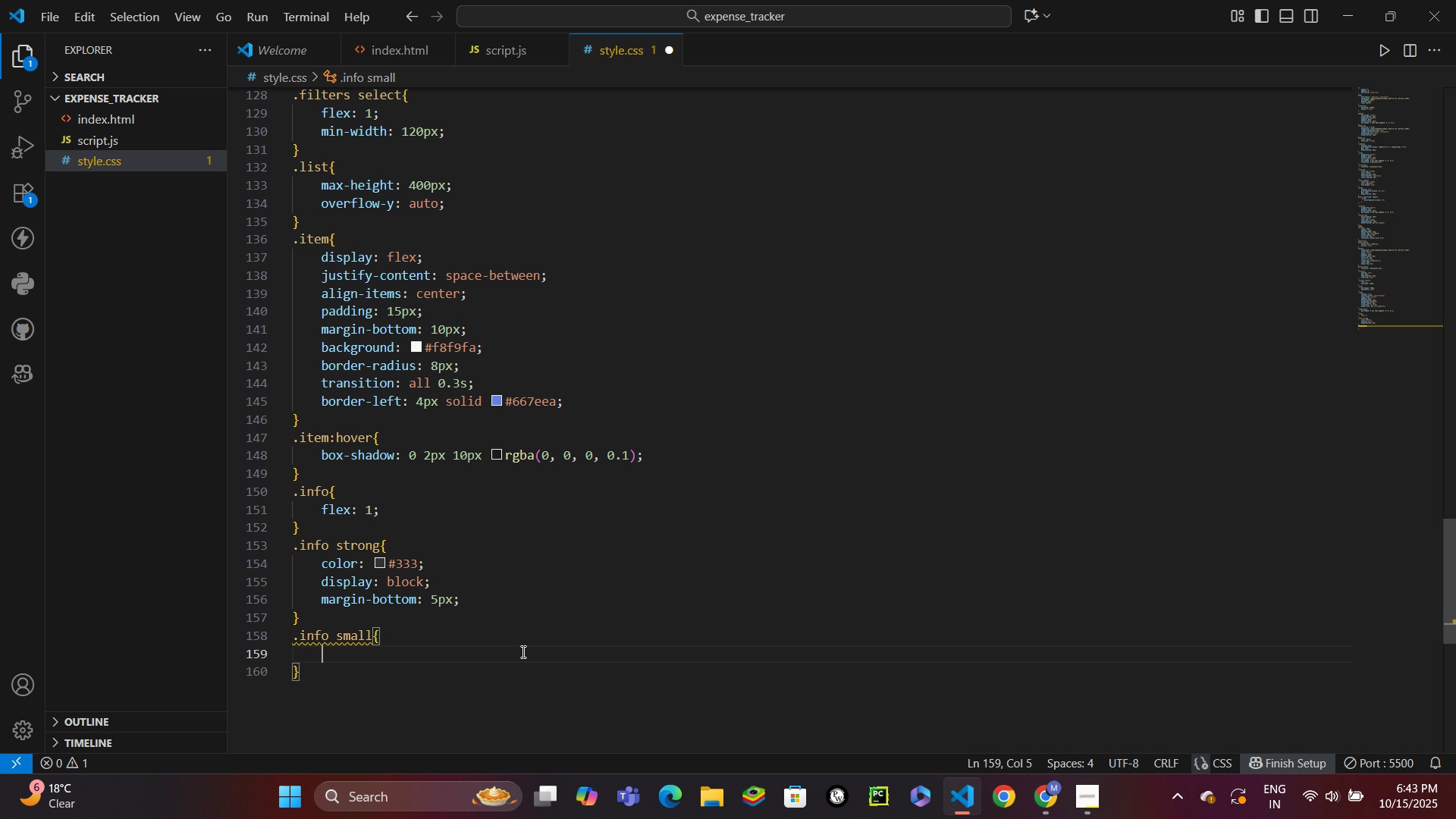 
key(Enter)
 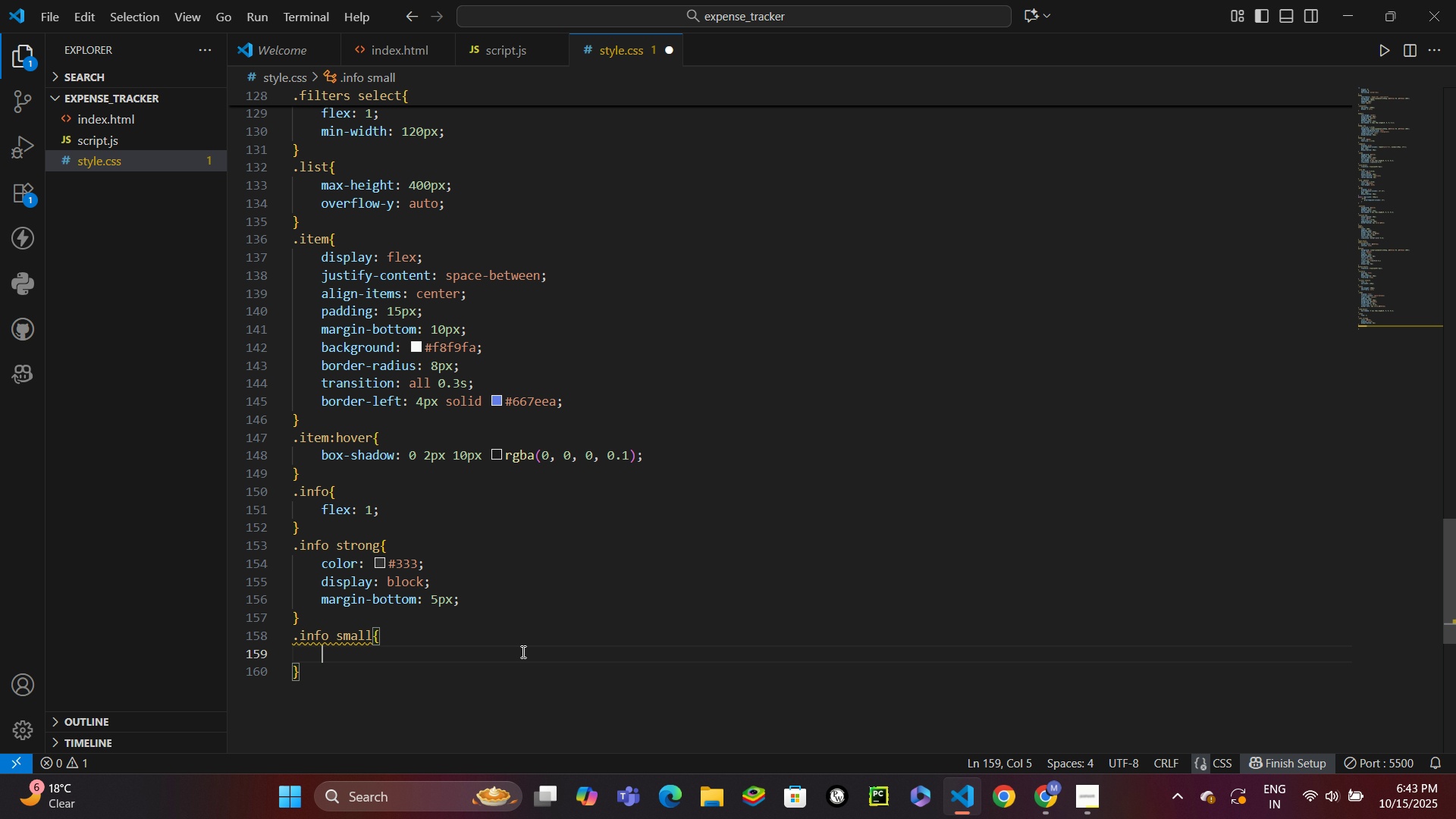 
type(color)
 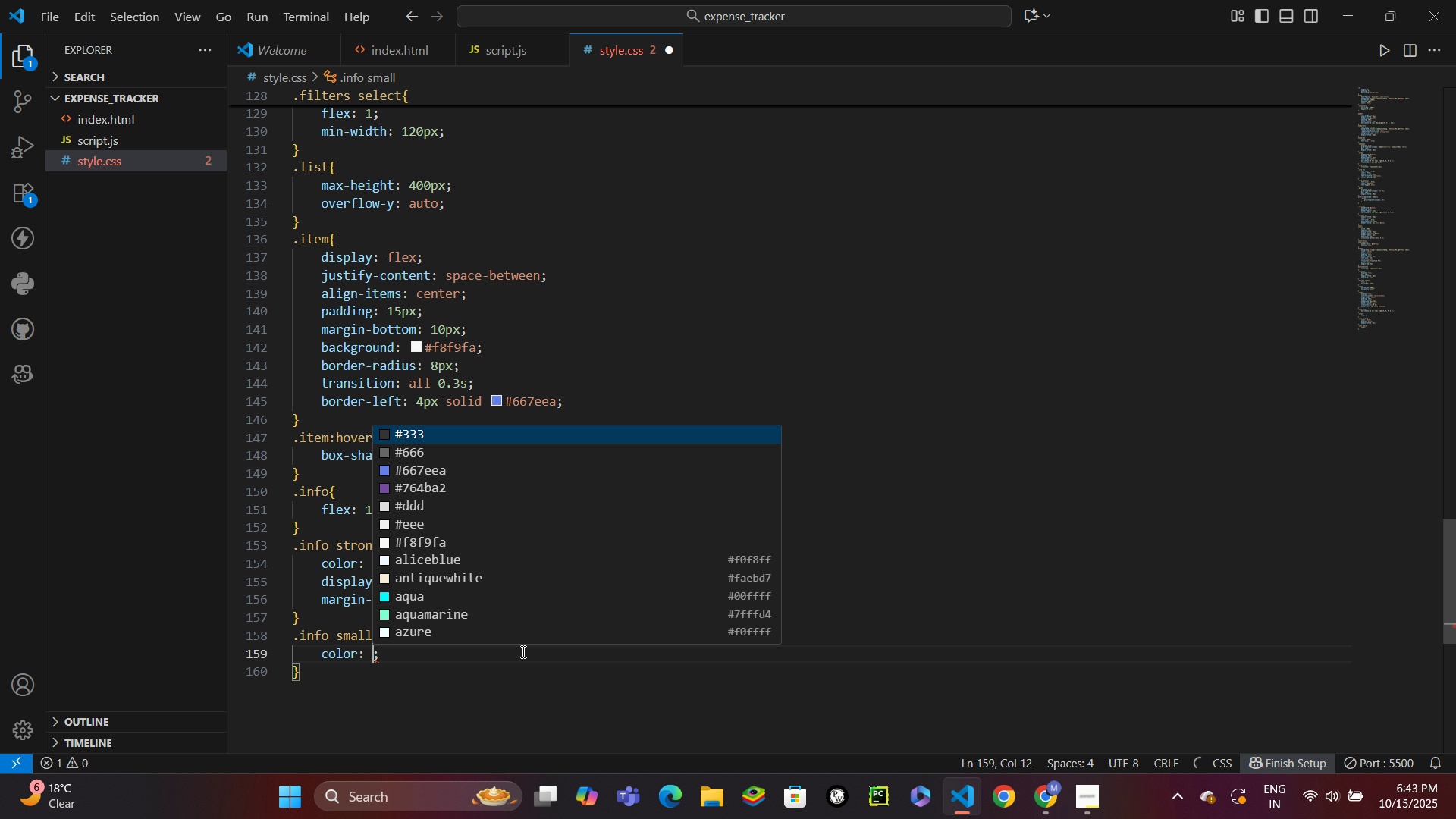 
key(Enter)
 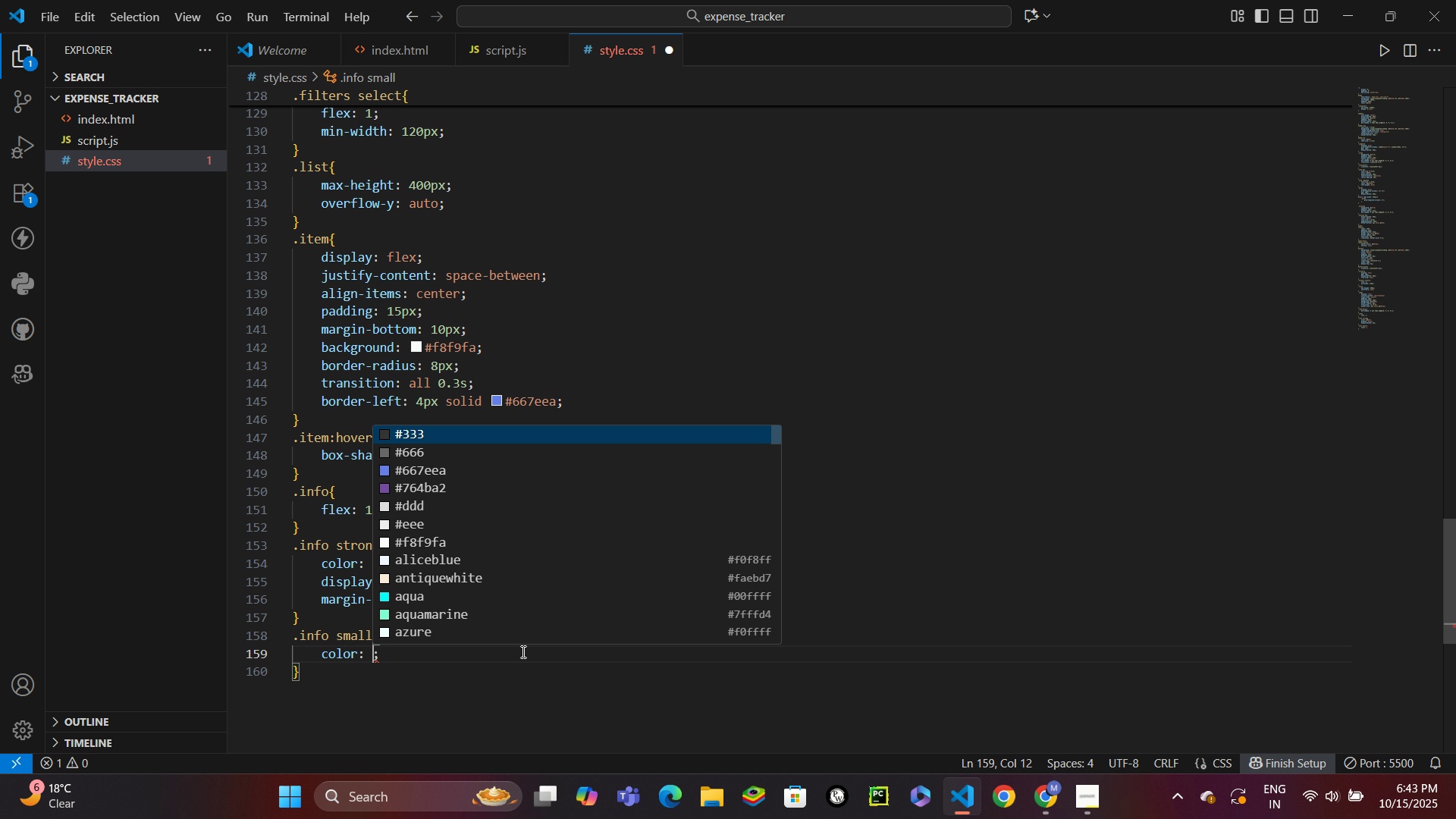 
type(#666)
 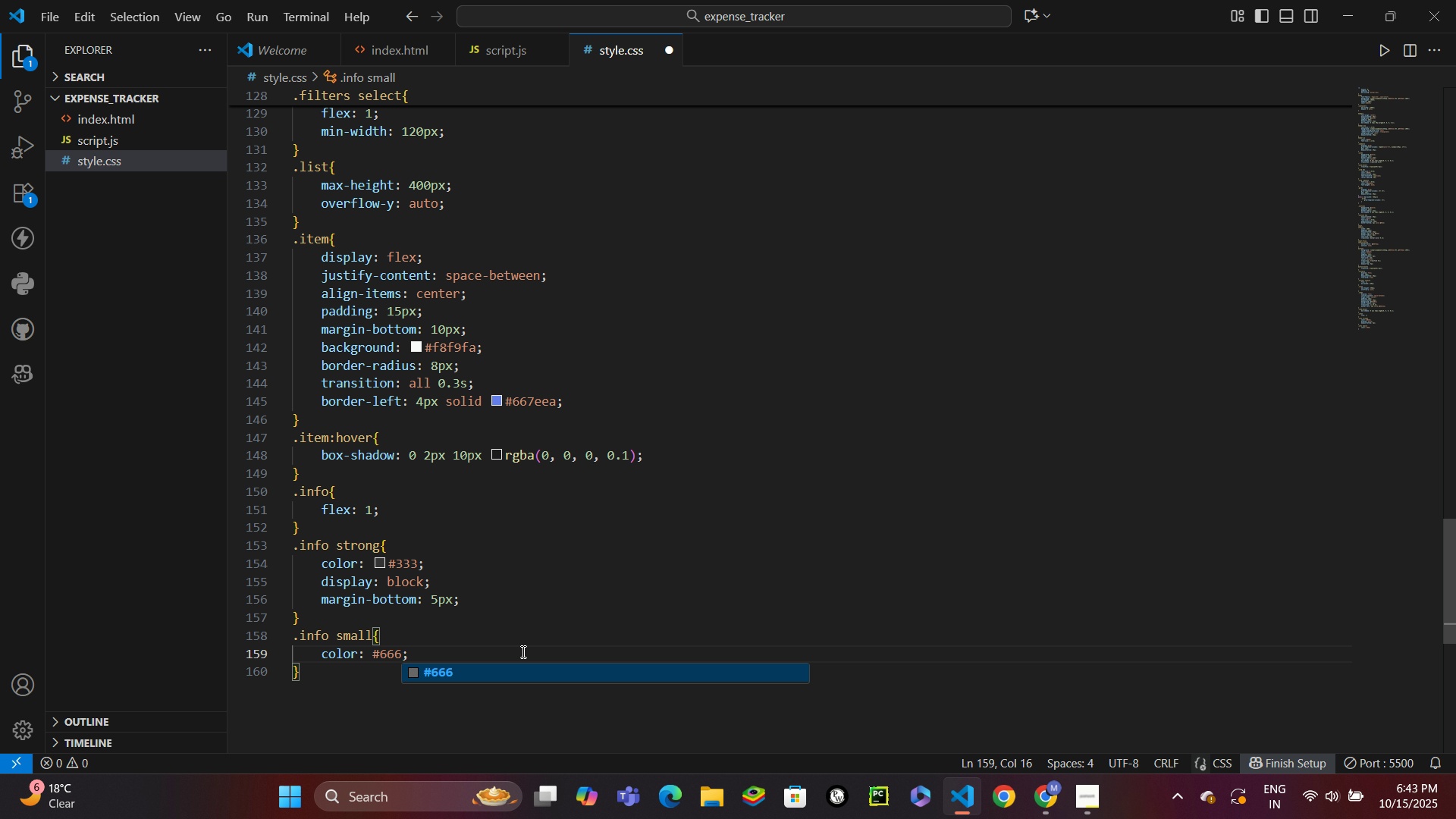 
key(Control+ControlLeft)
 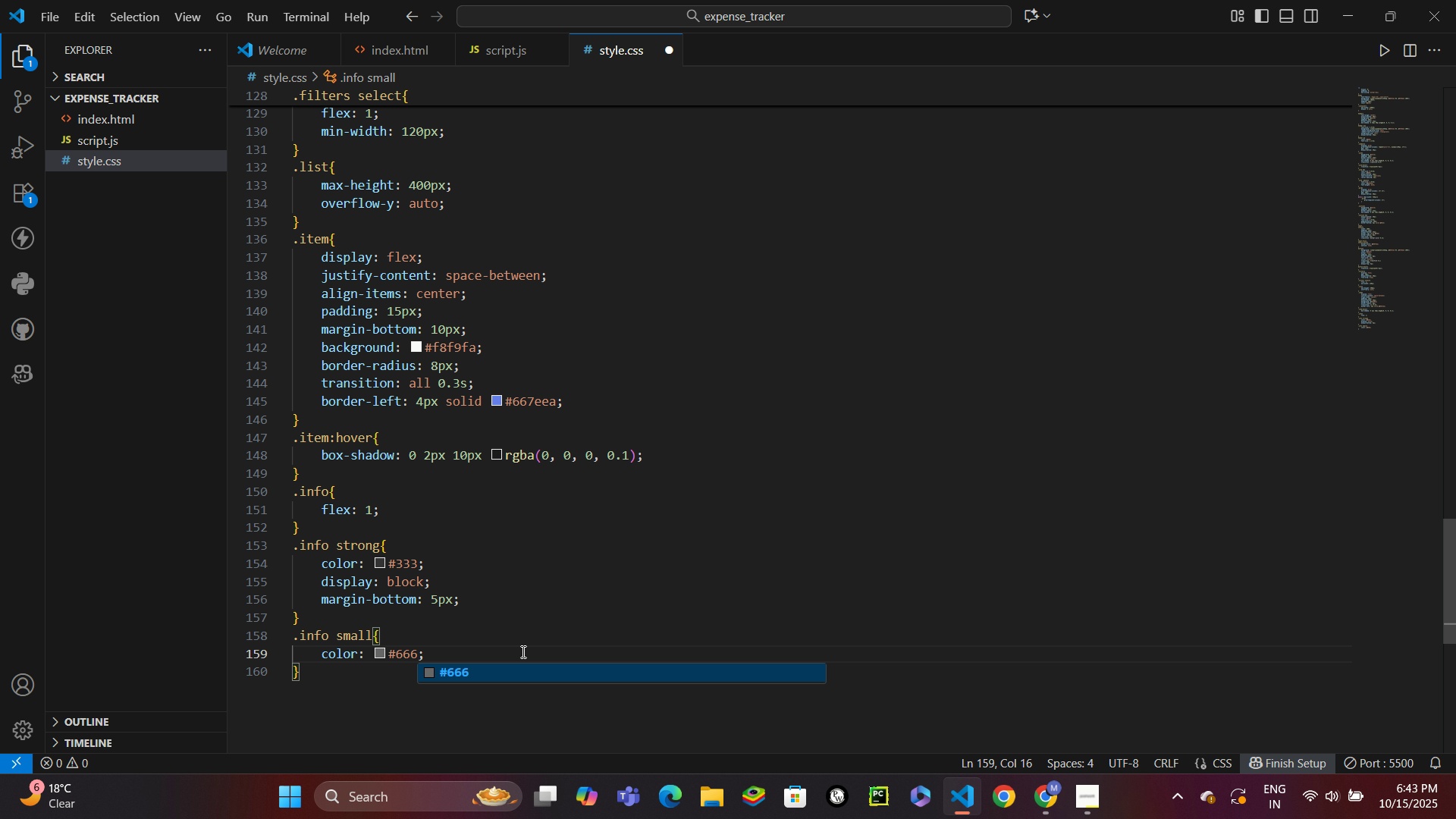 
key(ArrowDown)
 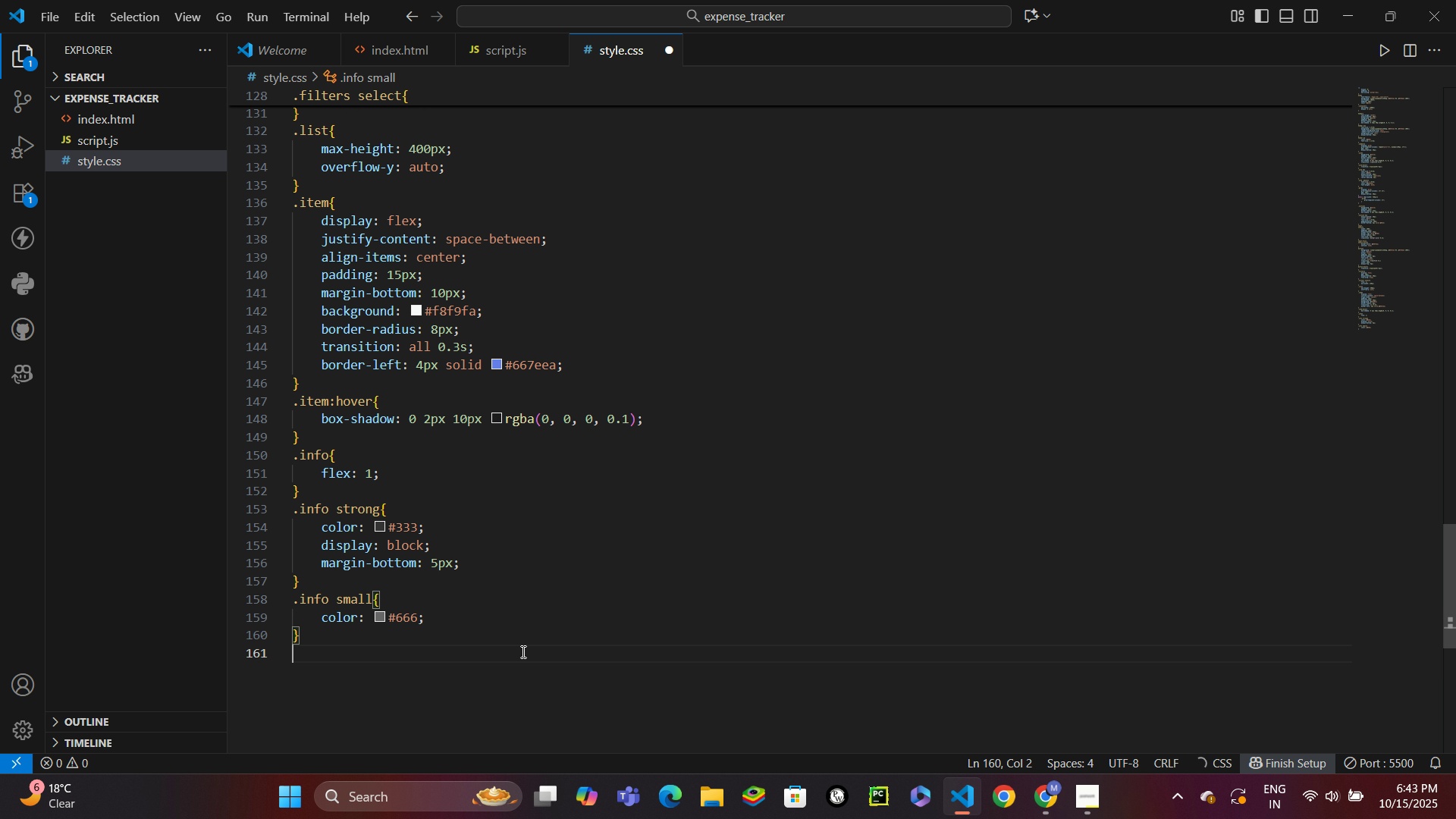 
key(Enter)
 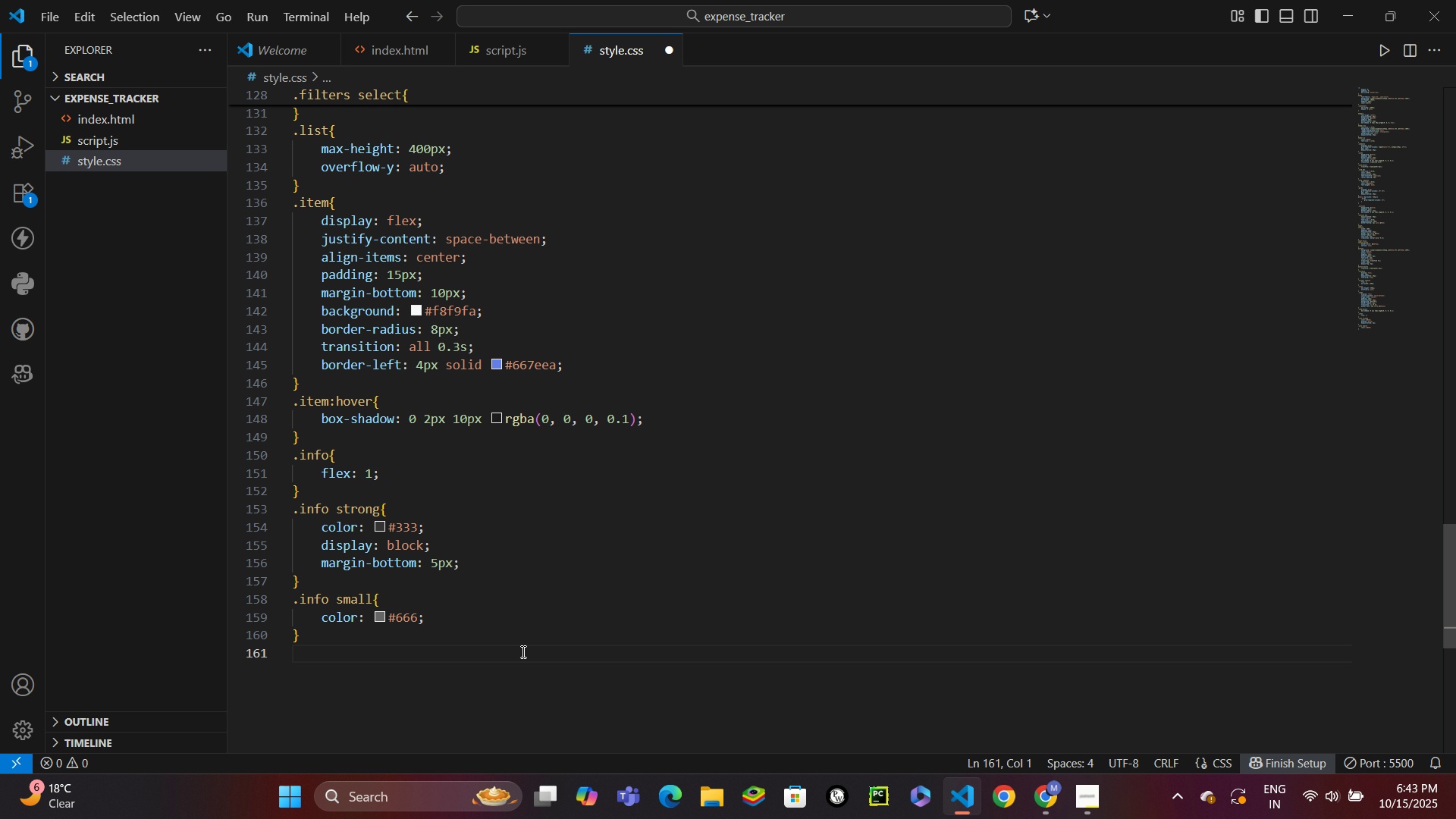 
type(.amount{)
 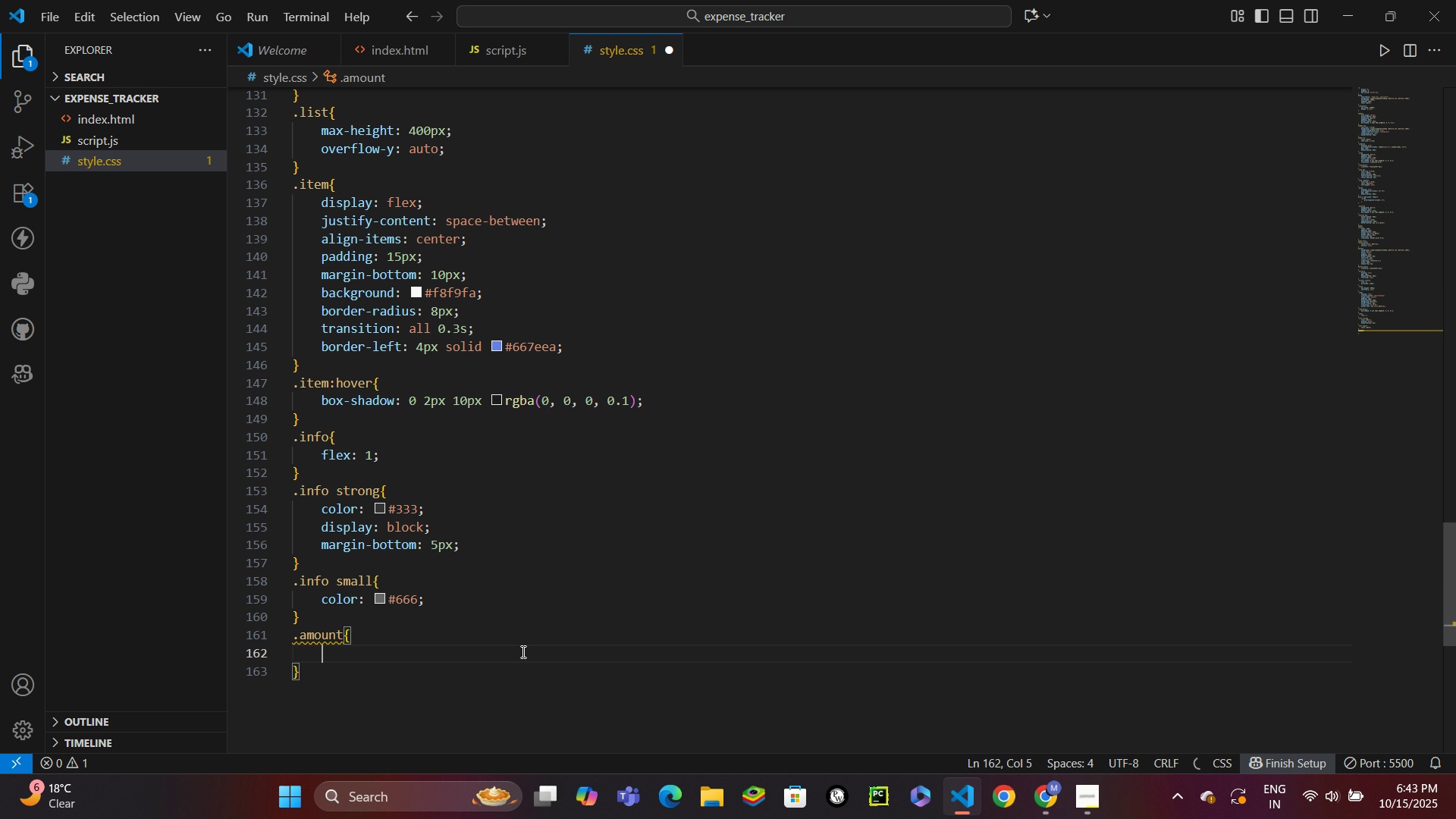 
 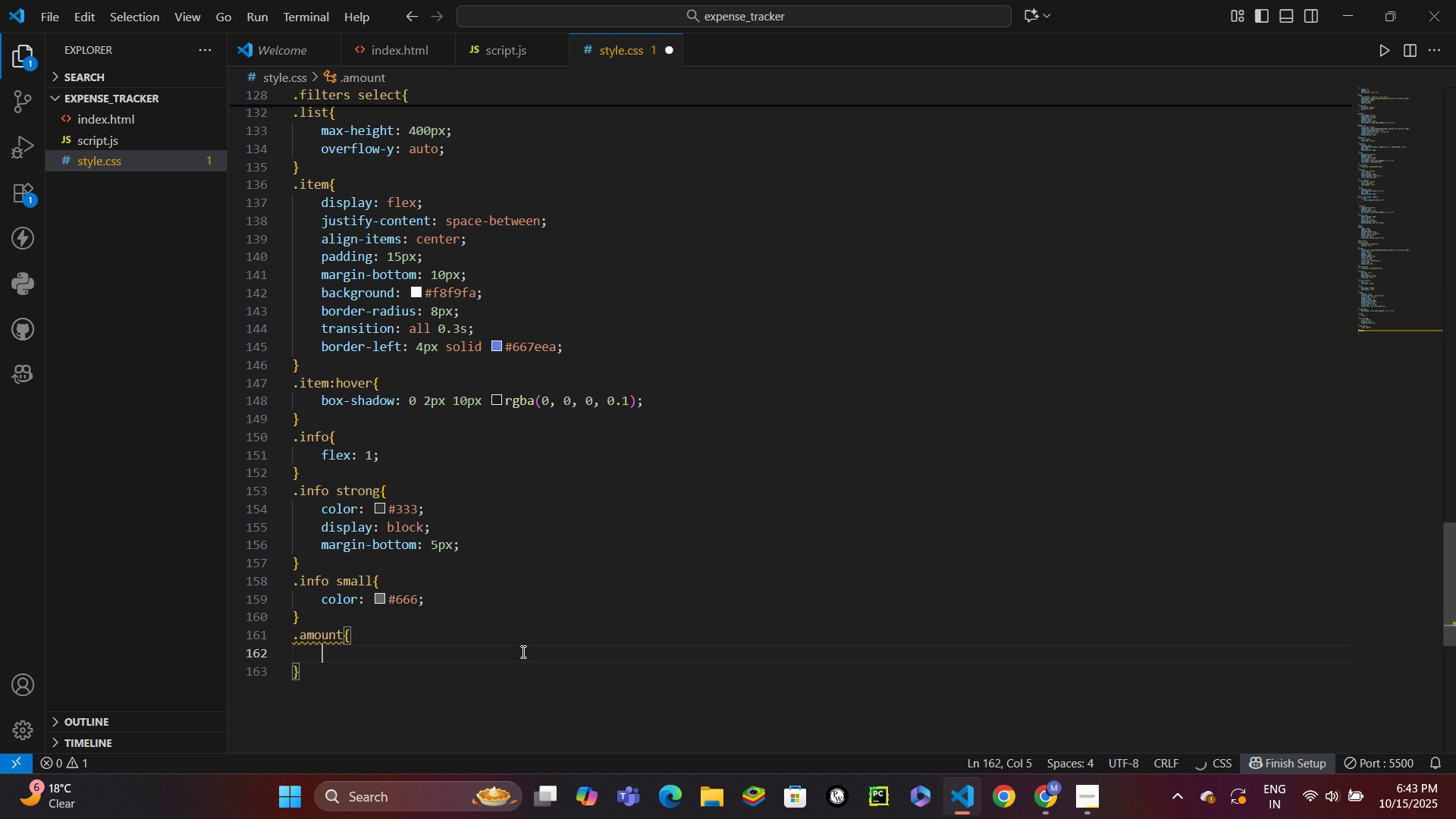 
key(Enter)
 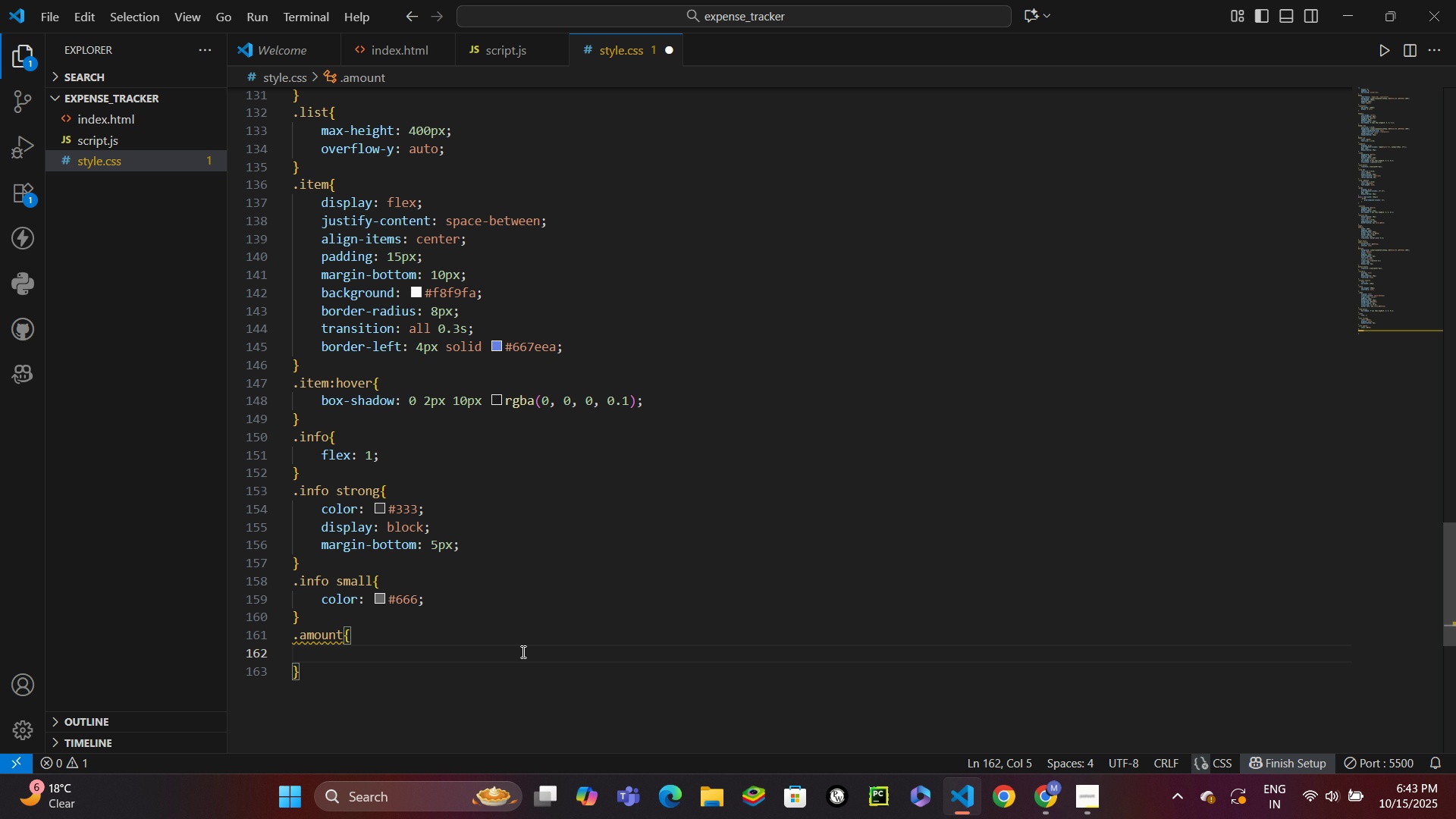 
type(fontwe)
 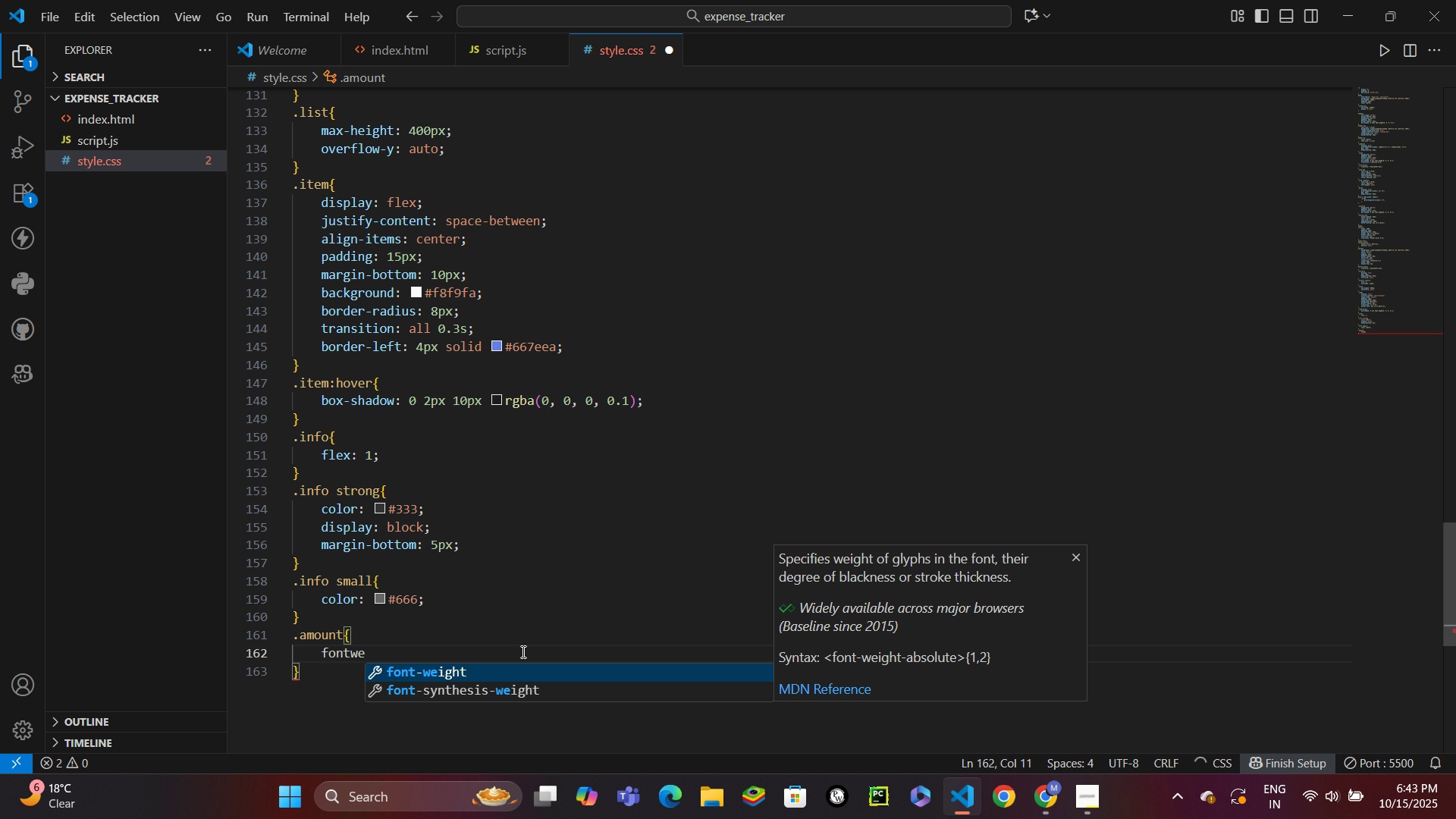 
key(Enter)
 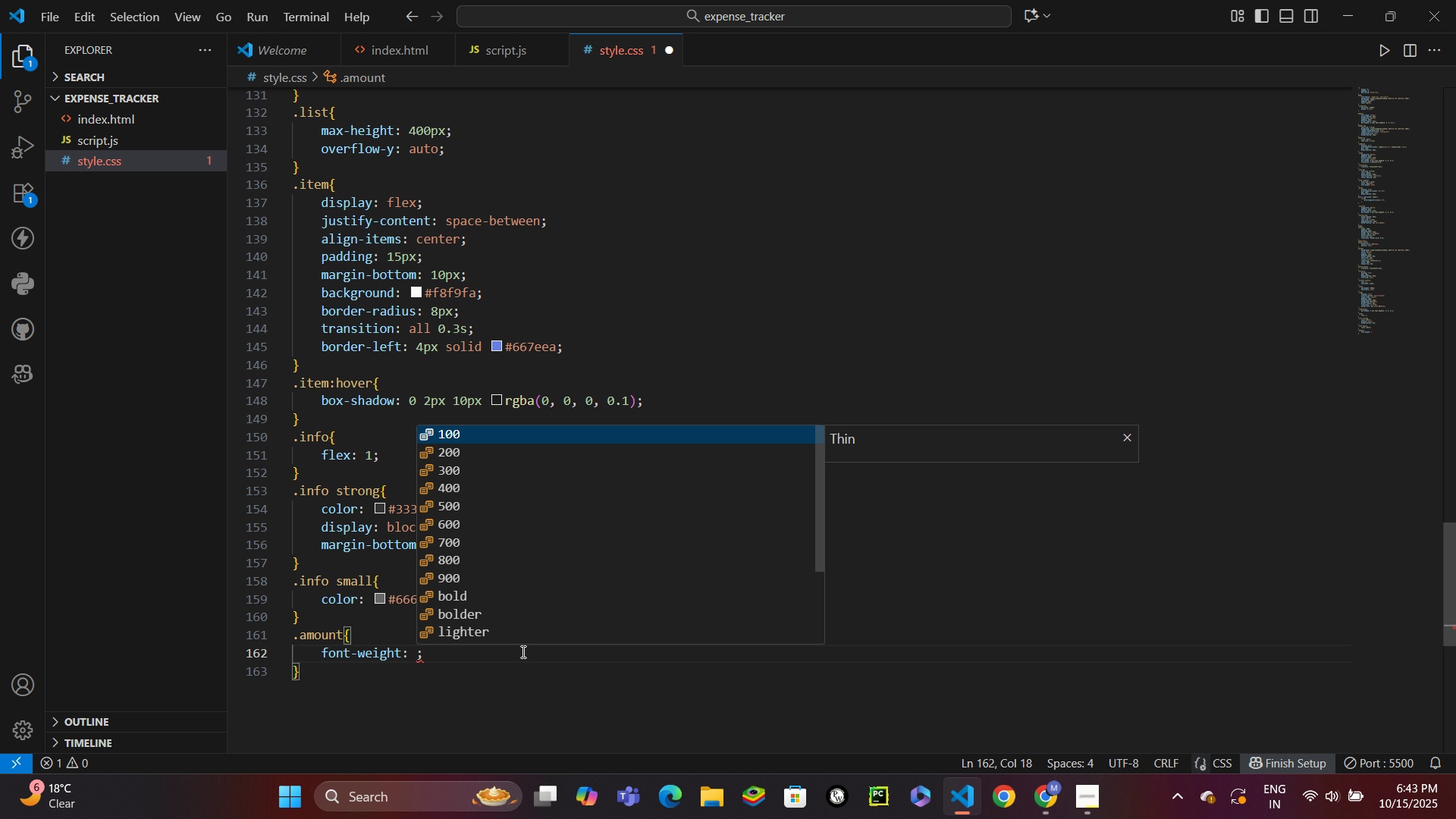 
type(bol)
 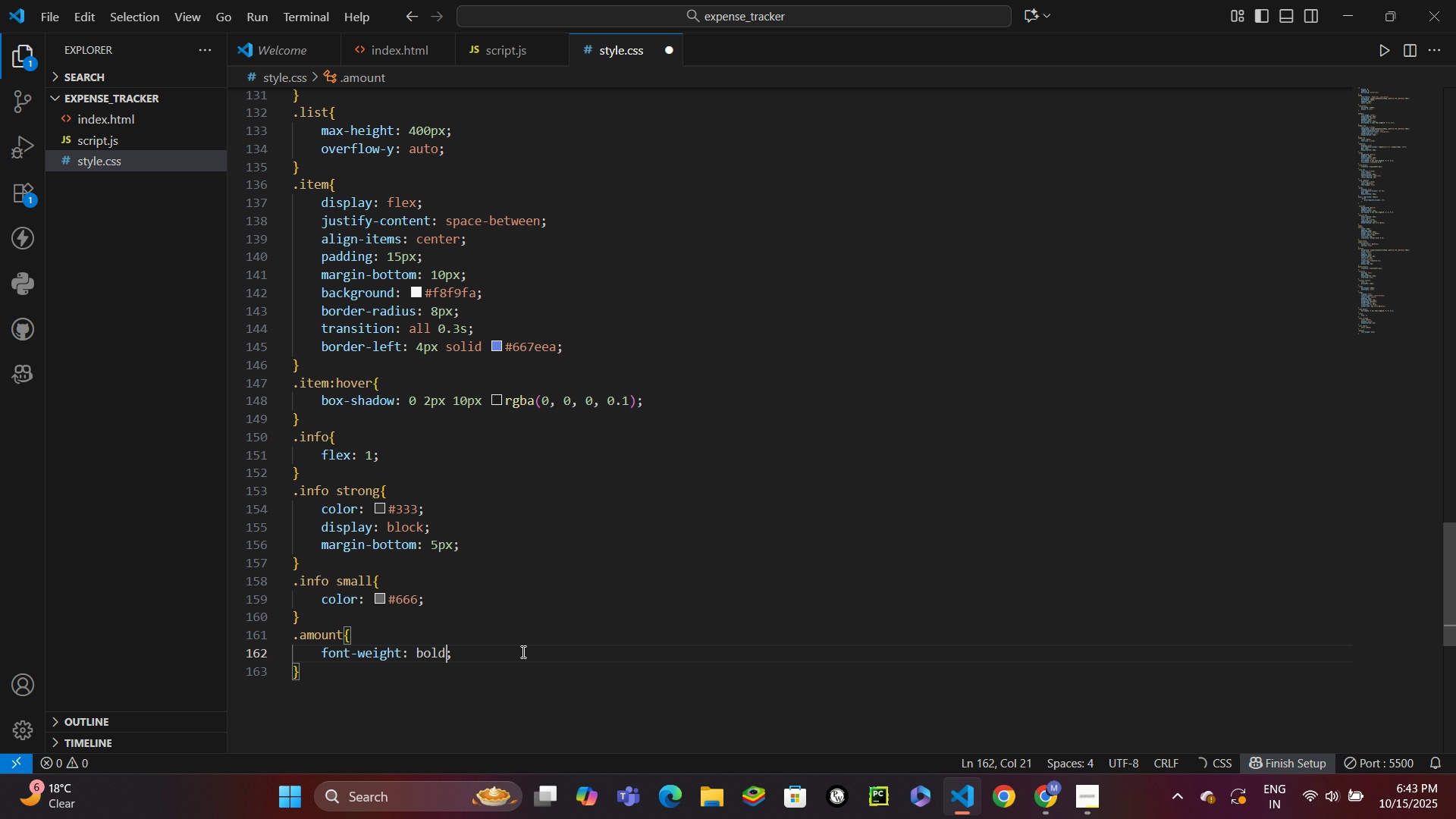 
key(Enter)
 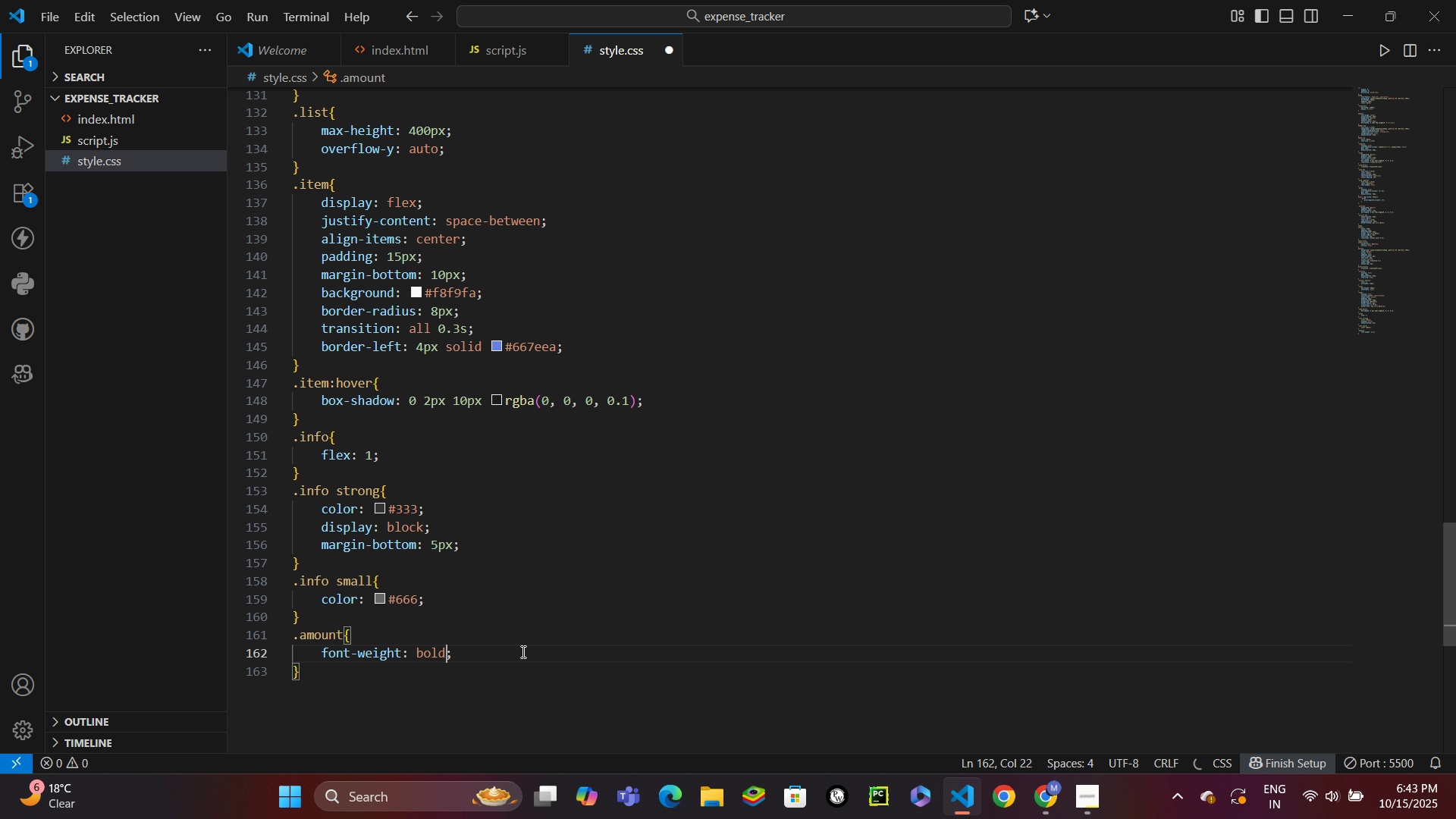 
key(Control+ControlLeft)
 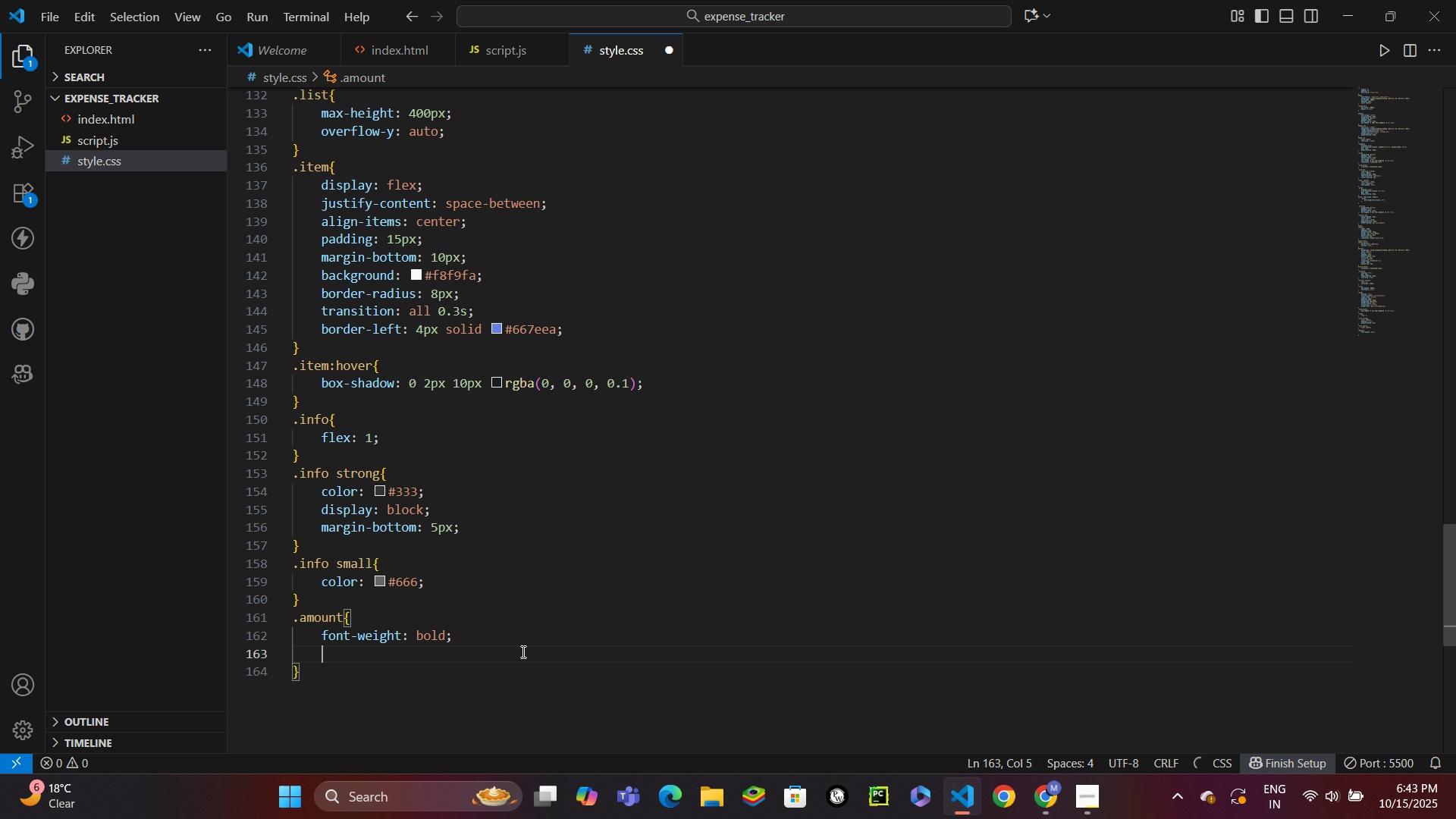 
key(Control+Enter)
 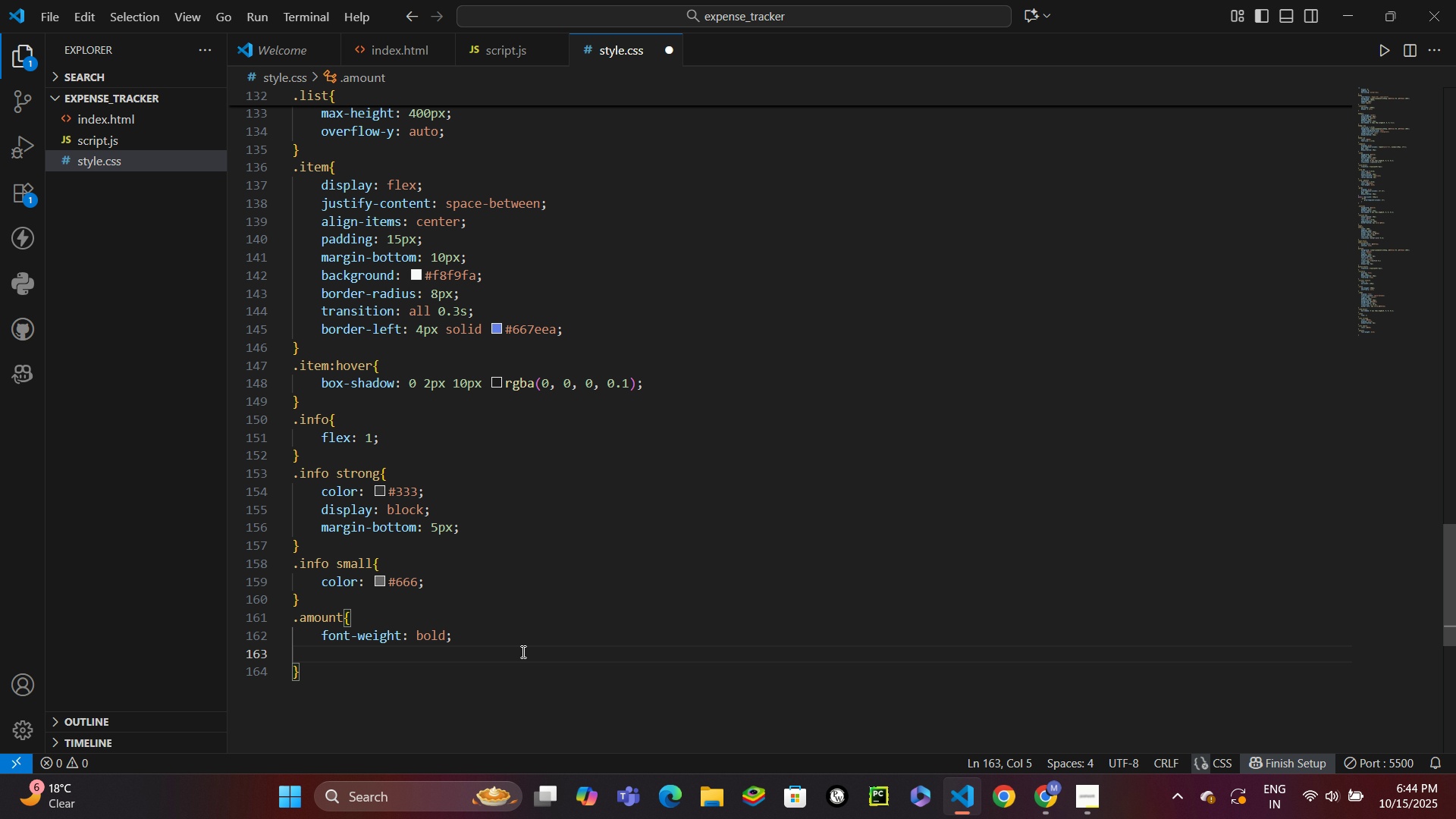 
type(color)
 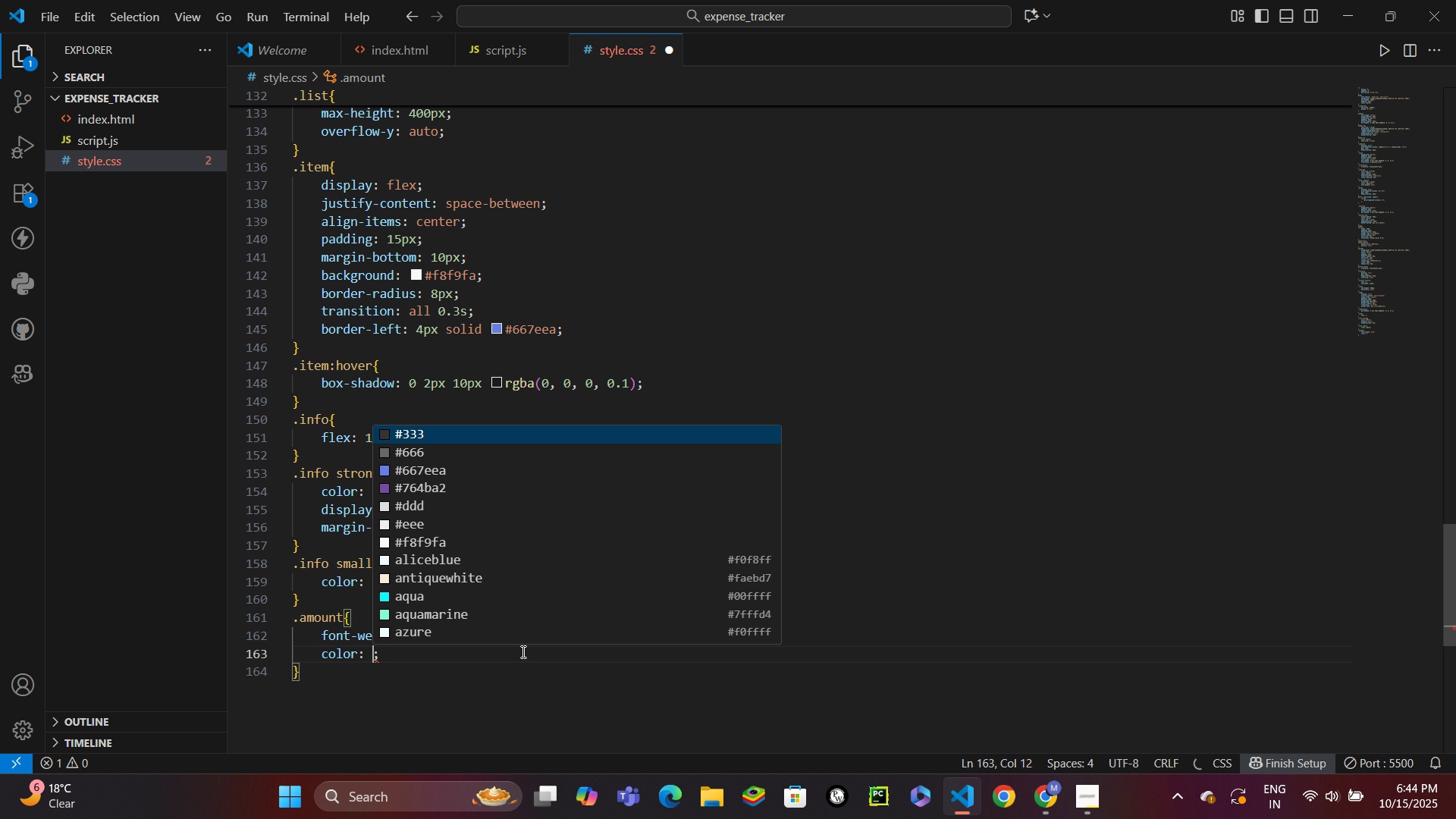 
key(Enter)
 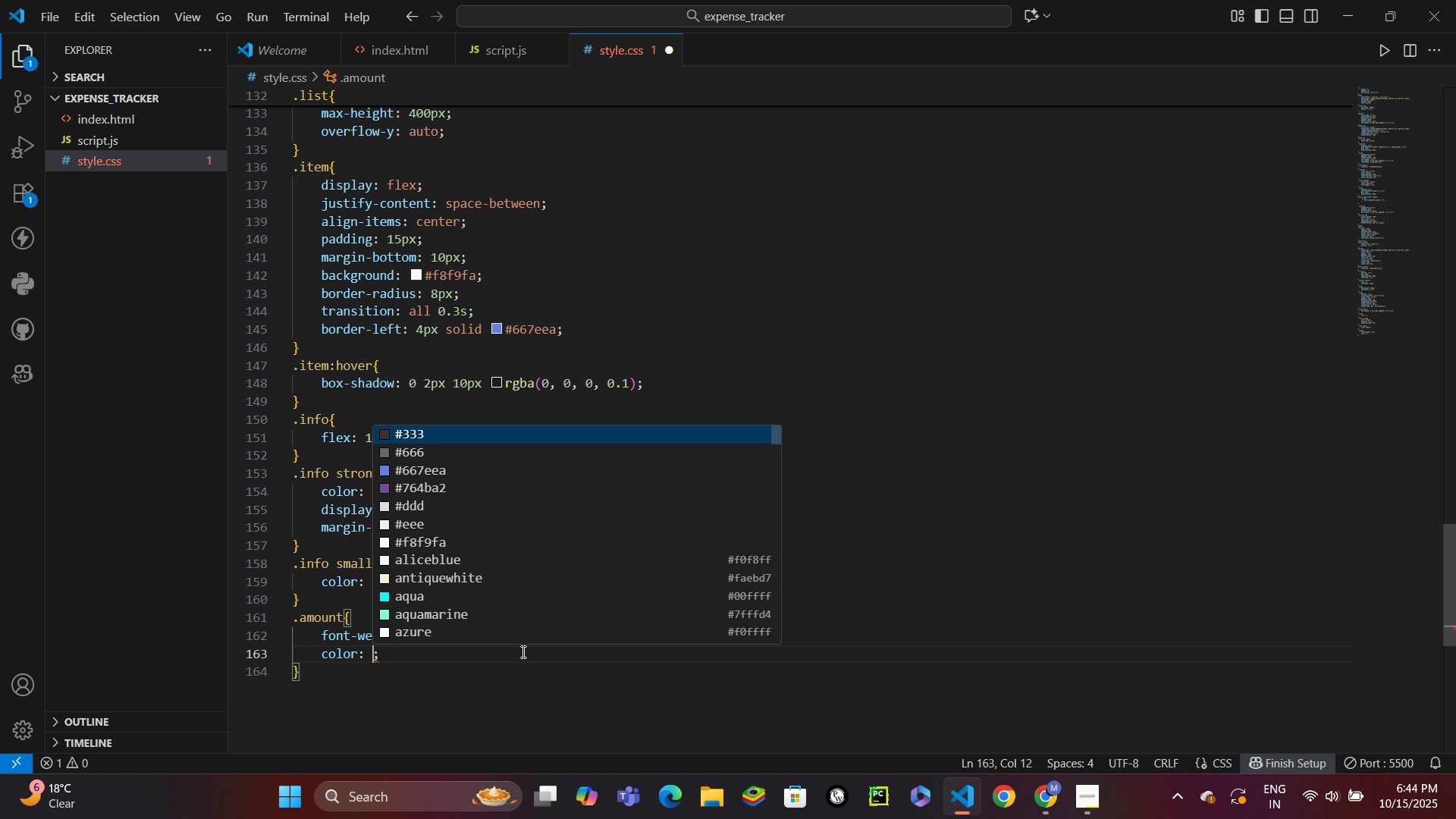 
type(e74c3c)
 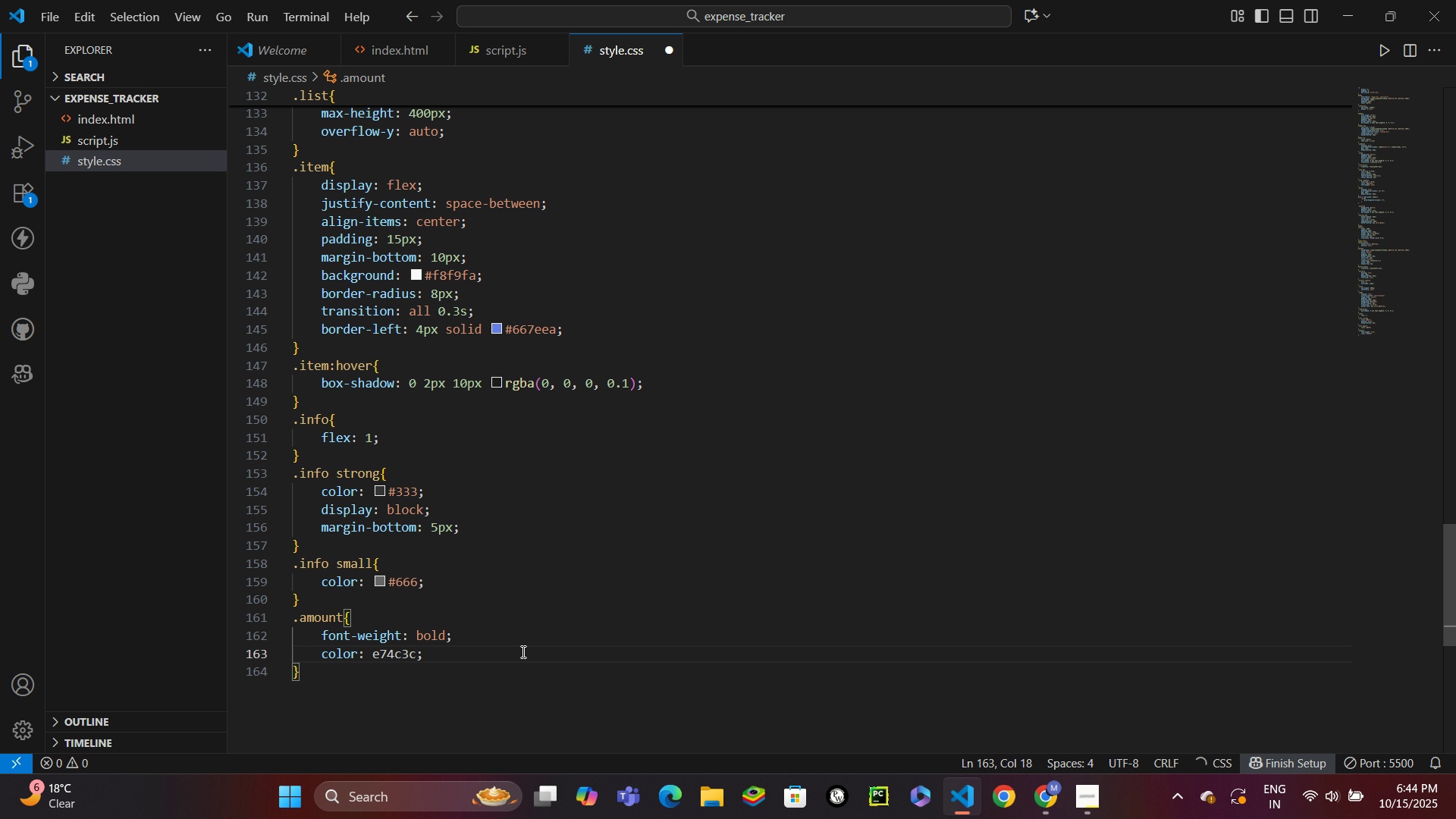 
hold_key(key=ControlLeft, duration=0.68)
 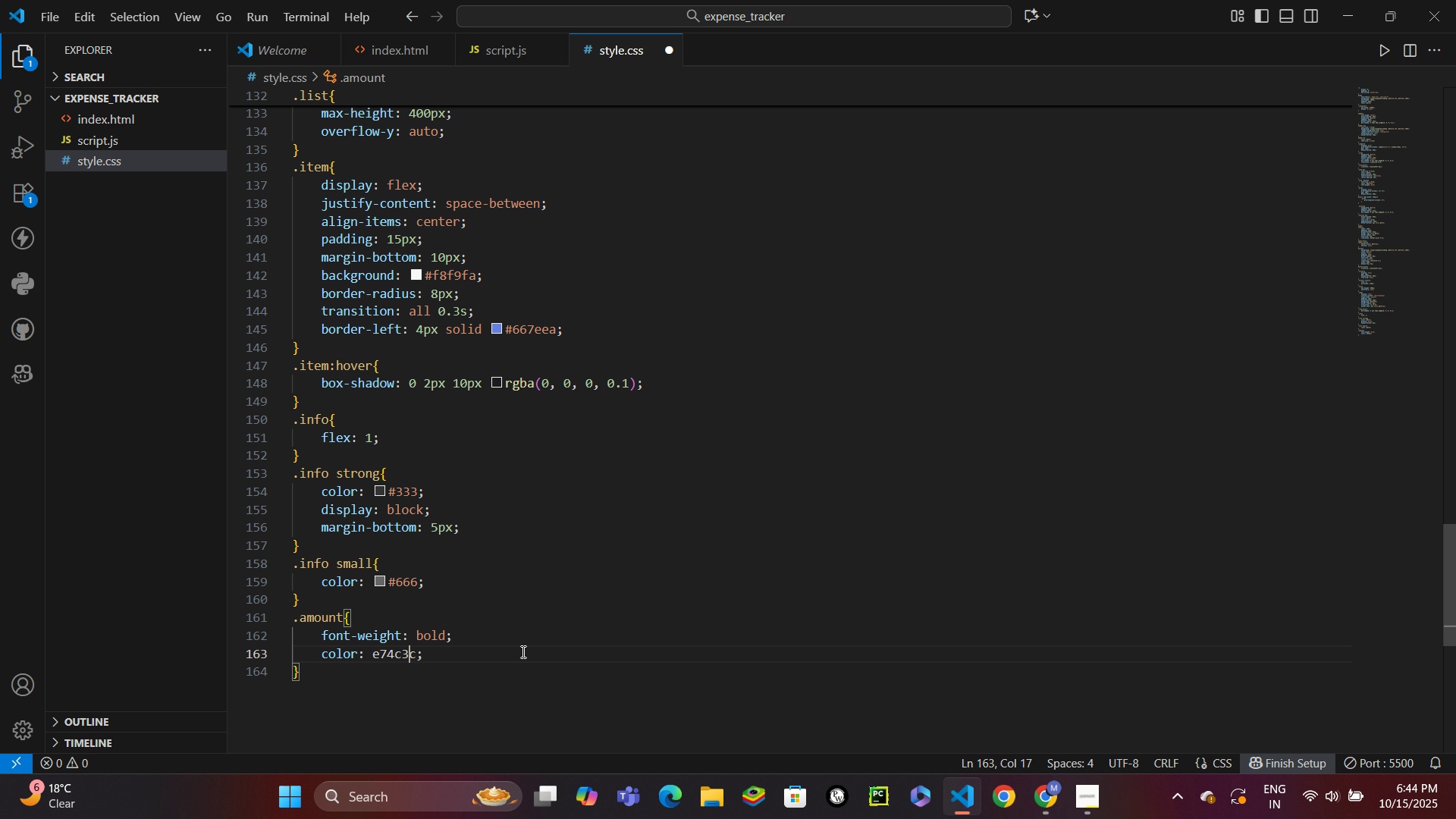 
hold_key(key=ArrowLeft, duration=0.62)
 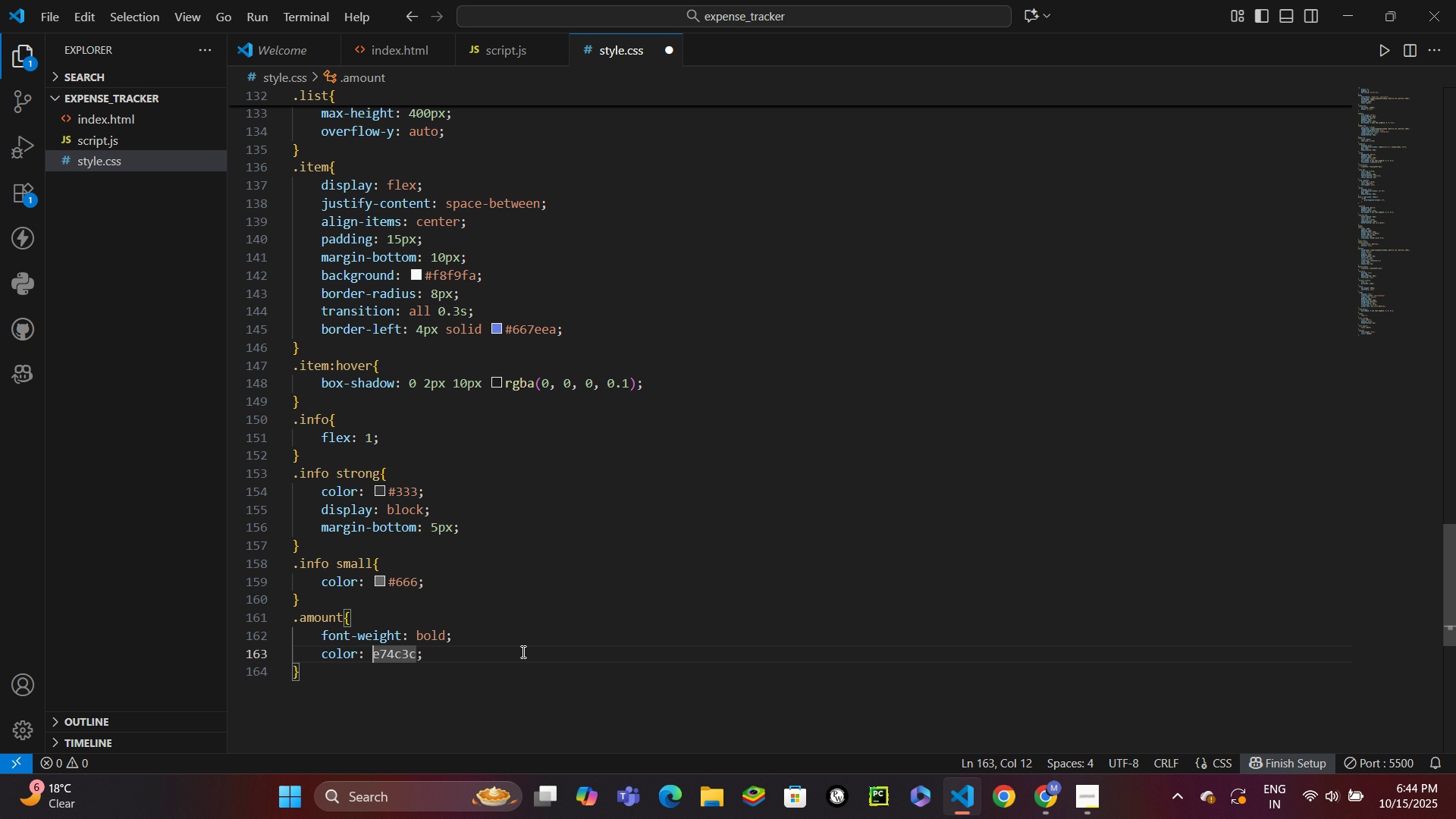 
key(ArrowLeft)
 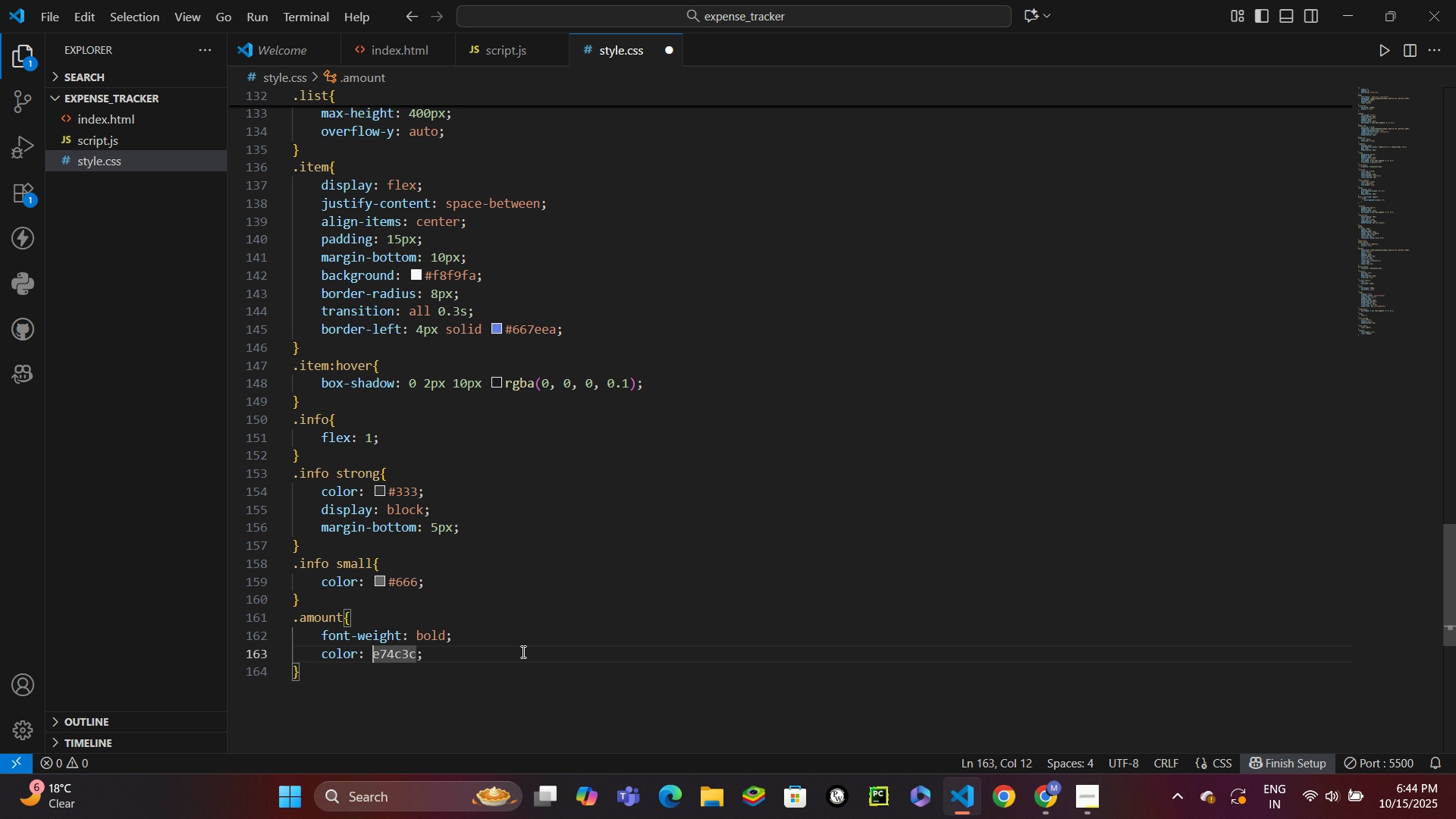 
key(Shift+ShiftRight)
 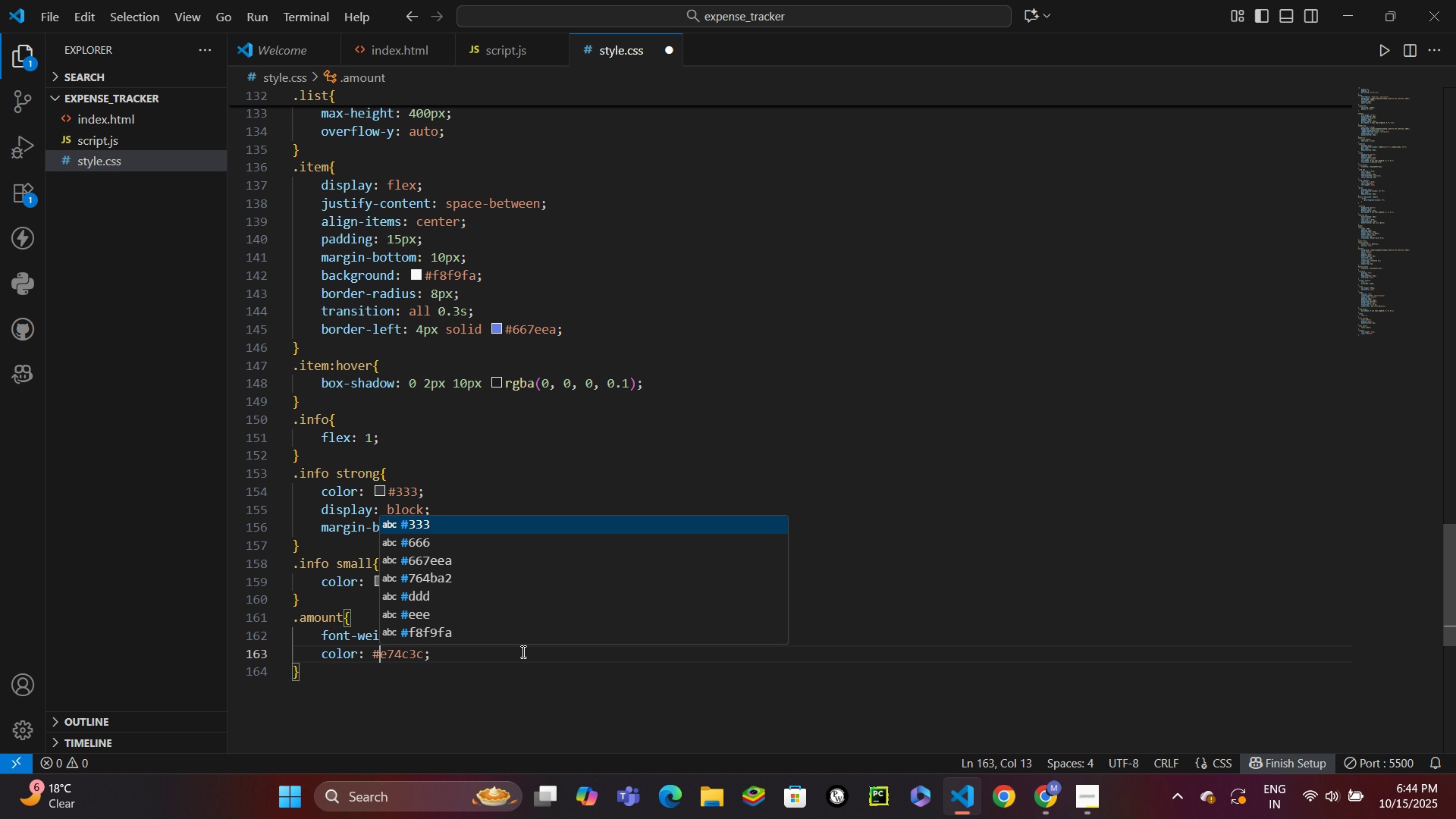 
key(Shift+3)
 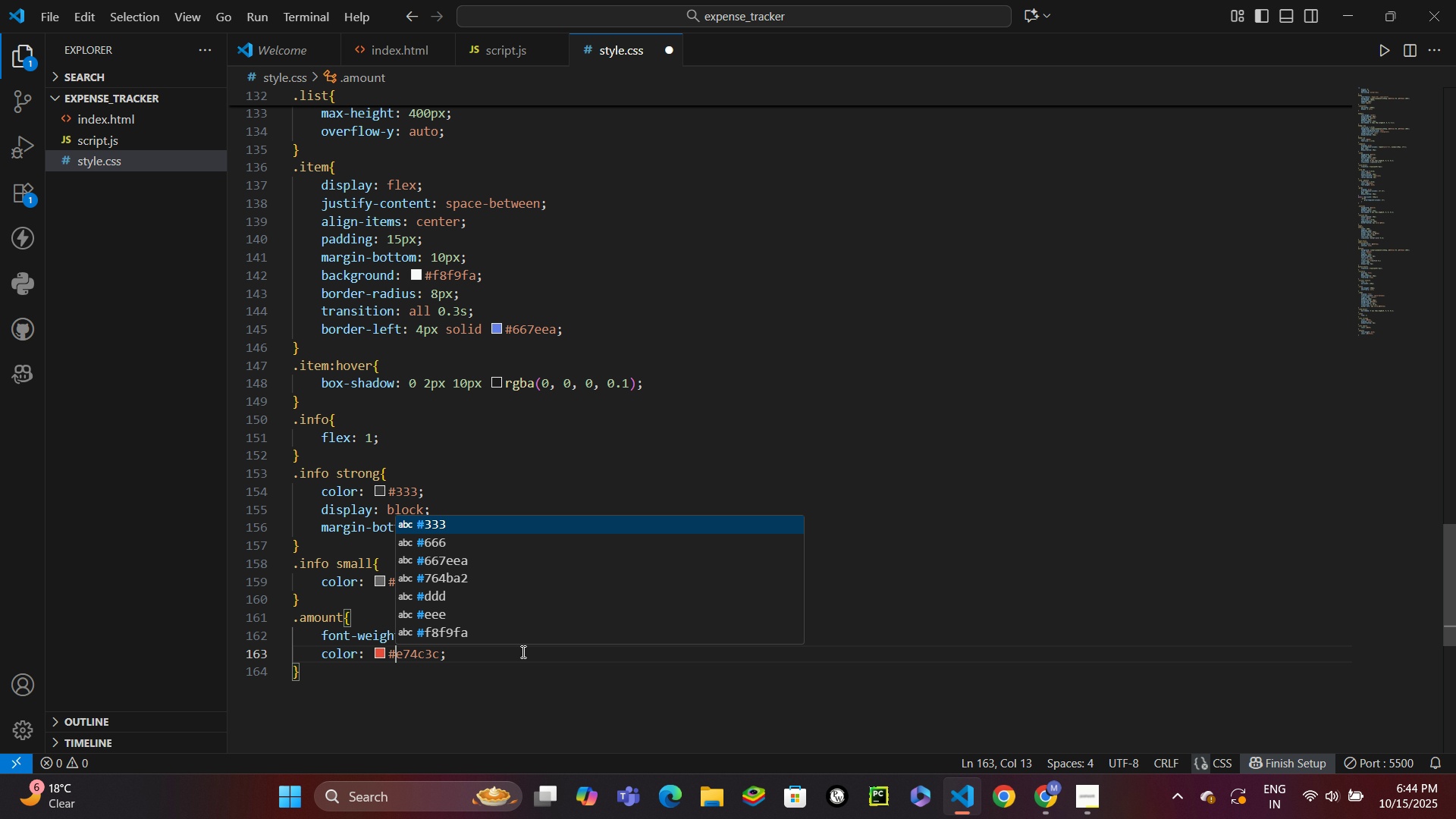 
key(Control+ControlLeft)
 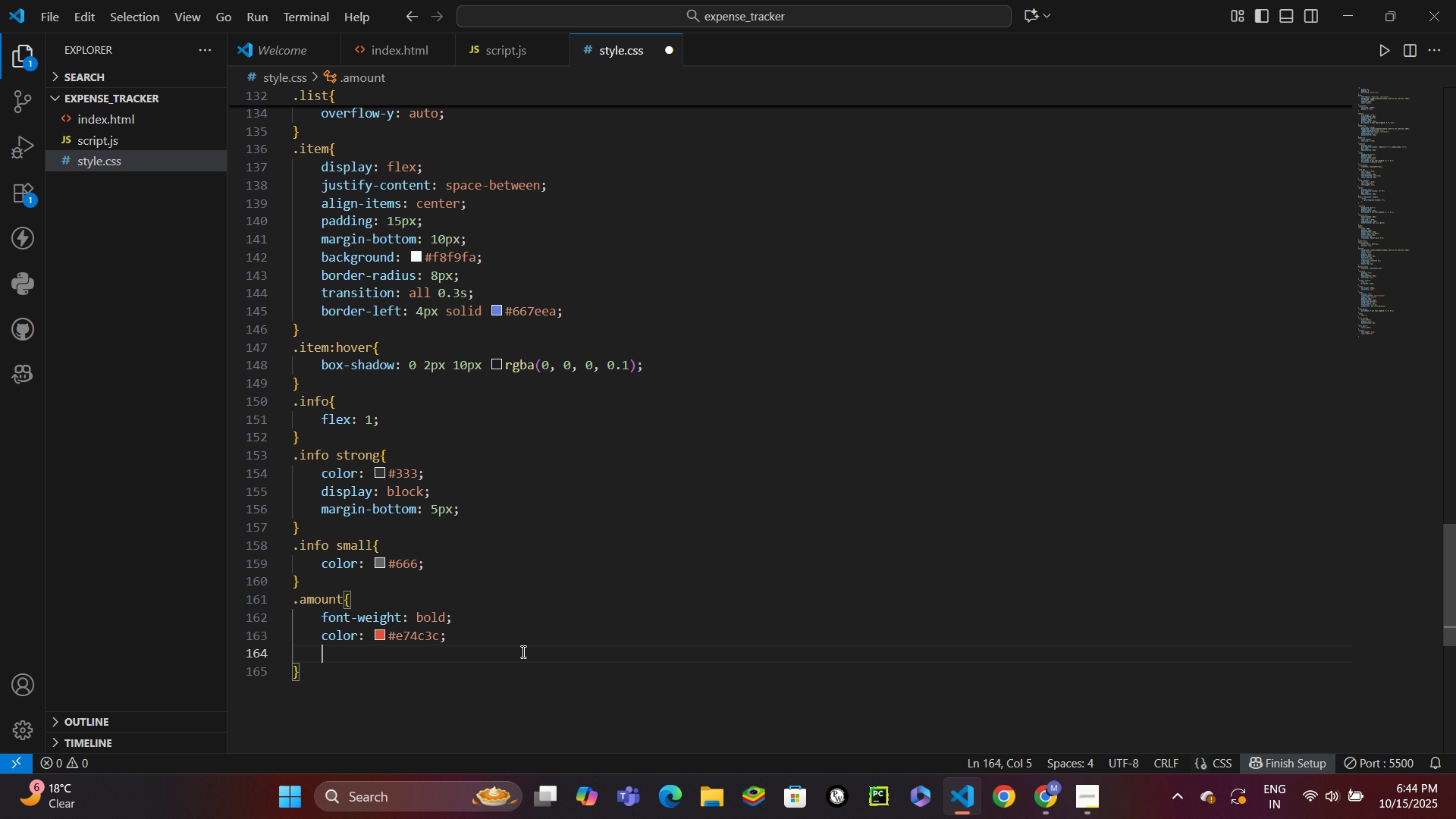 
key(Control+Enter)
 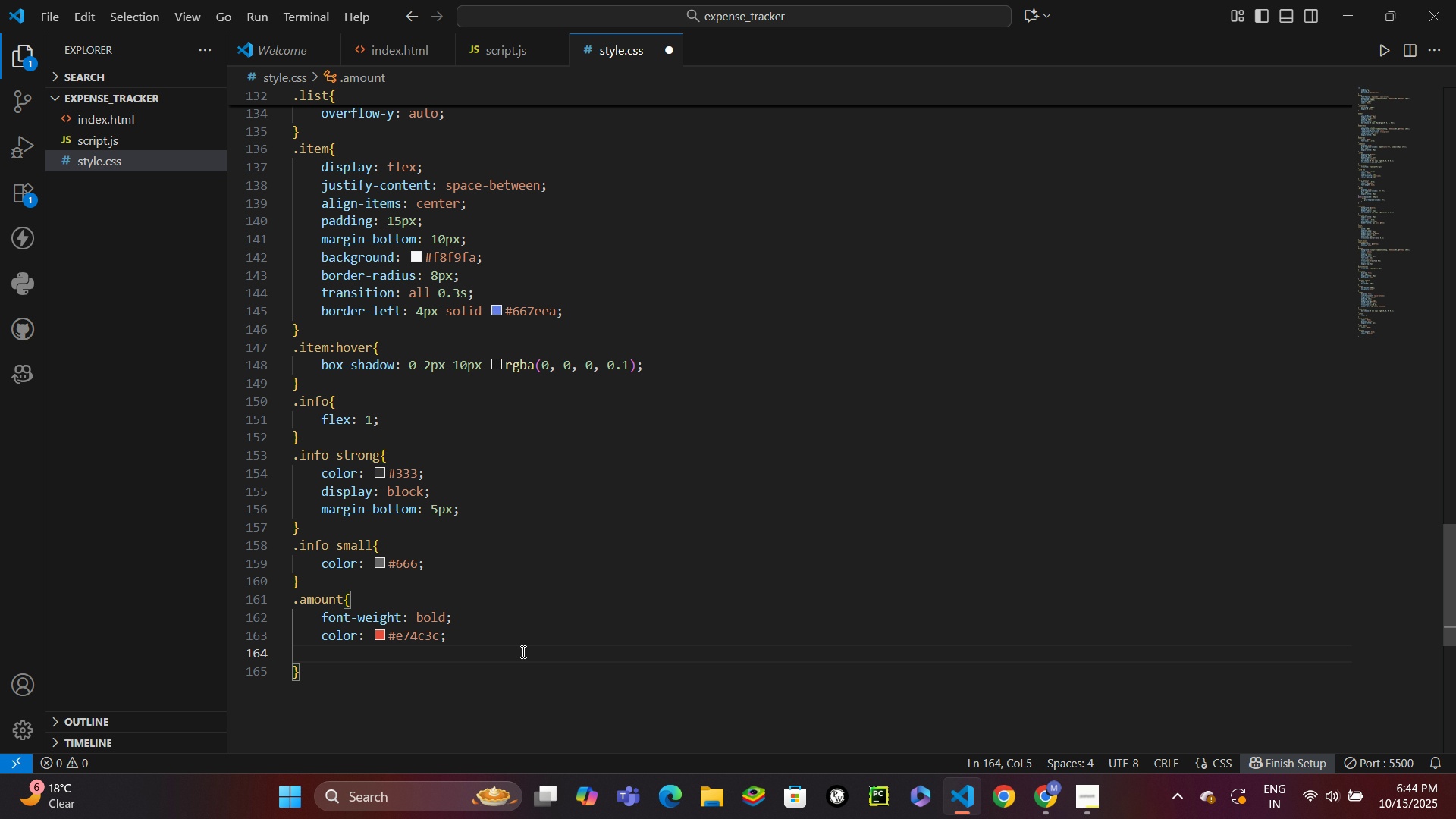 
type(fontsi)
 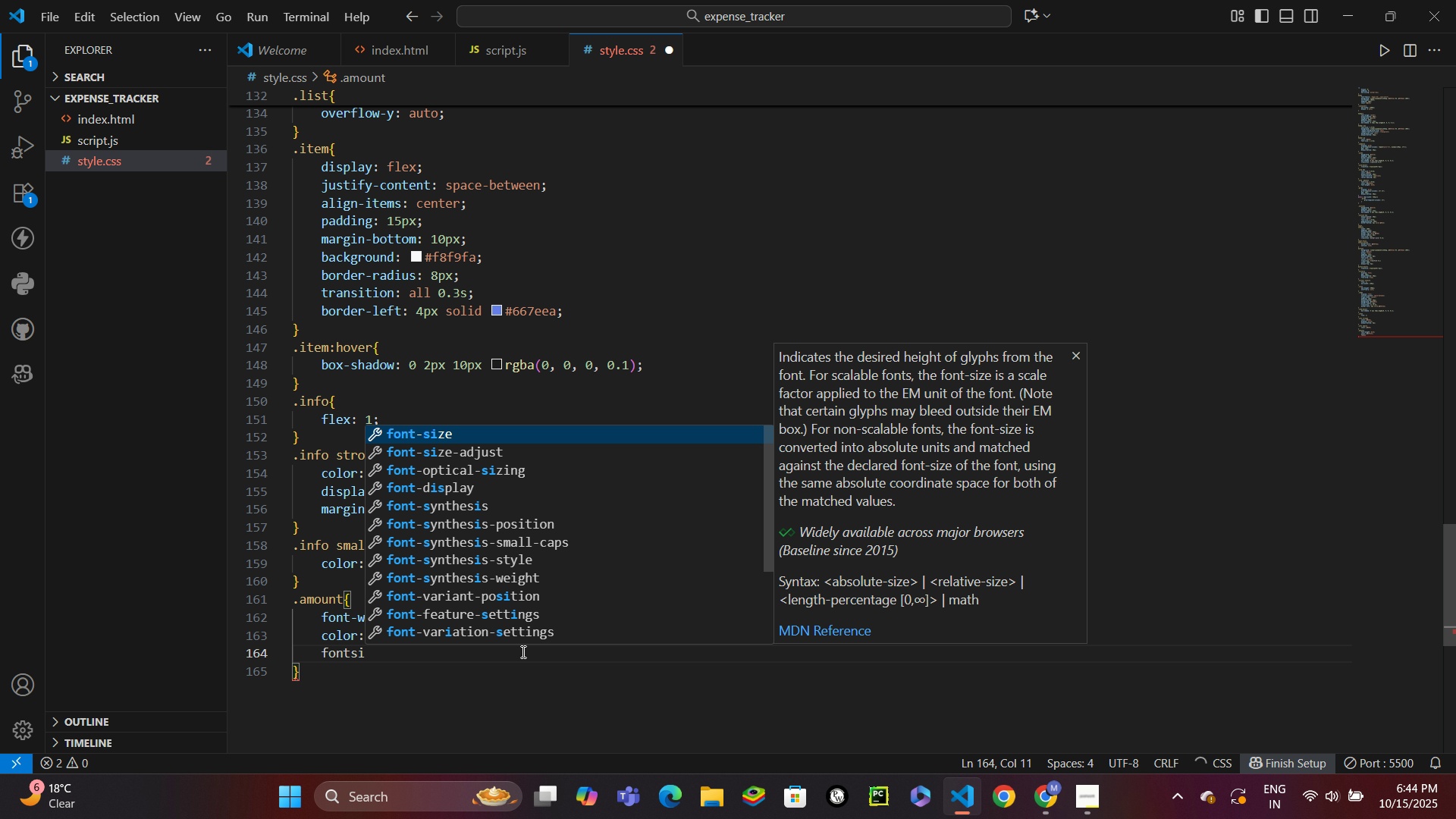 
key(Enter)
 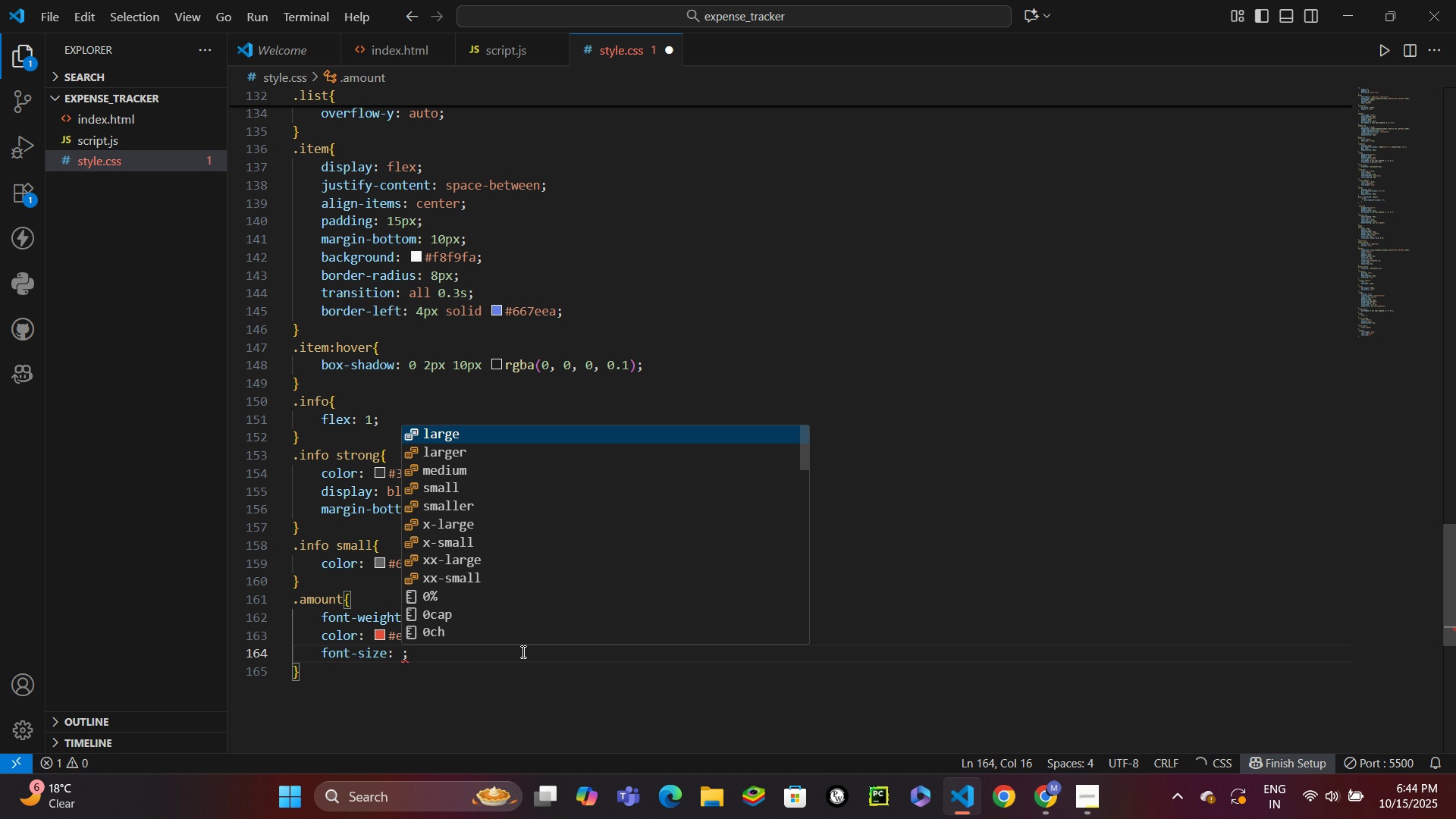 
type(1.2e)
key(Backspace)
type(rem)
 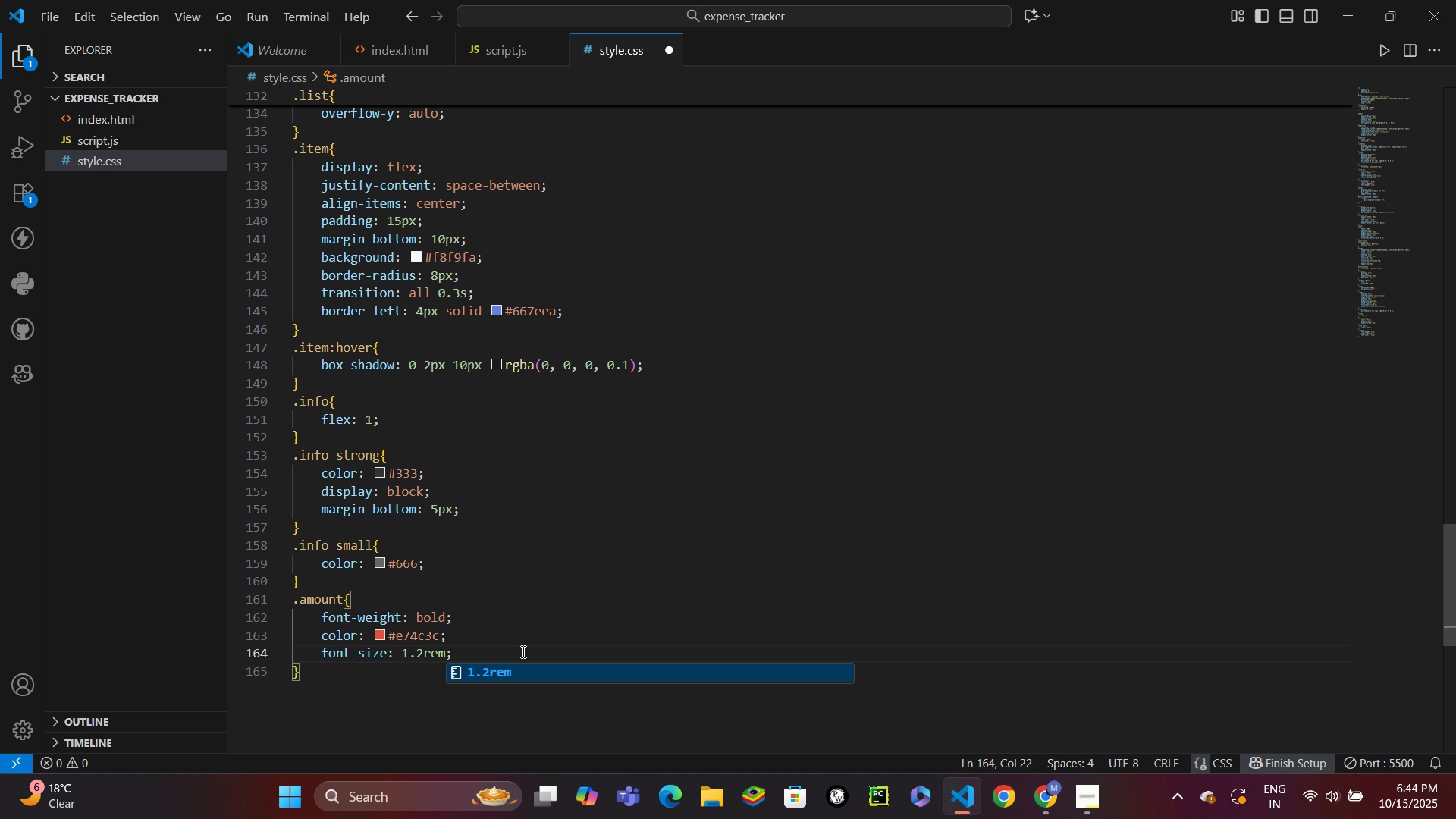 
key(Control+ControlLeft)
 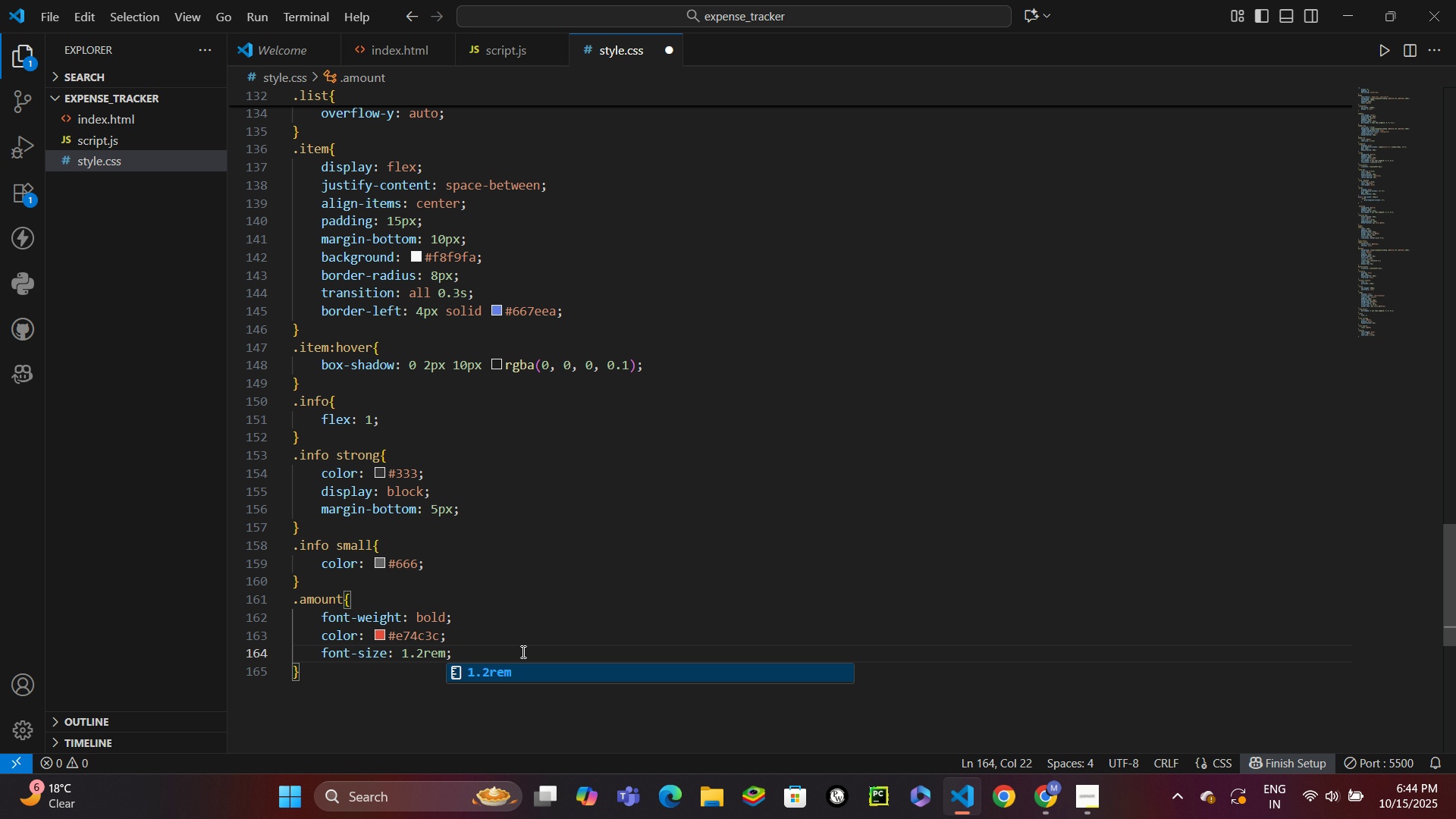 
key(Backspace)
key(Backspace)
key(Backspace)
type(em)
 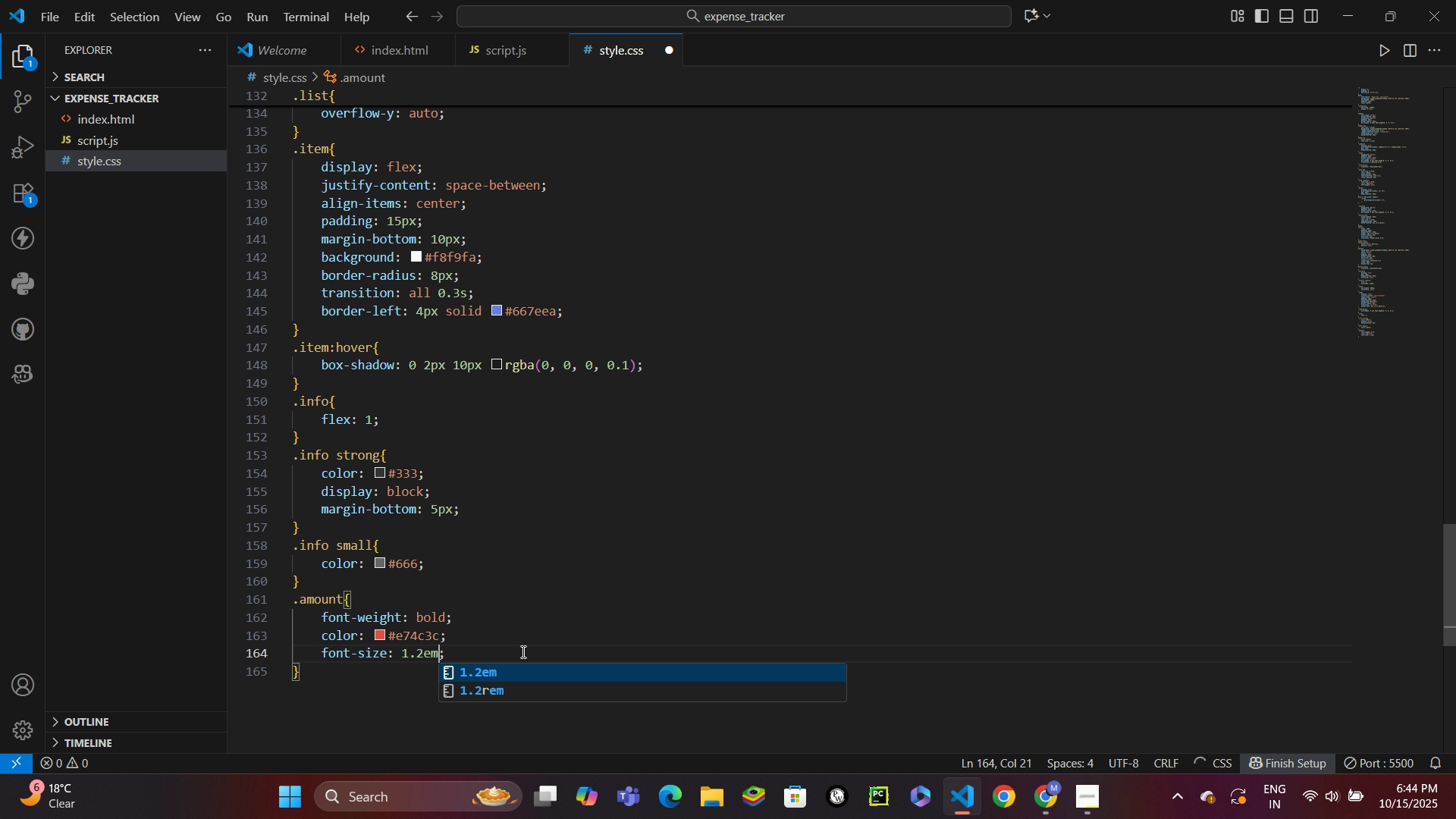 
key(Control+Enter)
 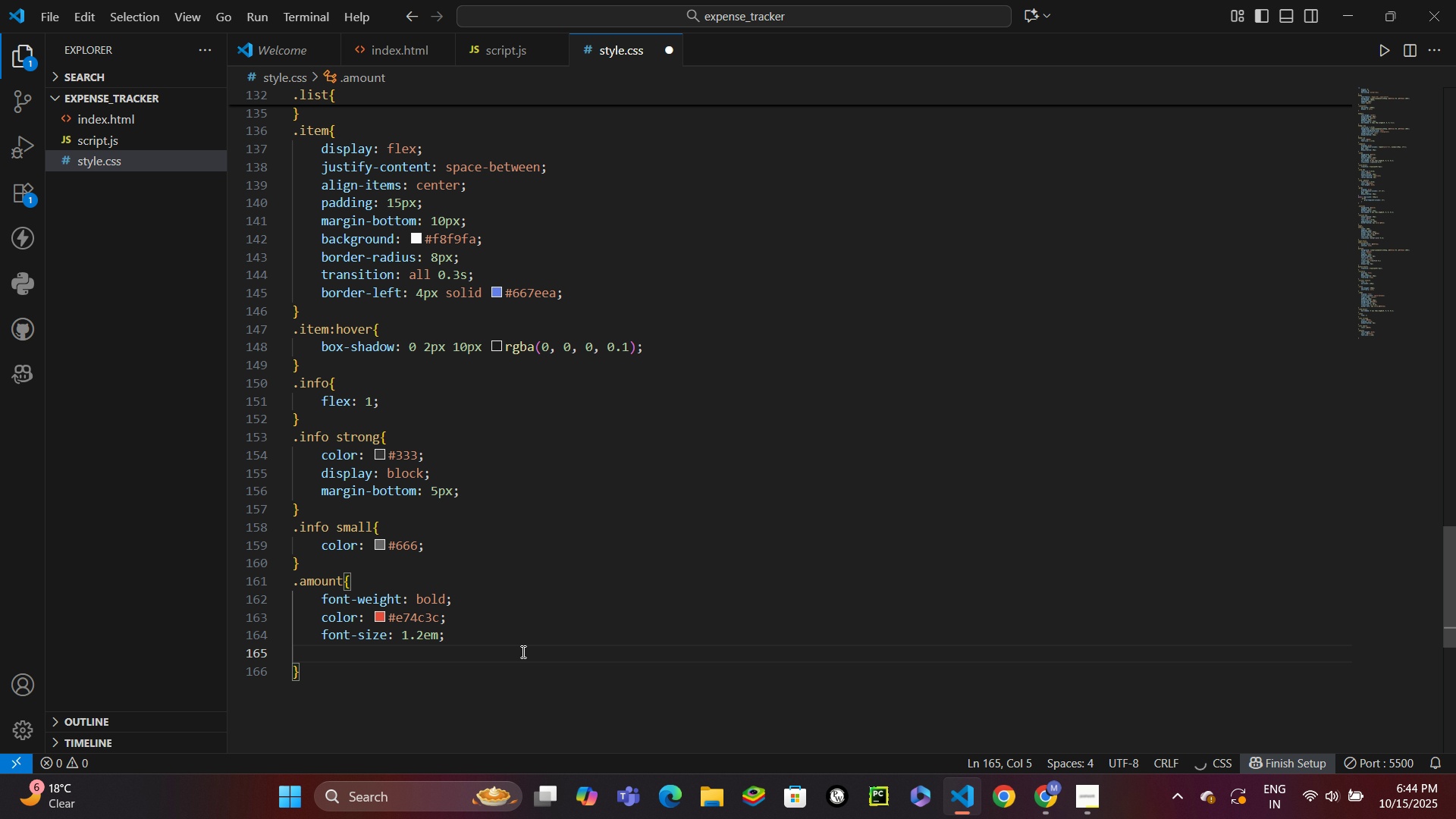 
type(margir)
 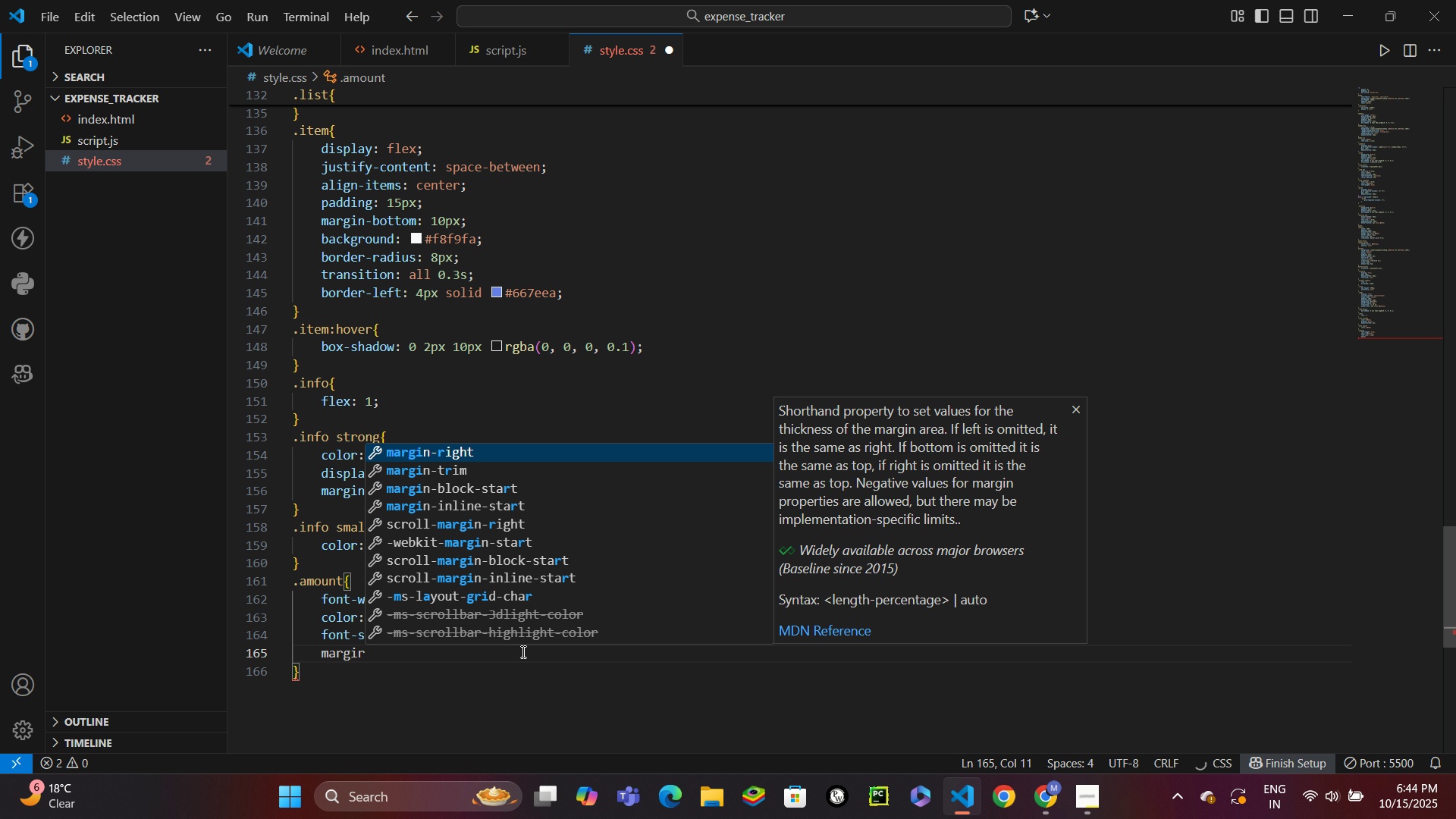 
key(Enter)
 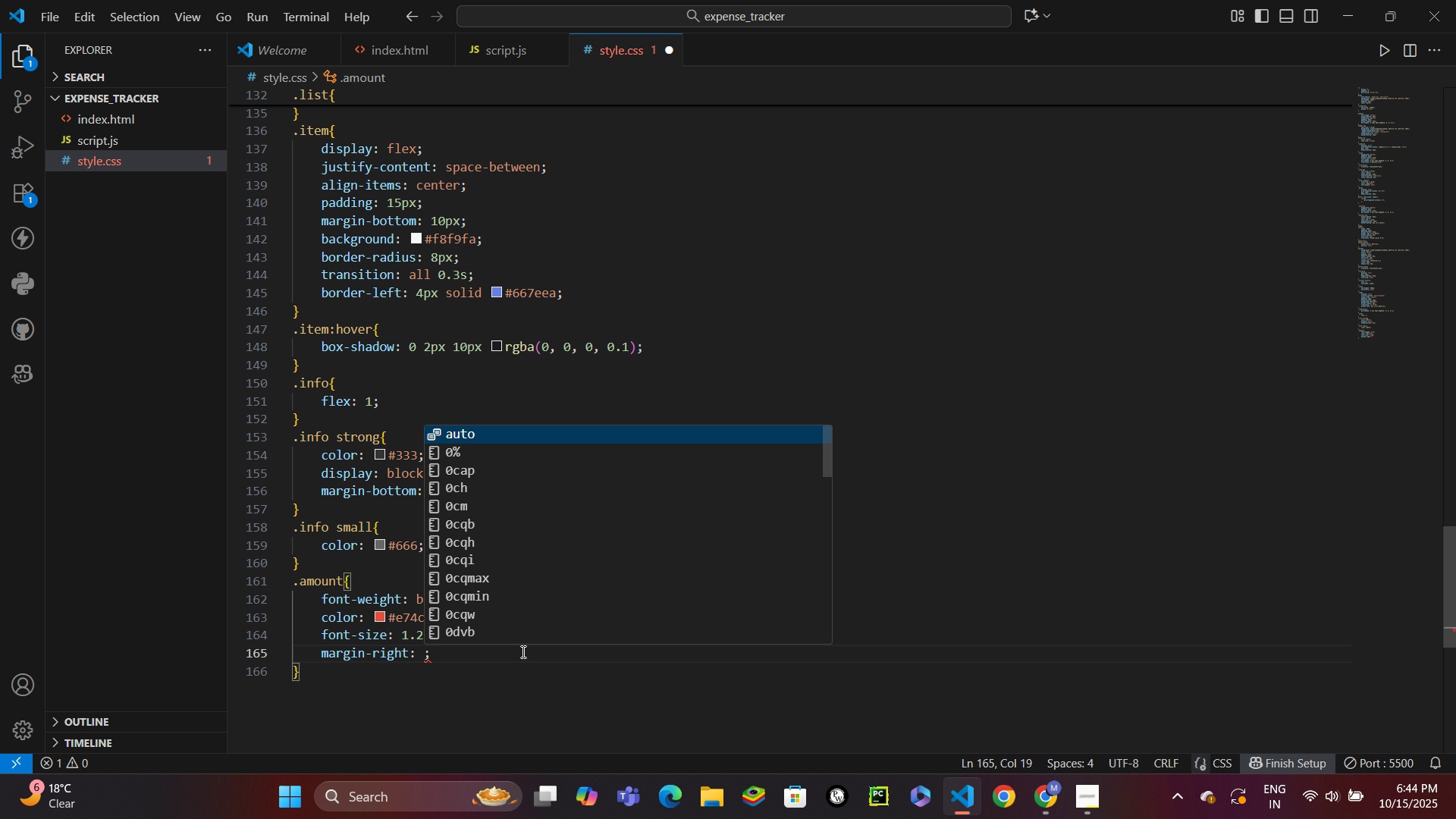 
type(15px)
 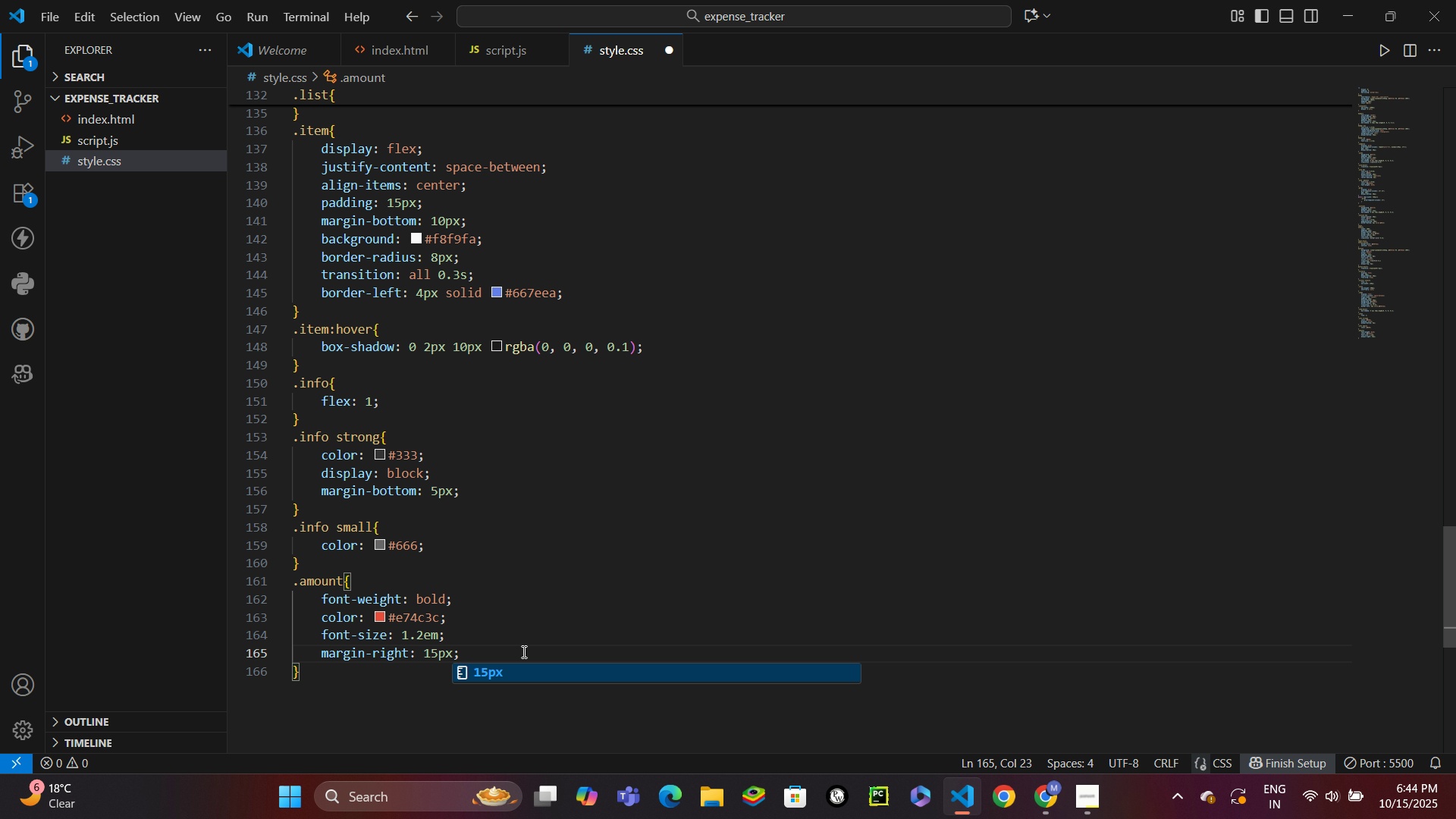 
key(Control+S)
 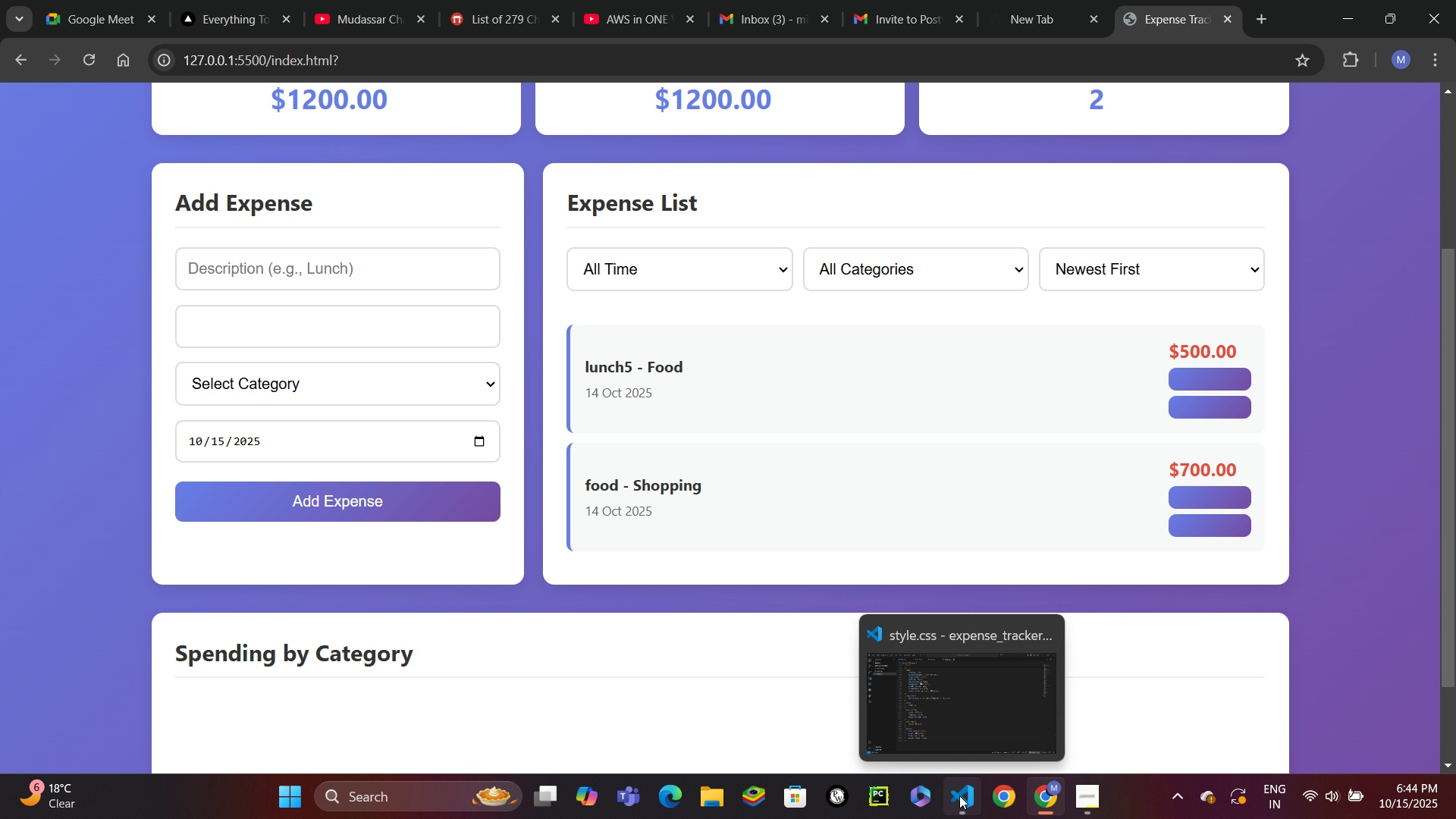 
left_click([959, 795])
 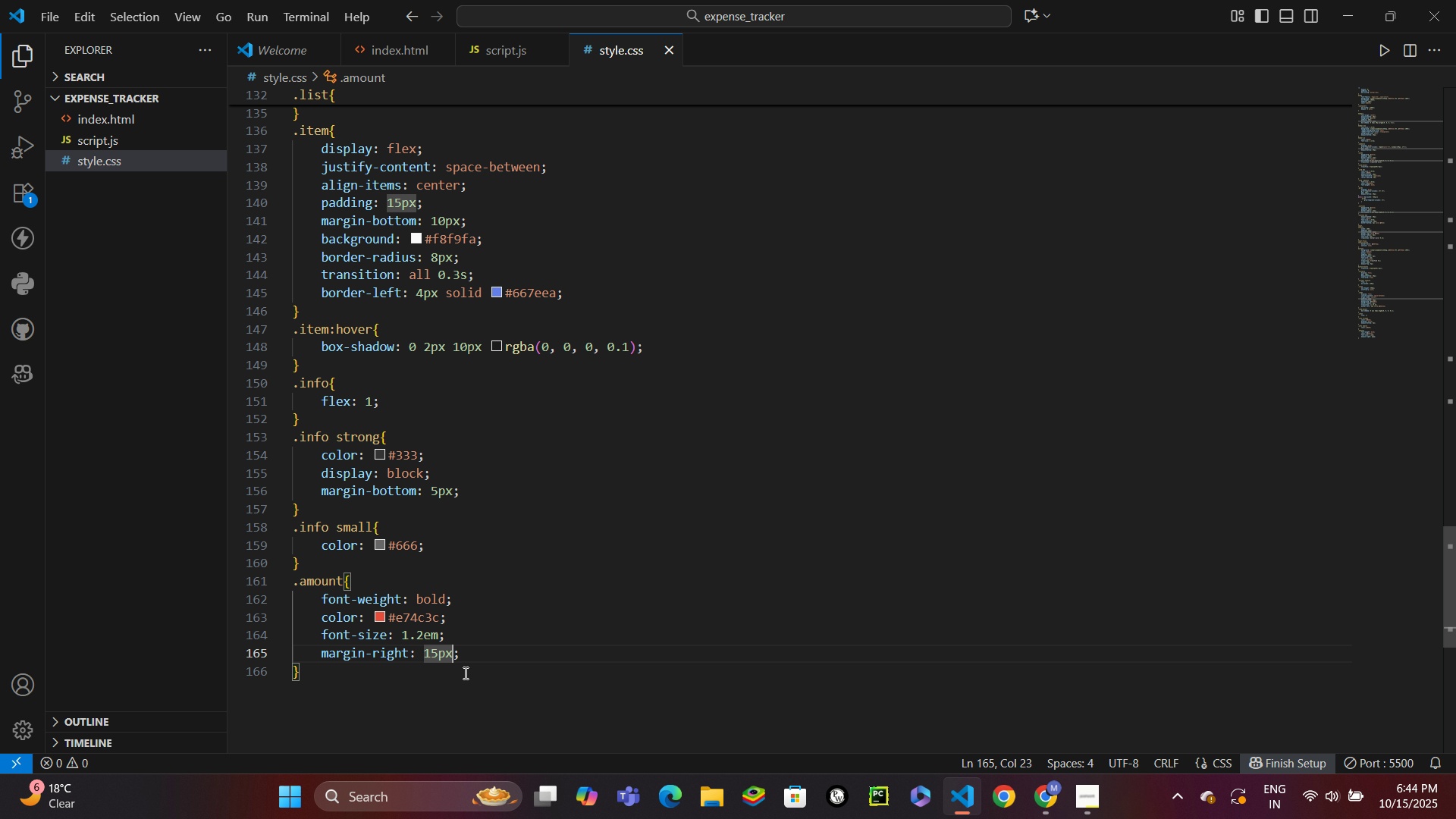 
left_click([464, 673])
 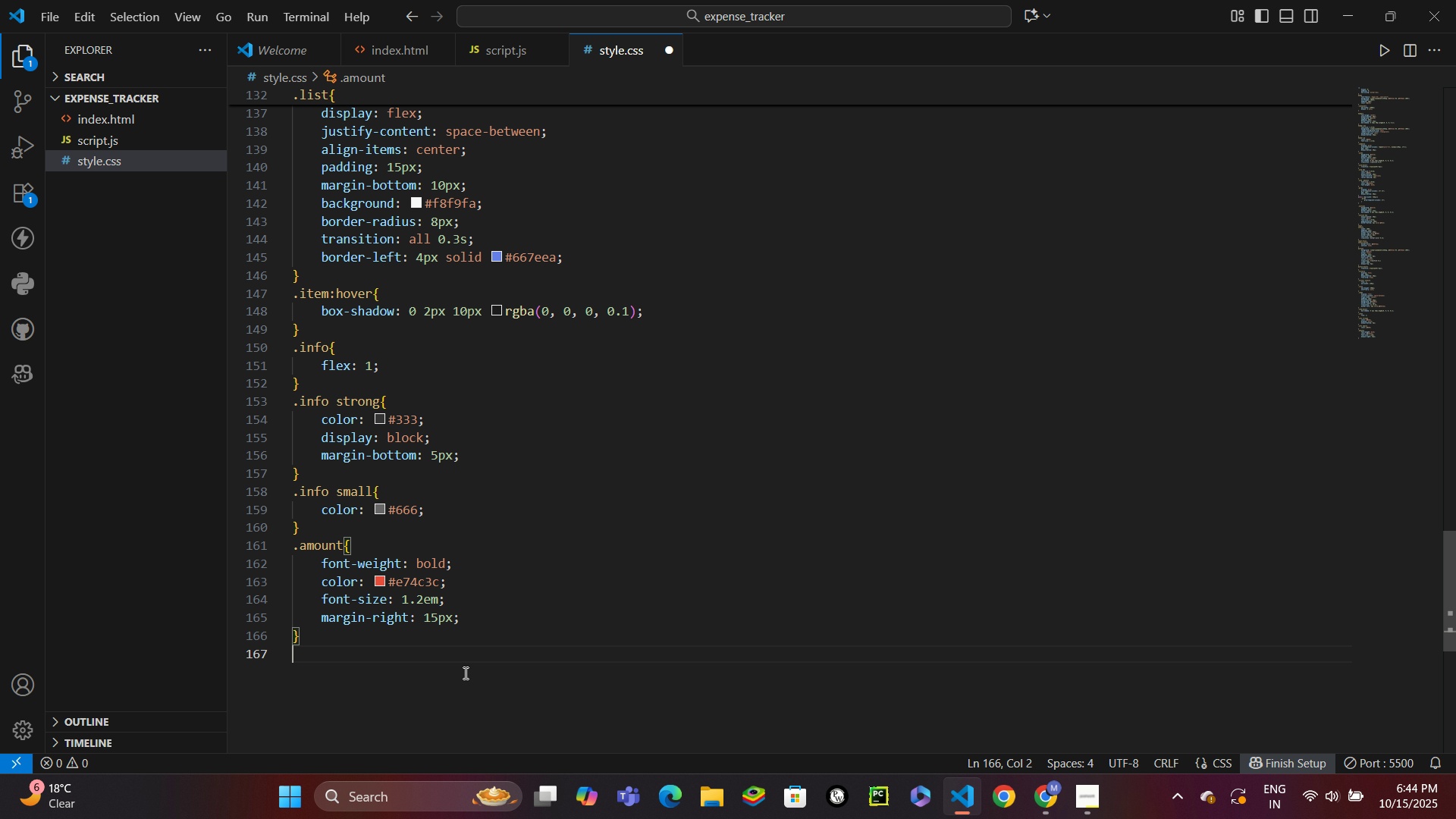 
key(Enter)
 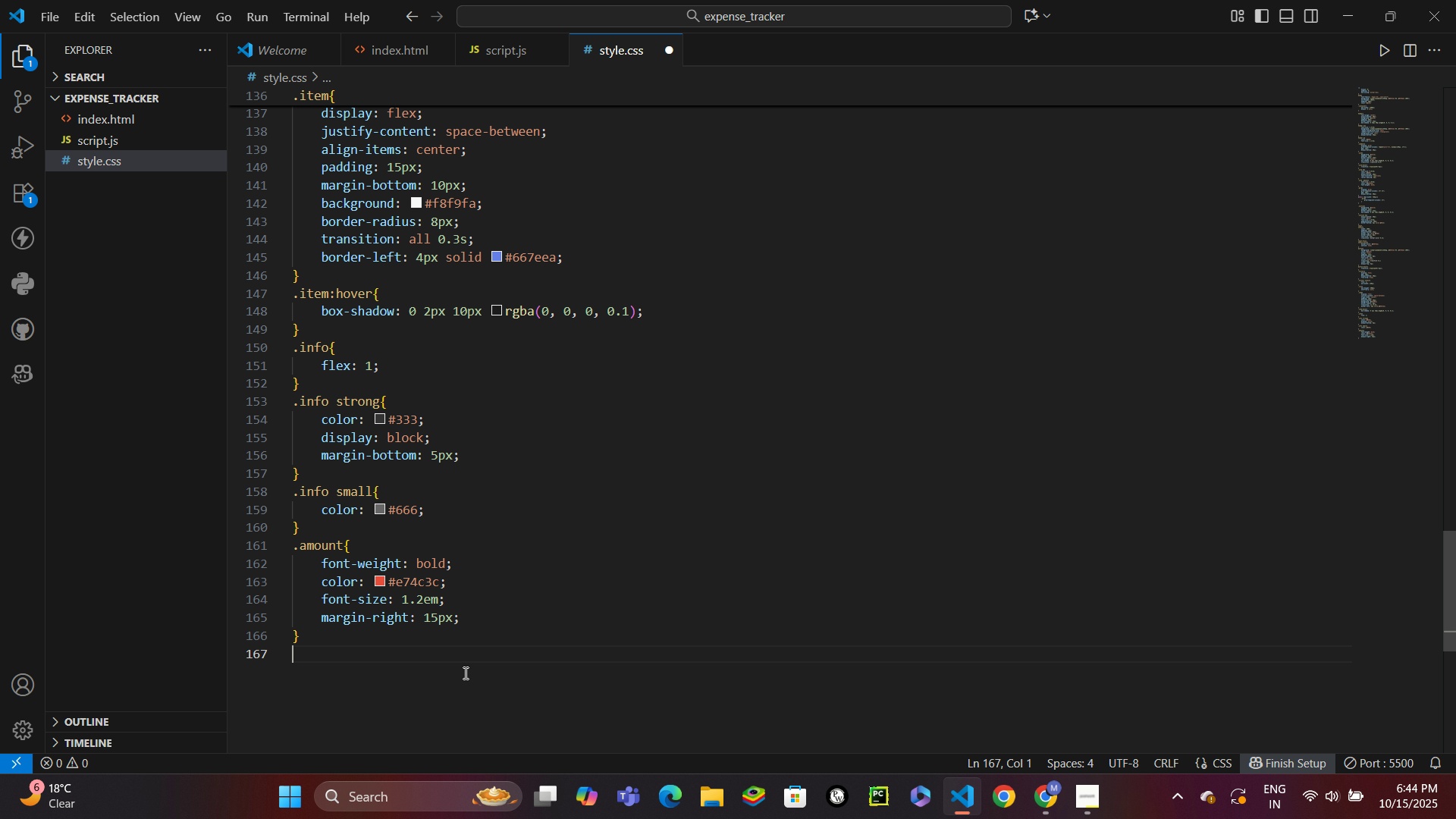 
type(action)
key(Backspace)
key(Backspace)
key(Backspace)
key(Backspace)
key(Backspace)
key(Backspace)
type(.actions button{)
 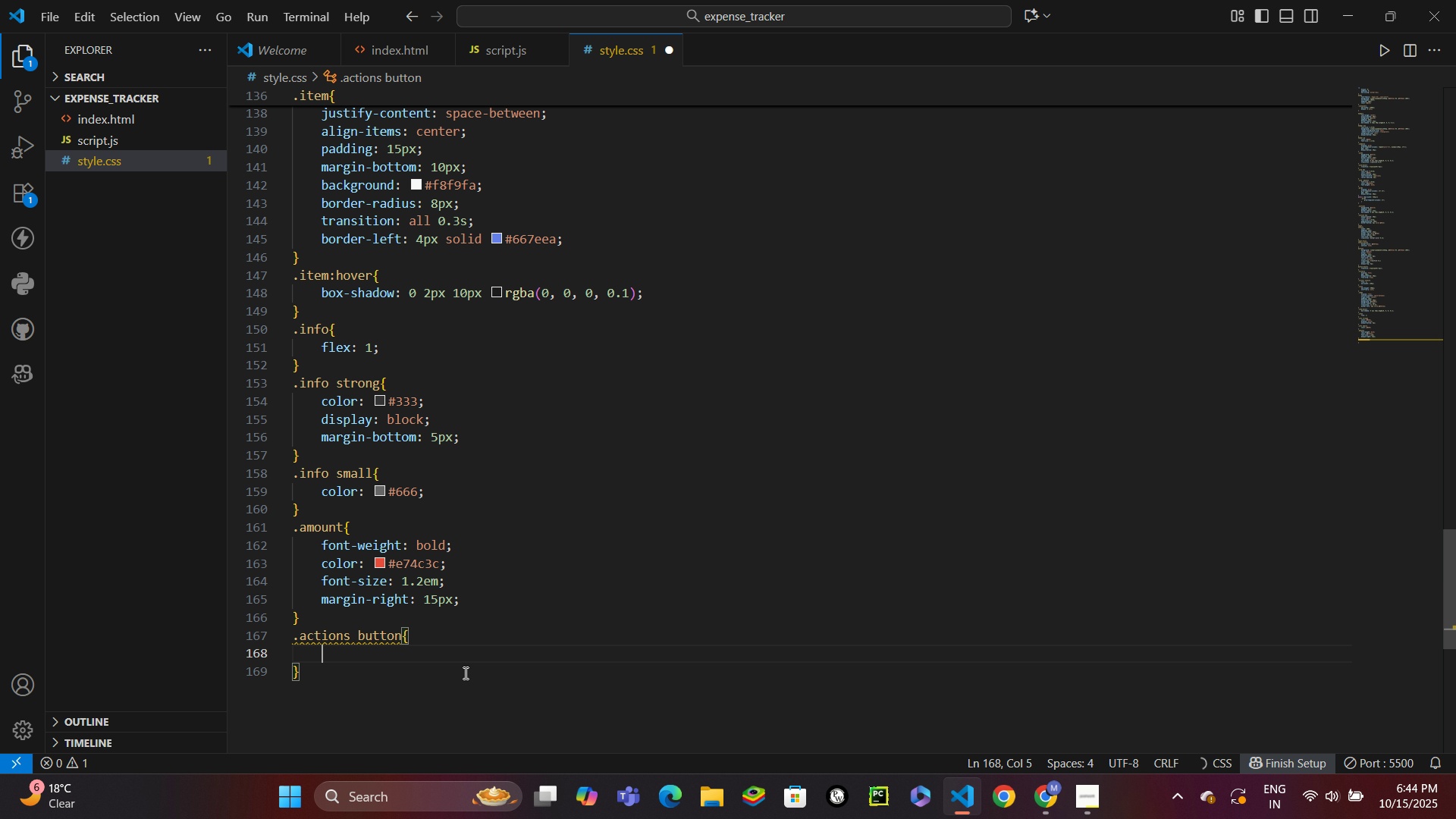 
 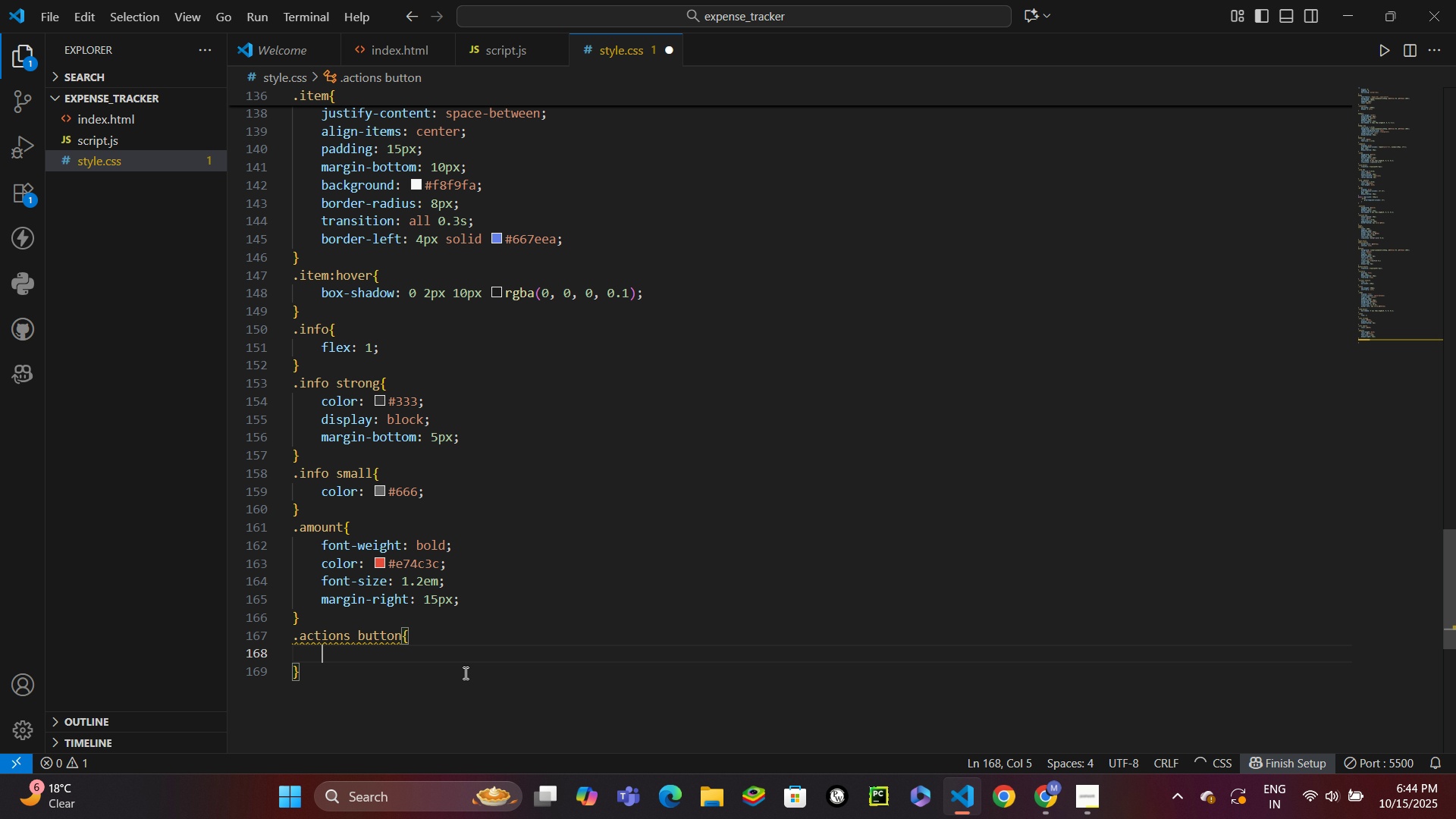 
key(Enter)
 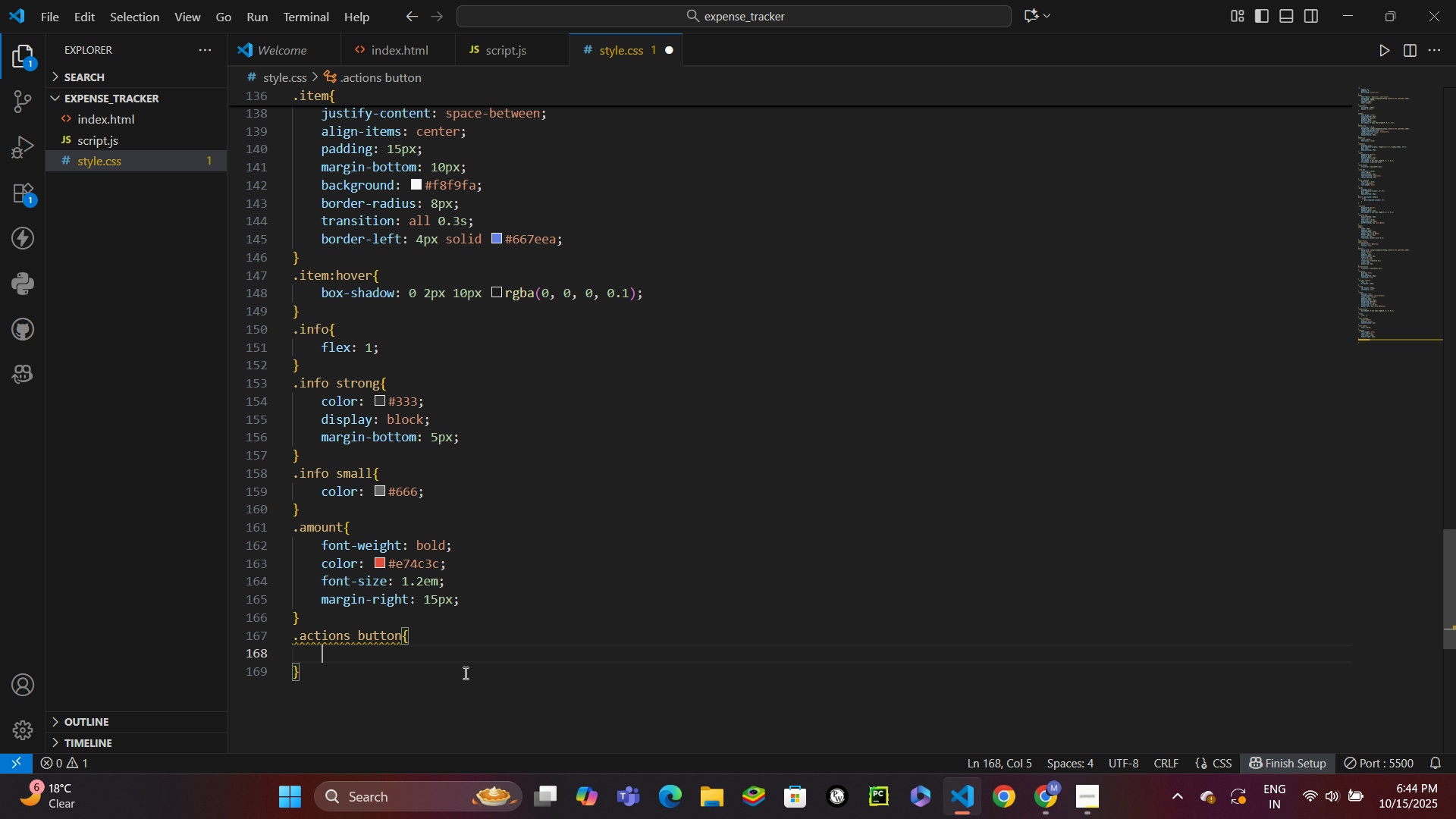 
wait(11.91)
 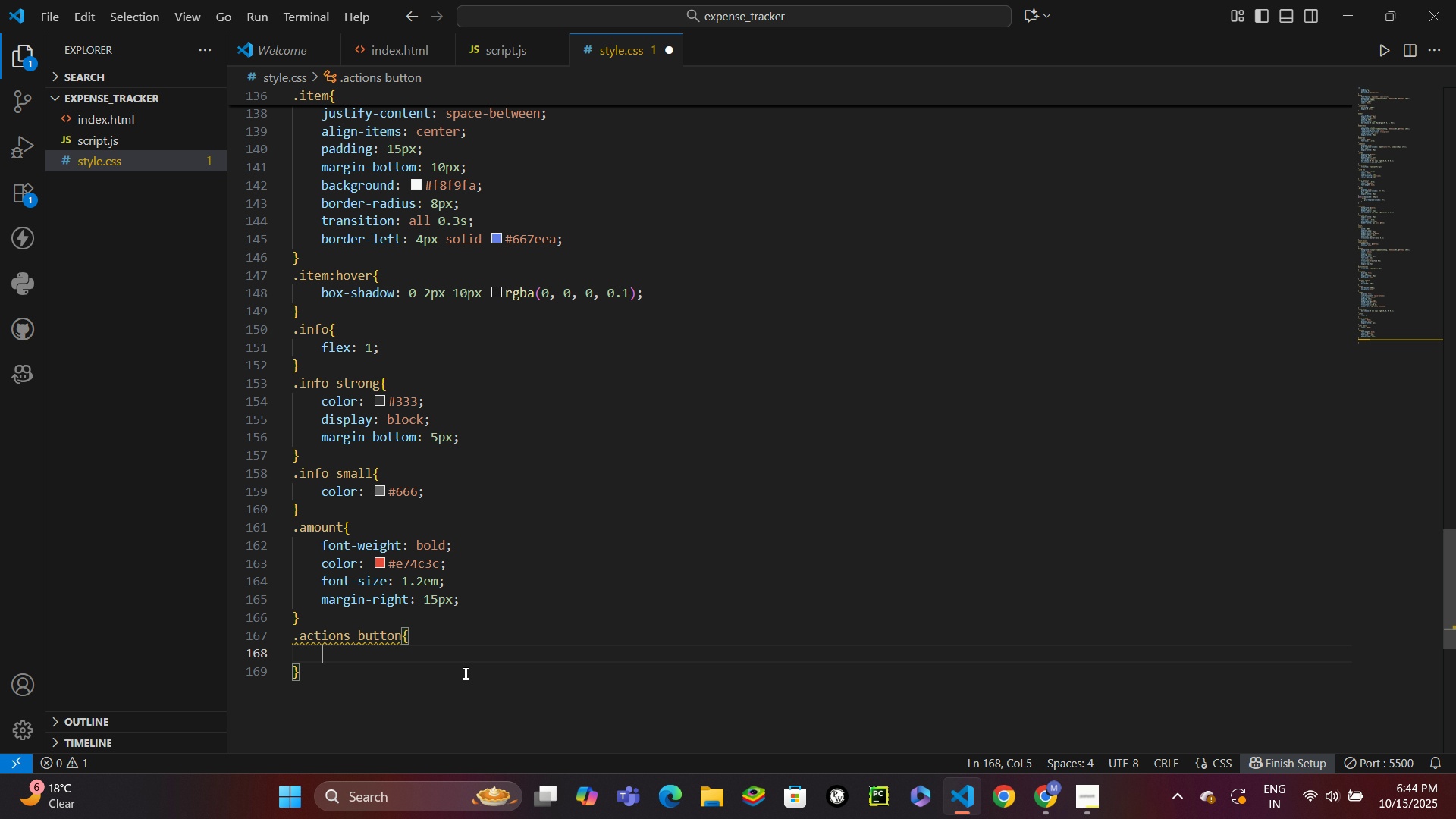 
type(back)
 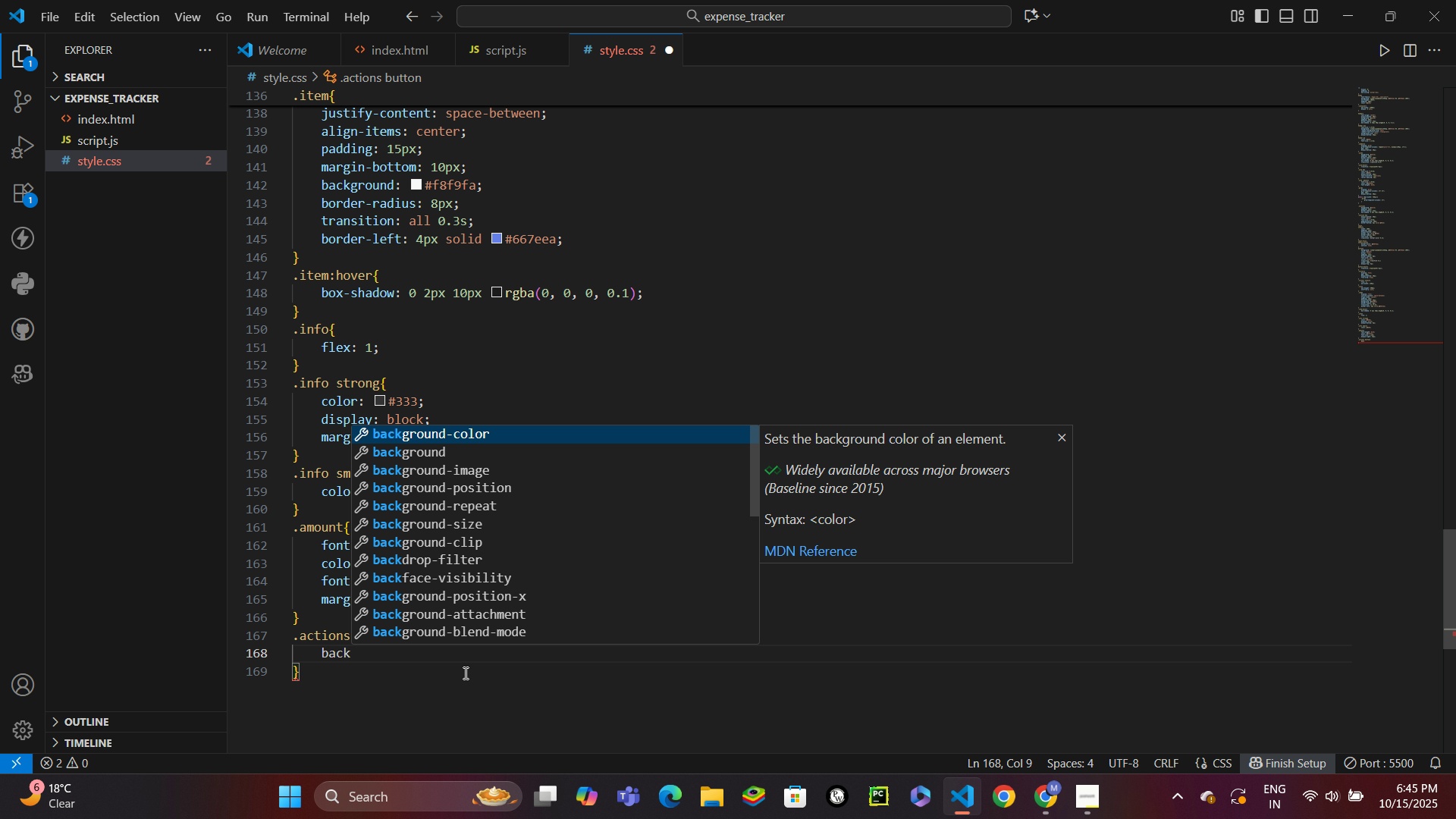 
key(ArrowDown)
 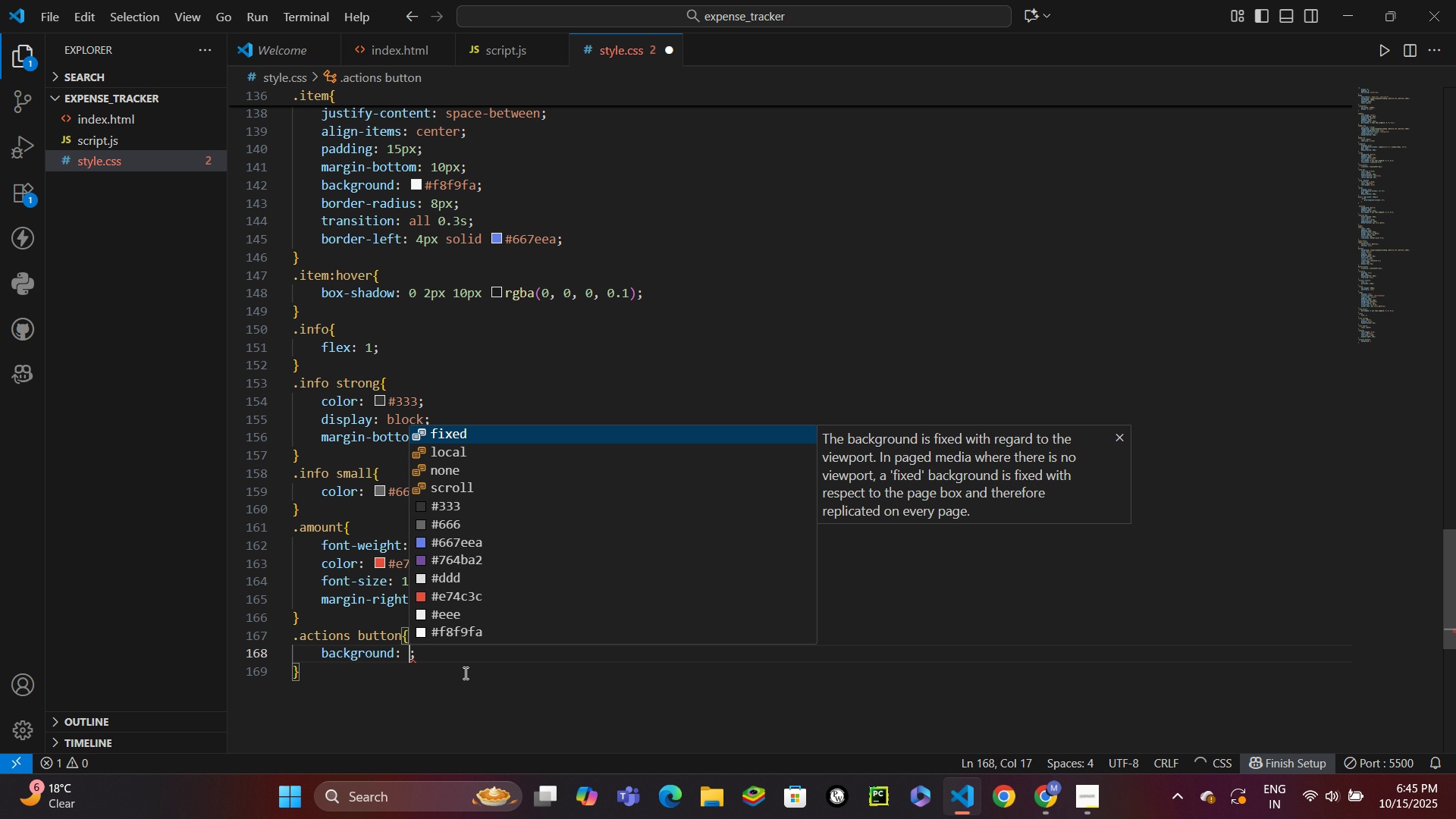 
key(Enter)
 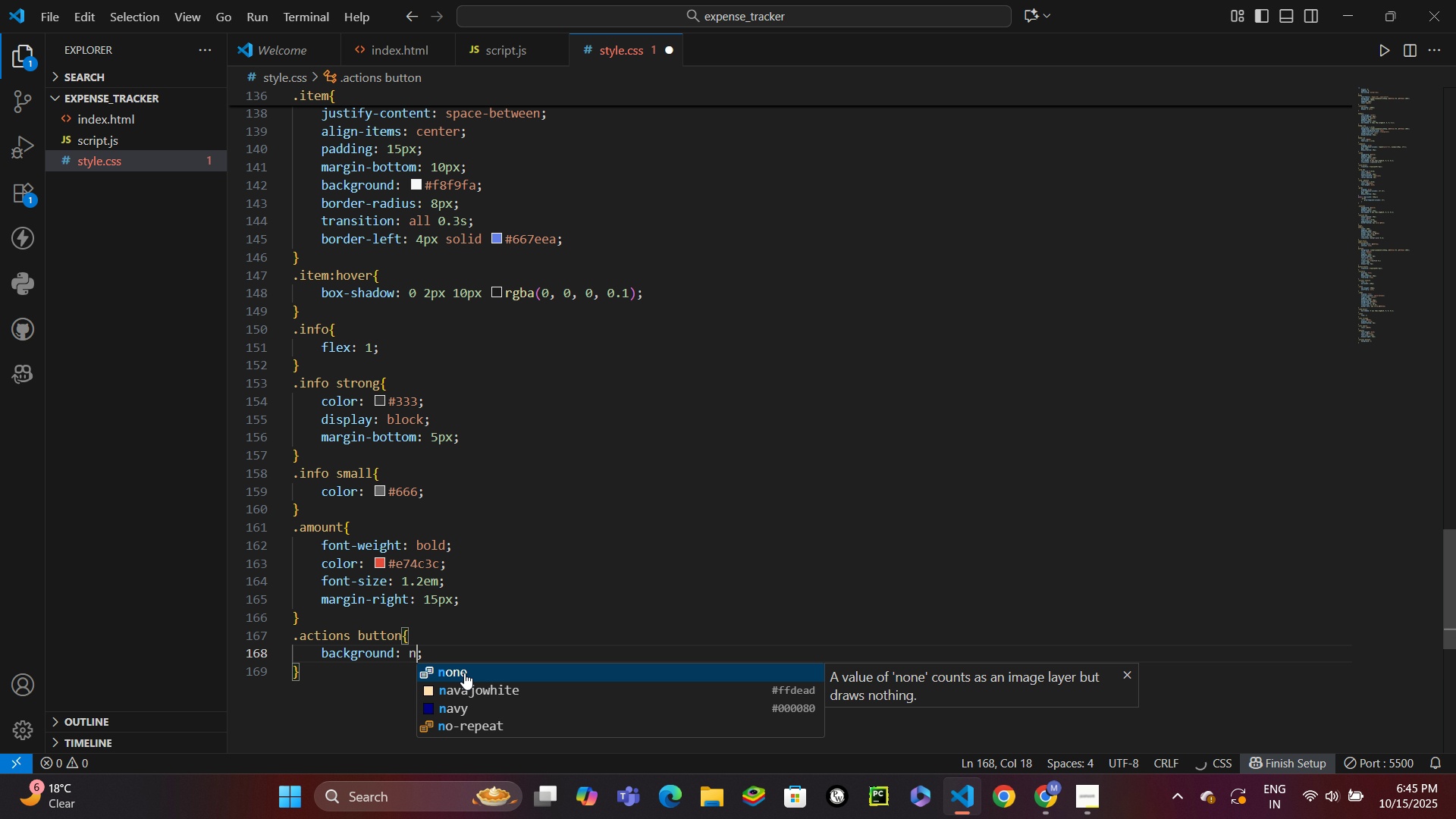 
key(N)
 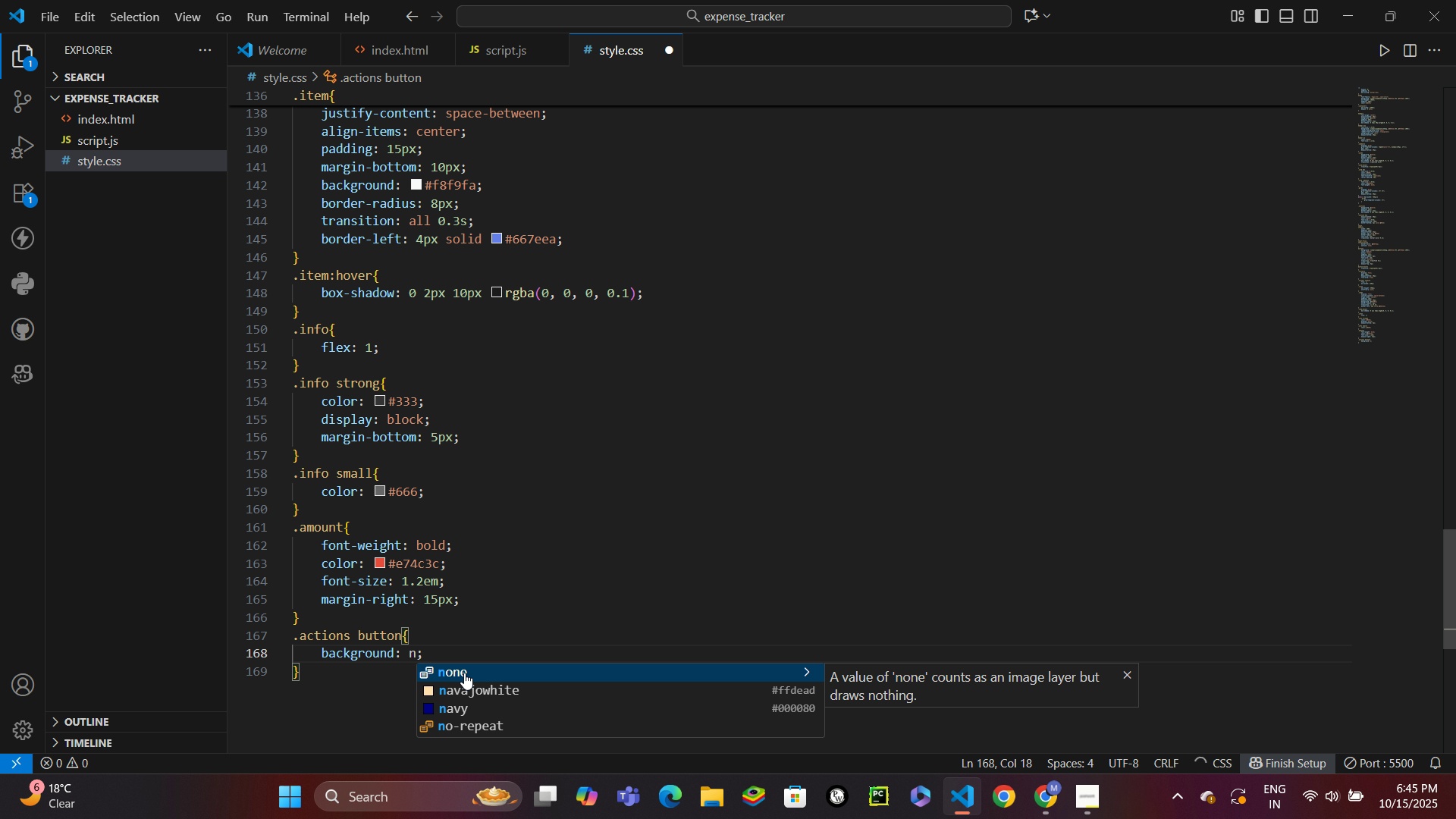 
key(Enter)
 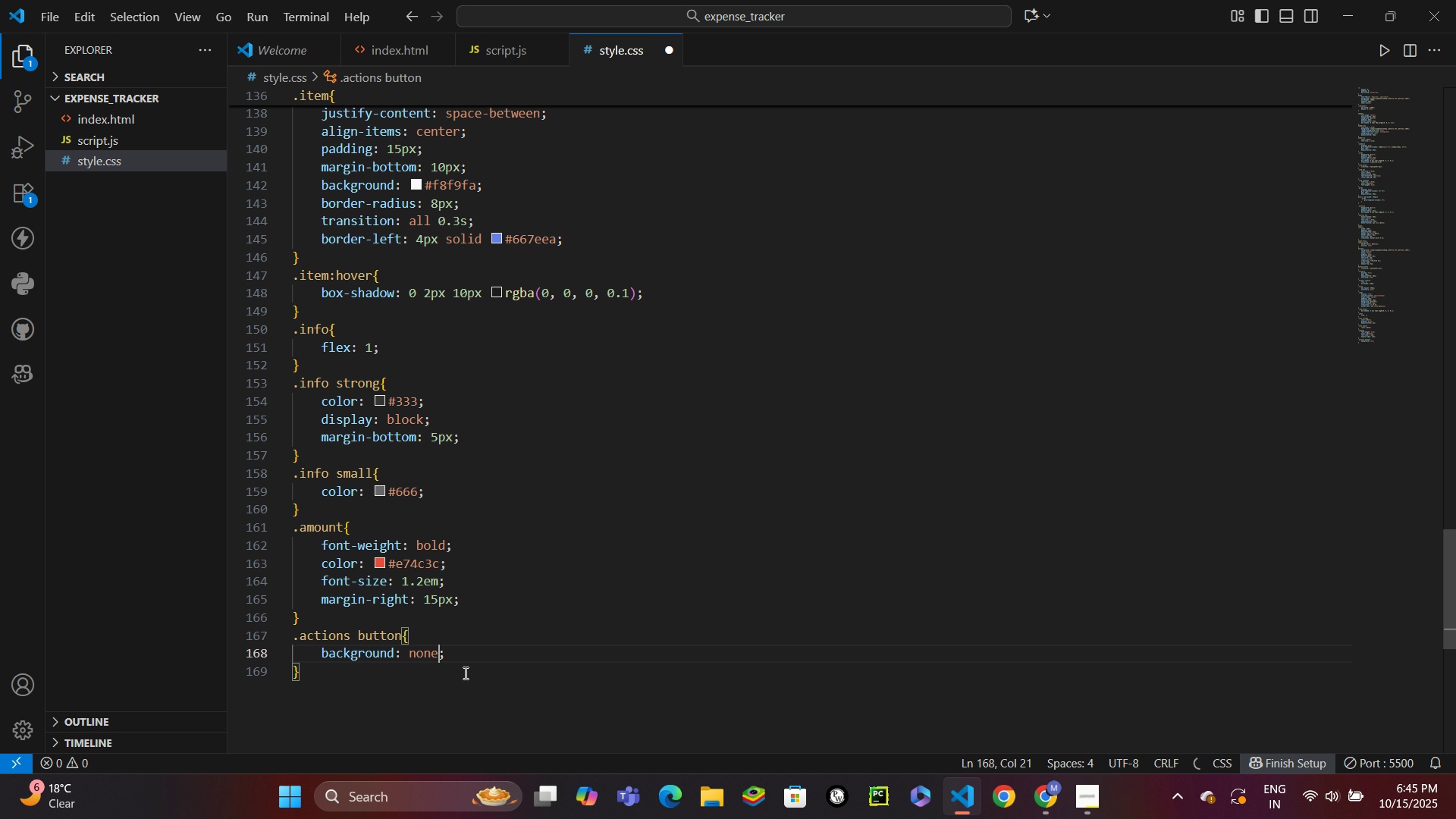 
key(Control+Enter)
 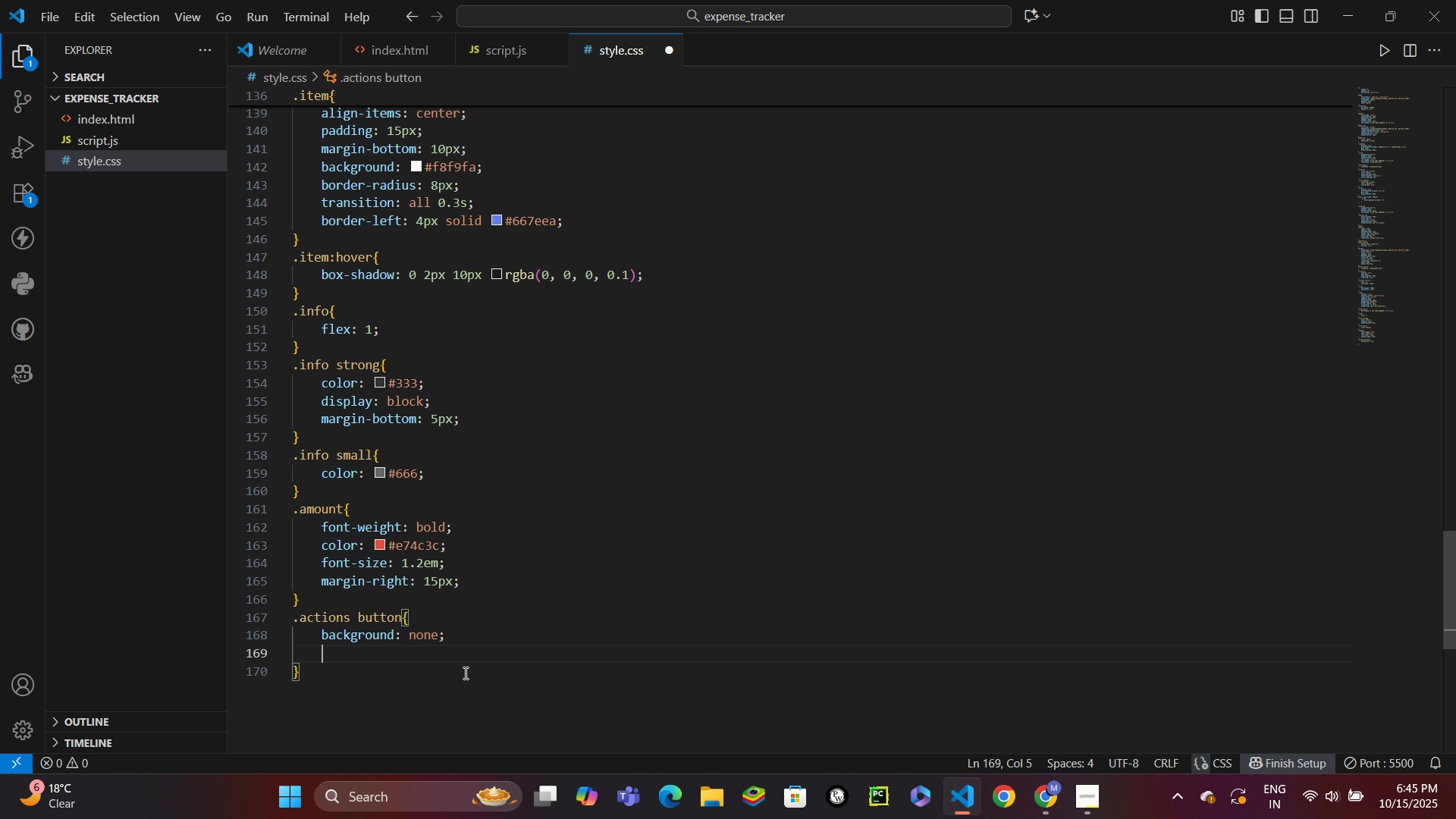 
type(border)
 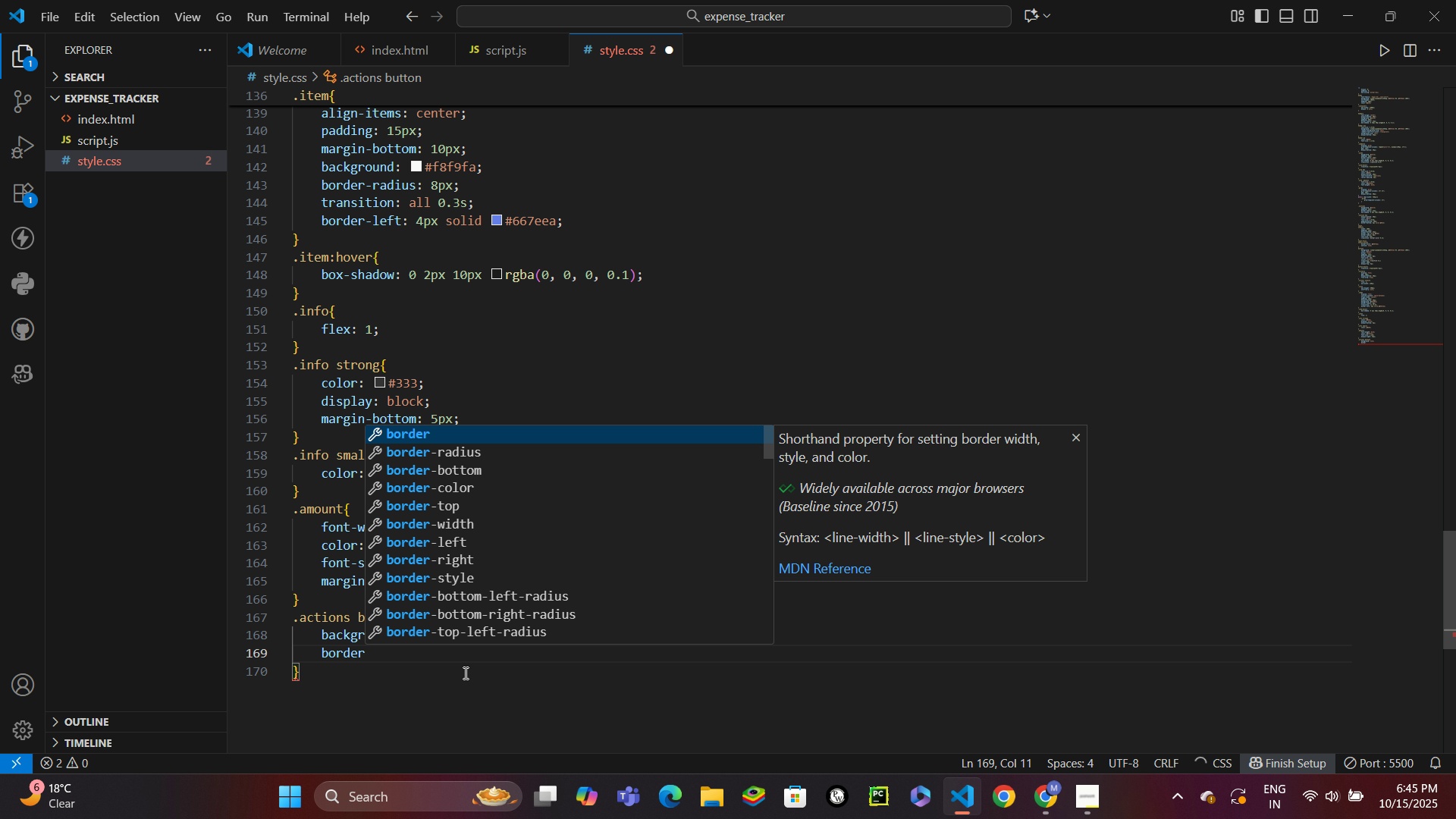 
key(Enter)
 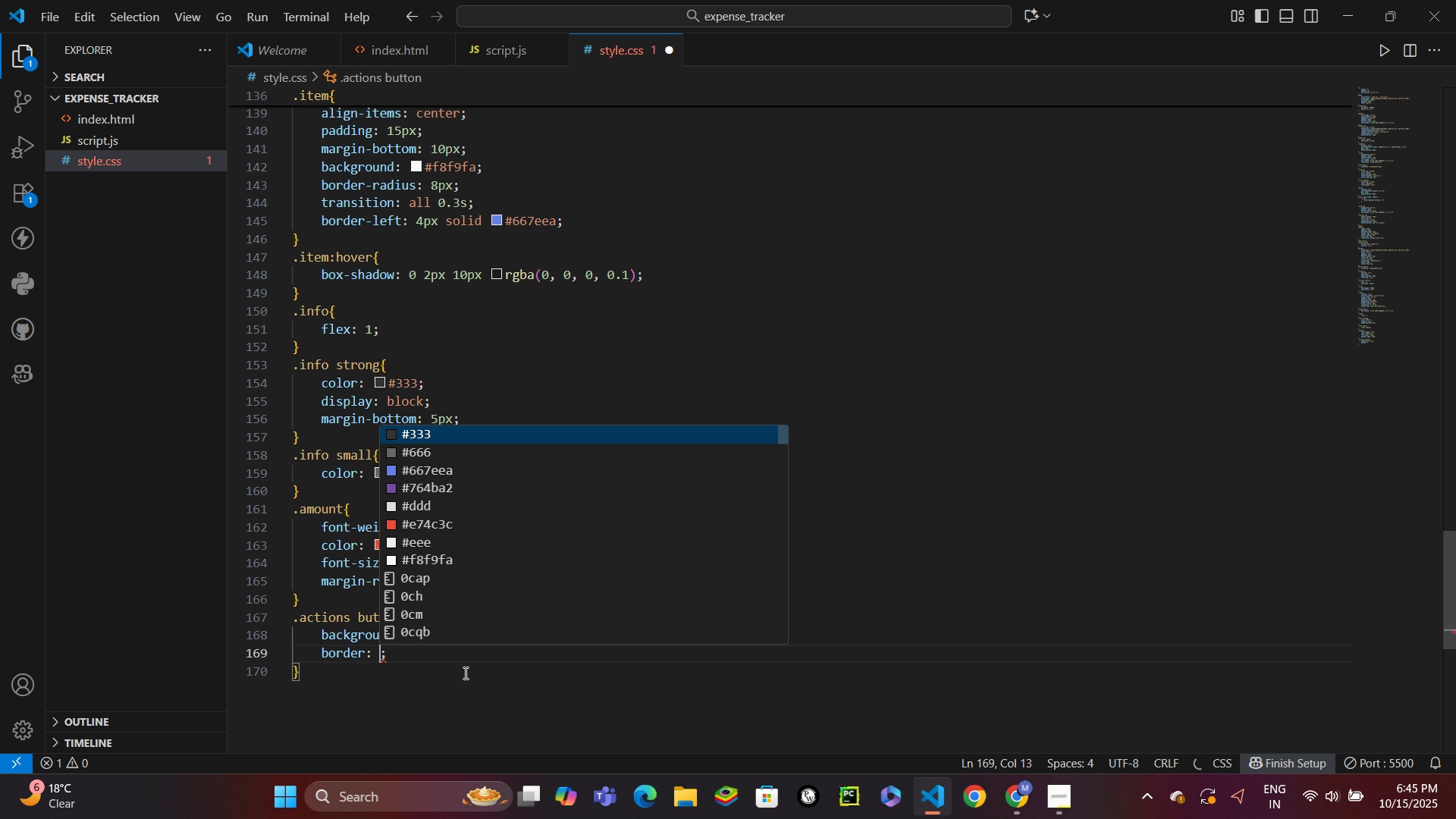 
type(none)
 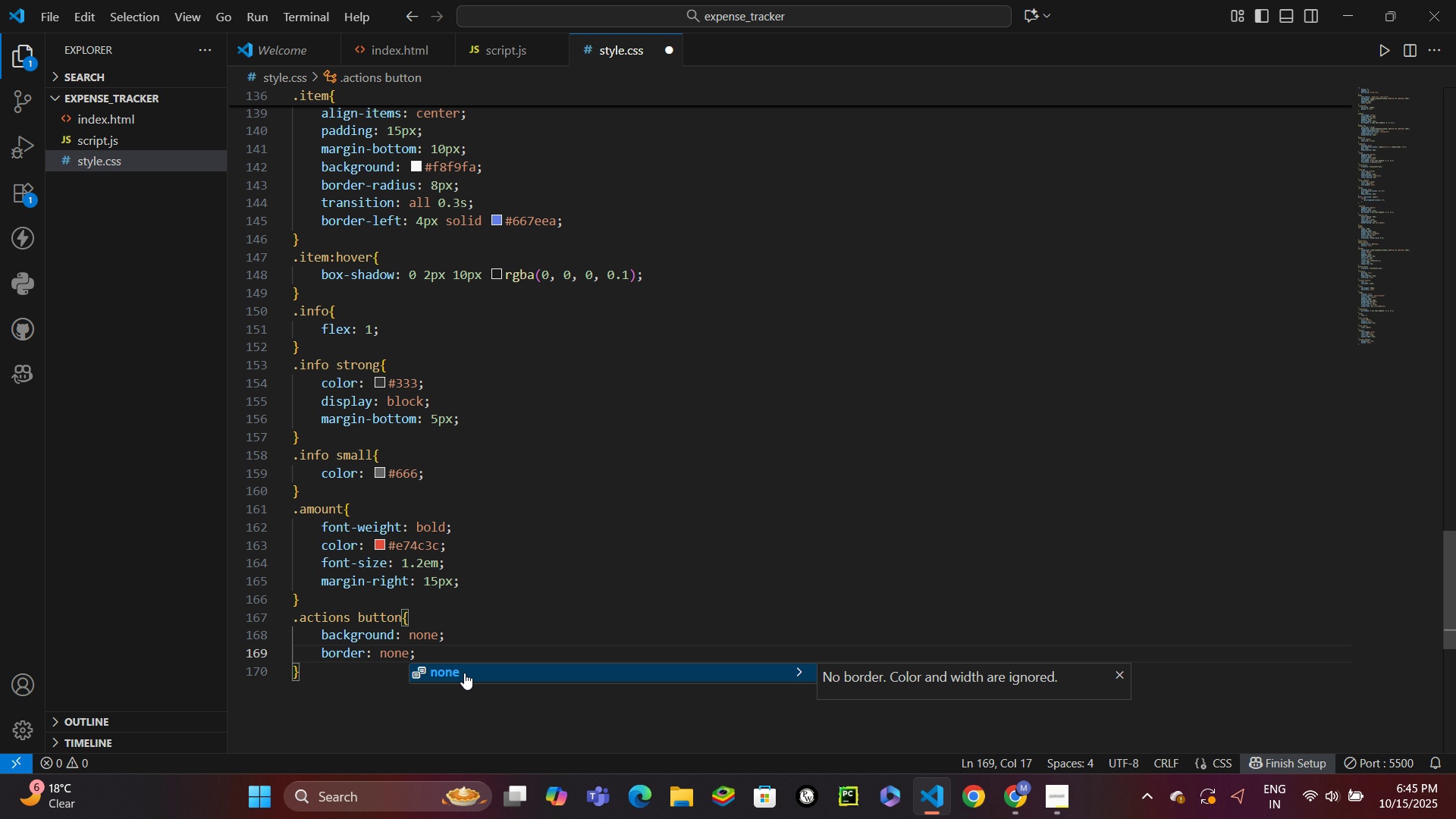 
key(Control+ControlLeft)
 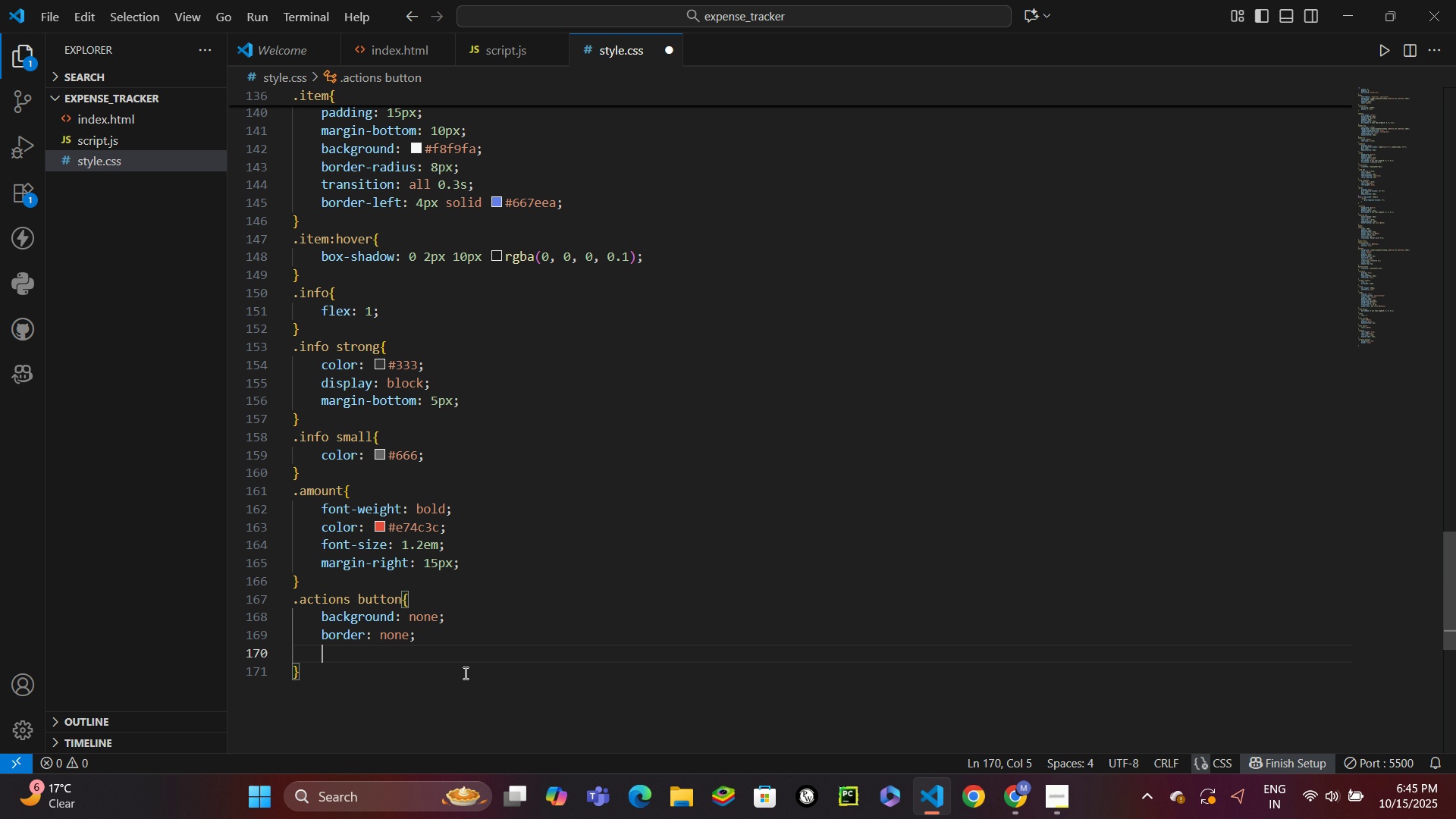 
key(Control+Enter)
 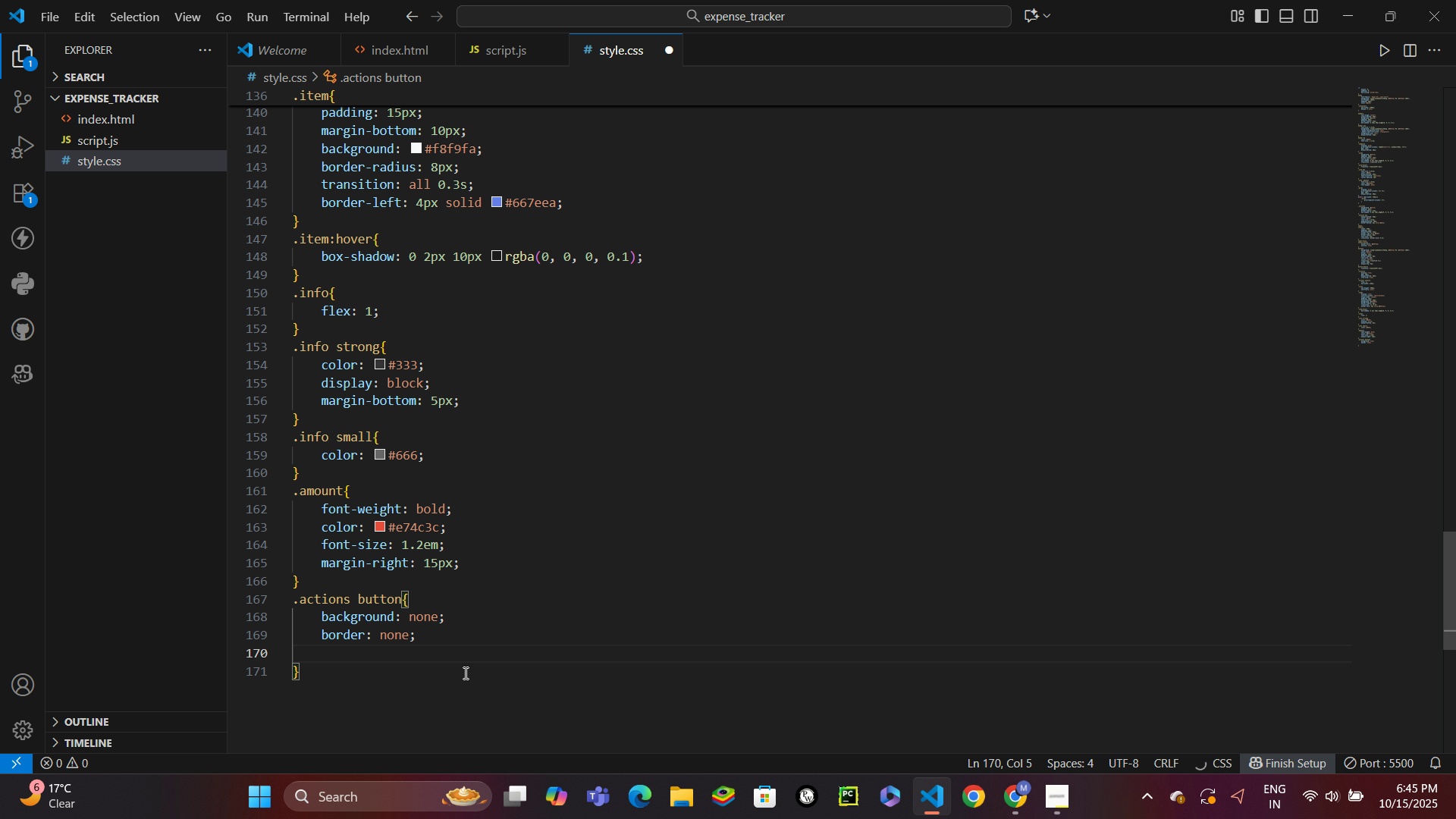 
type(curs)
 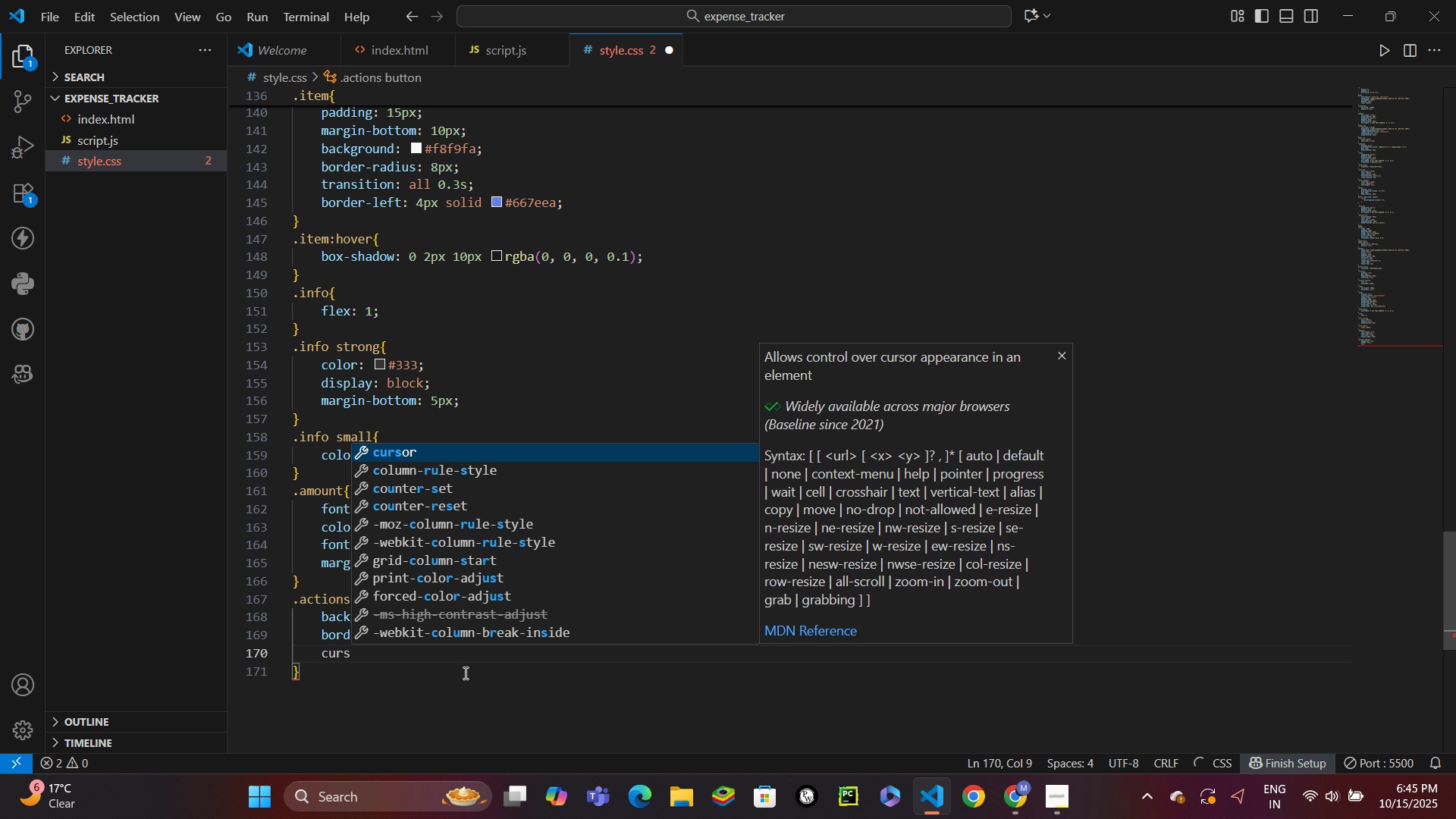 
key(Enter)
 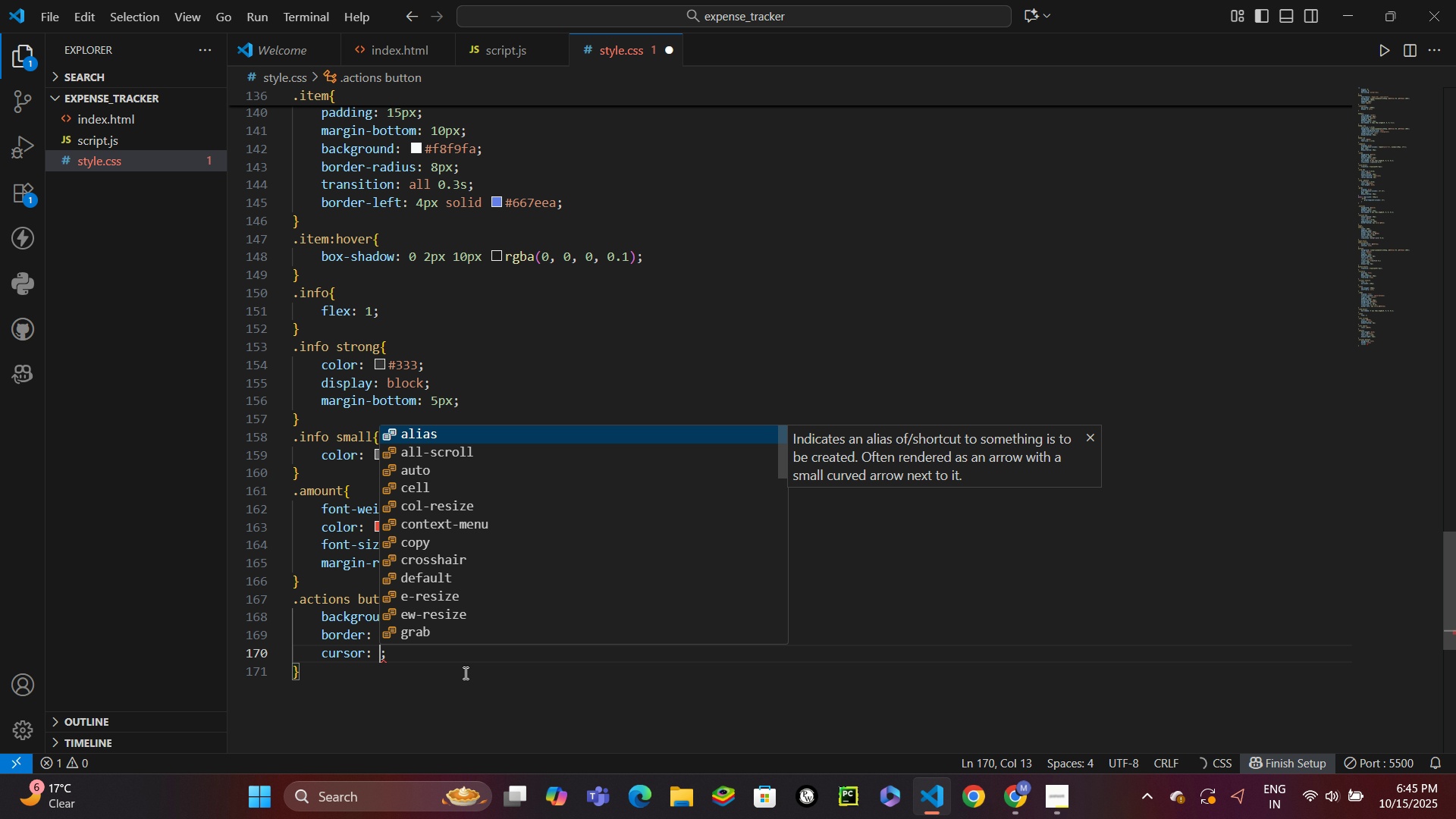 
type(poi)
 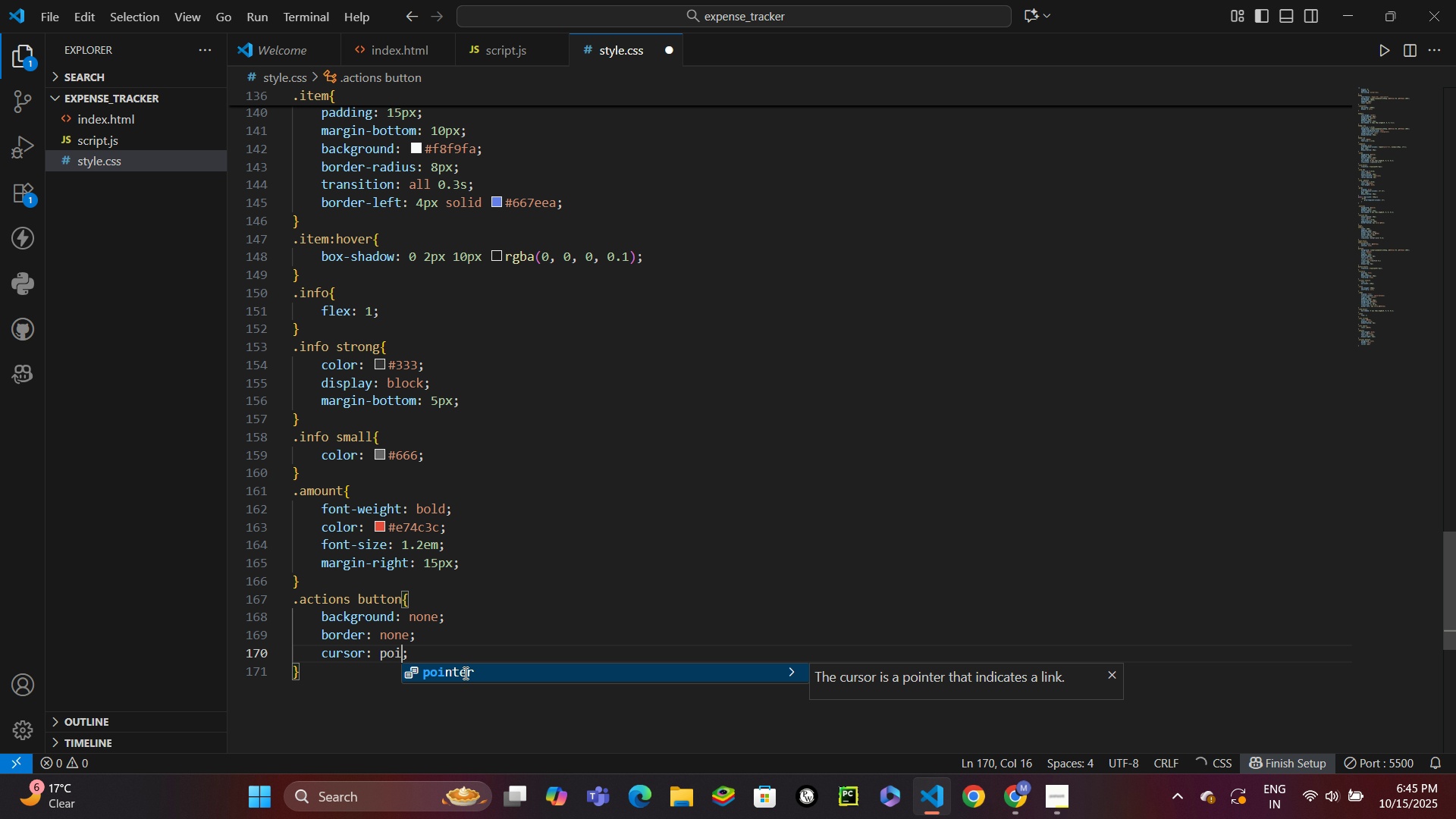 
key(Enter)
 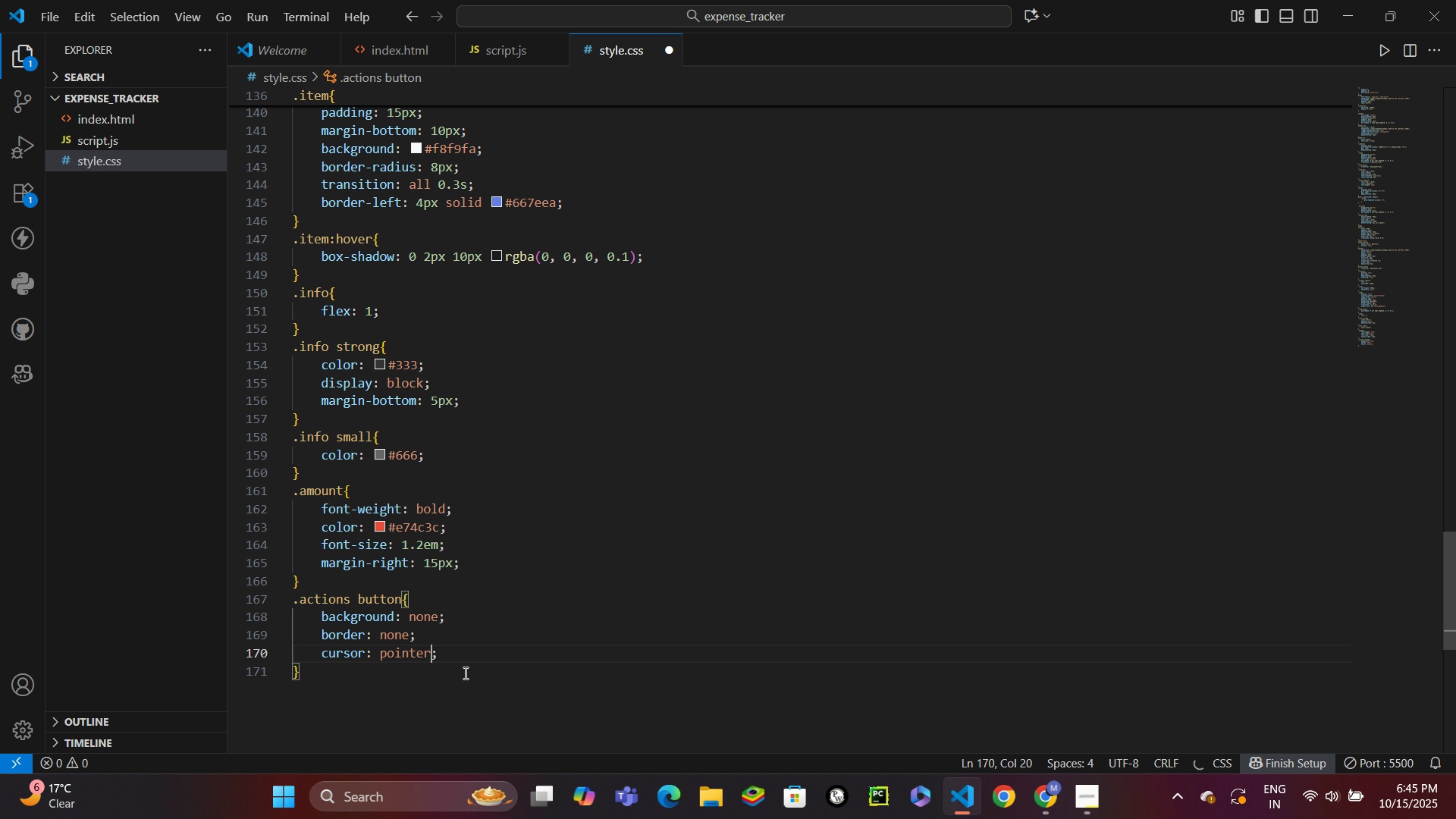 
key(Control+ControlLeft)
 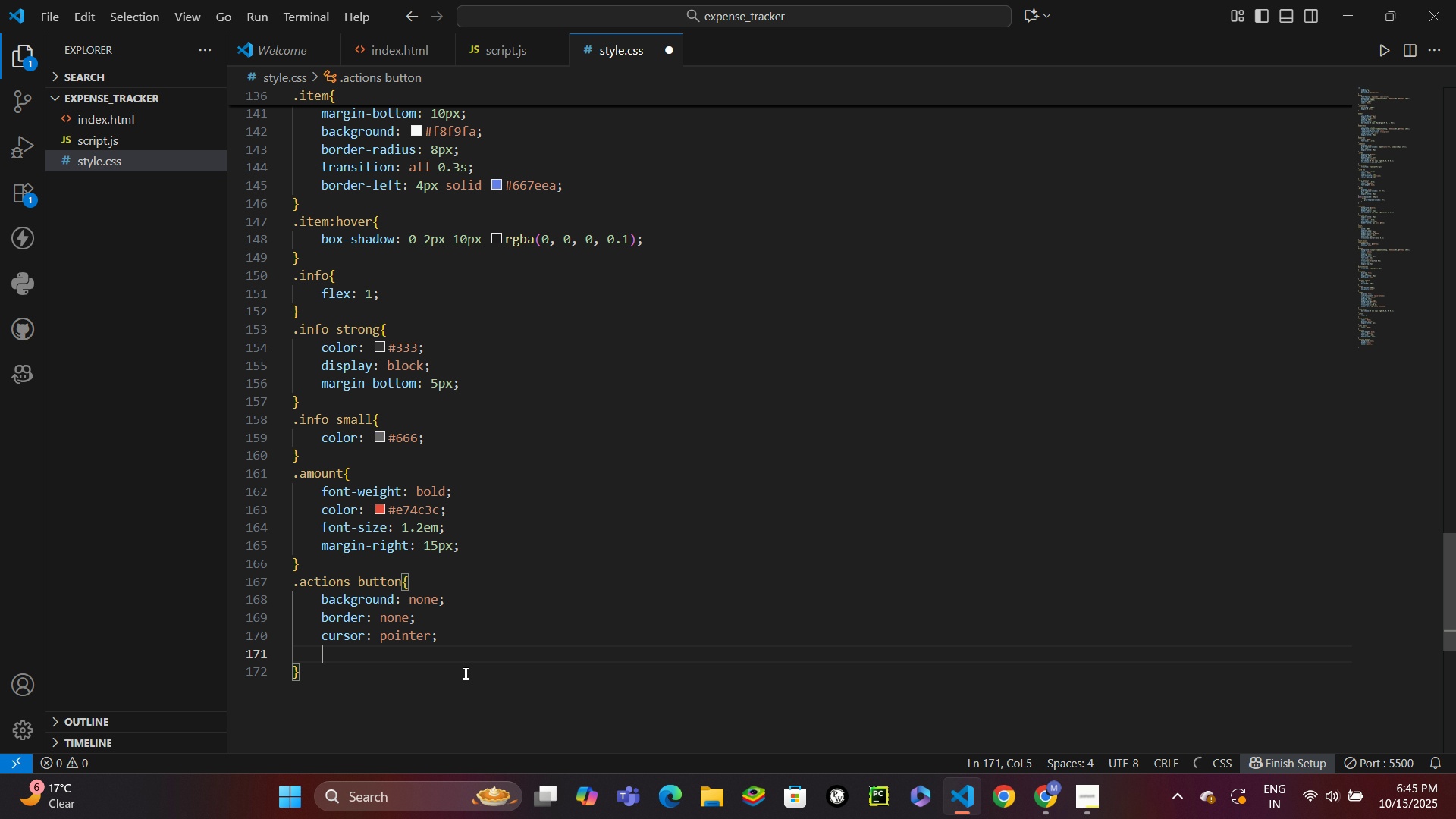 
key(Control+Enter)
 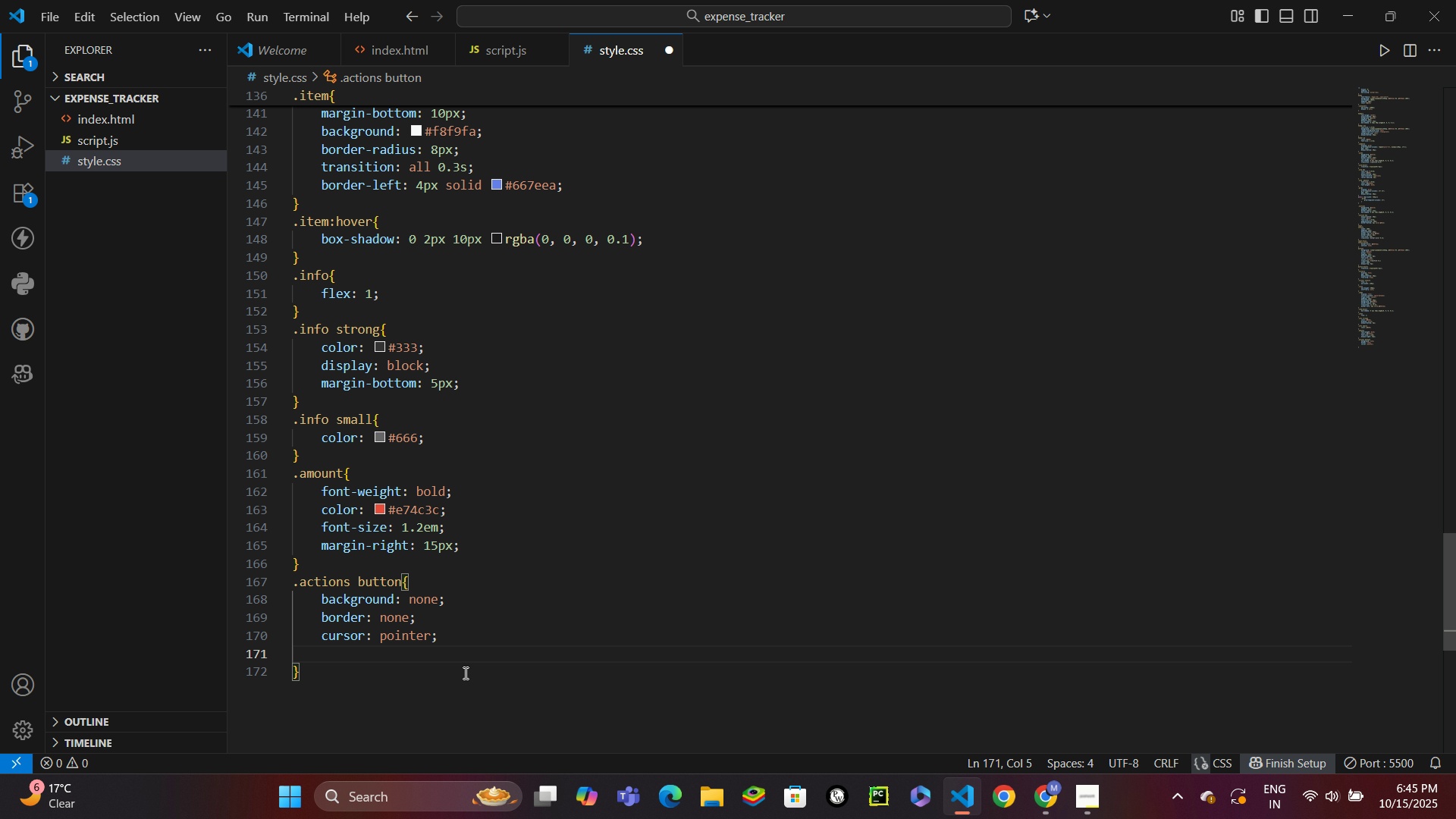 
type(fontsi)
 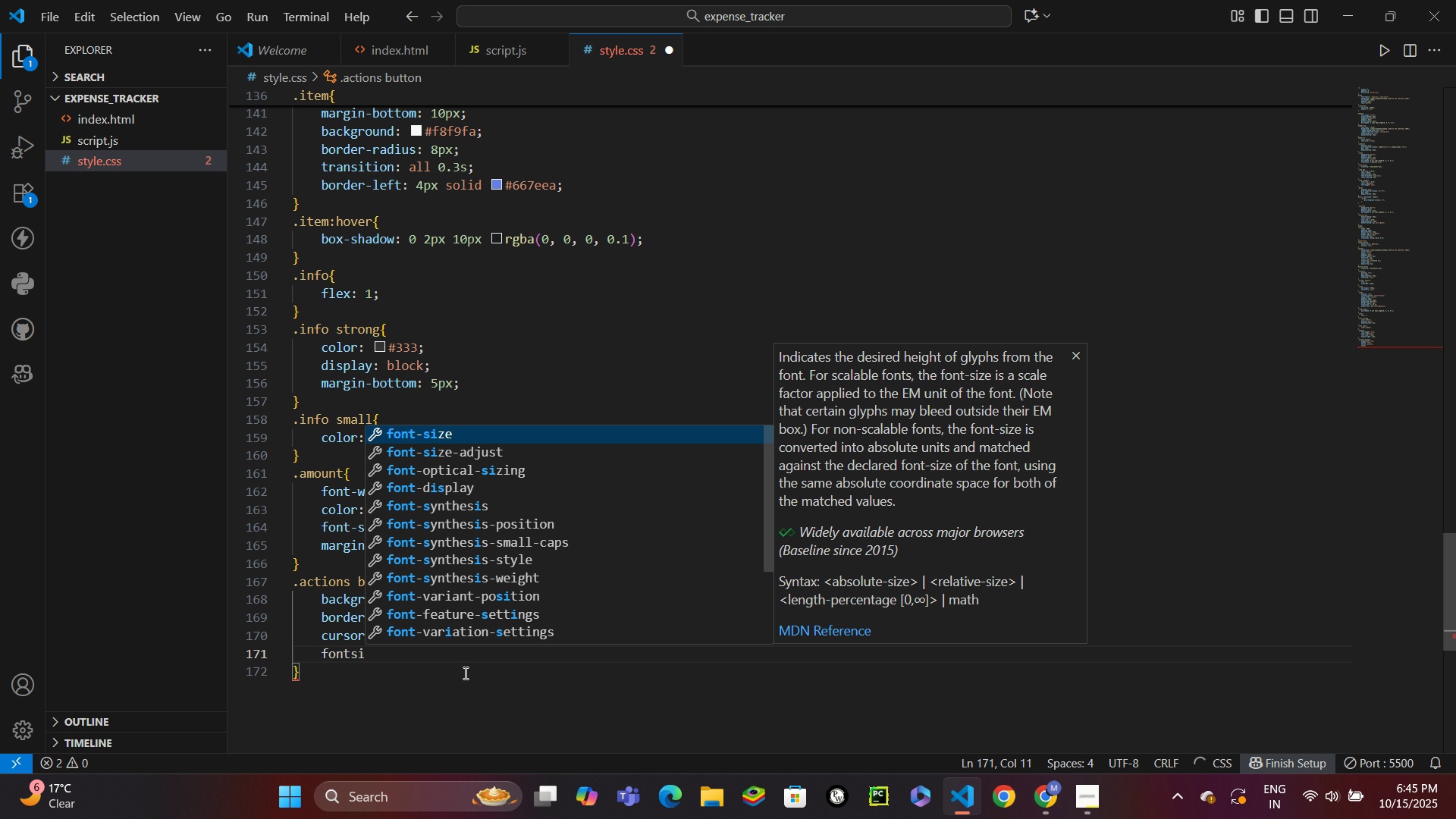 
key(Enter)
 